 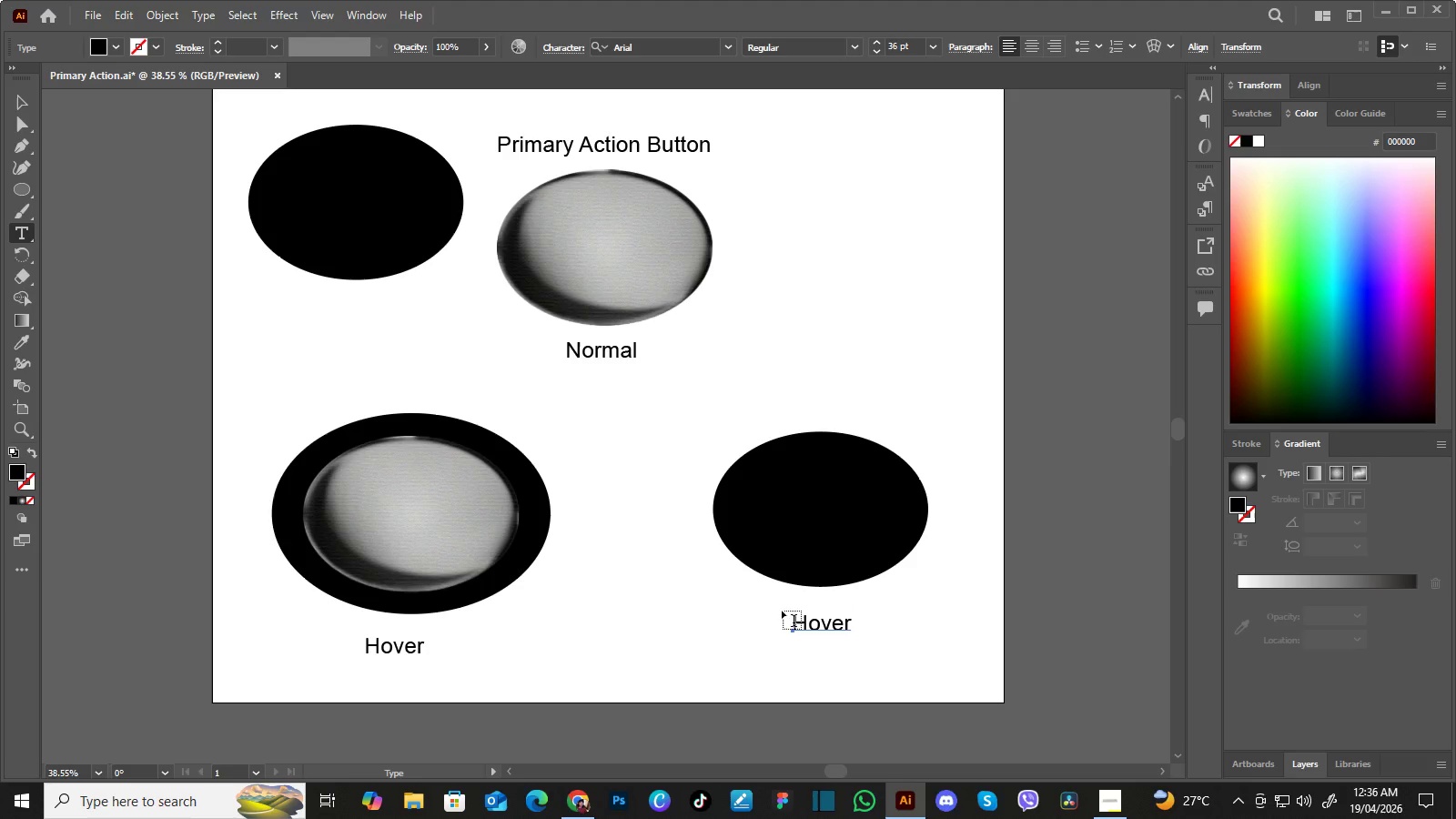 
left_click_drag(start_coordinate=[794, 616], to_coordinate=[899, 635])
 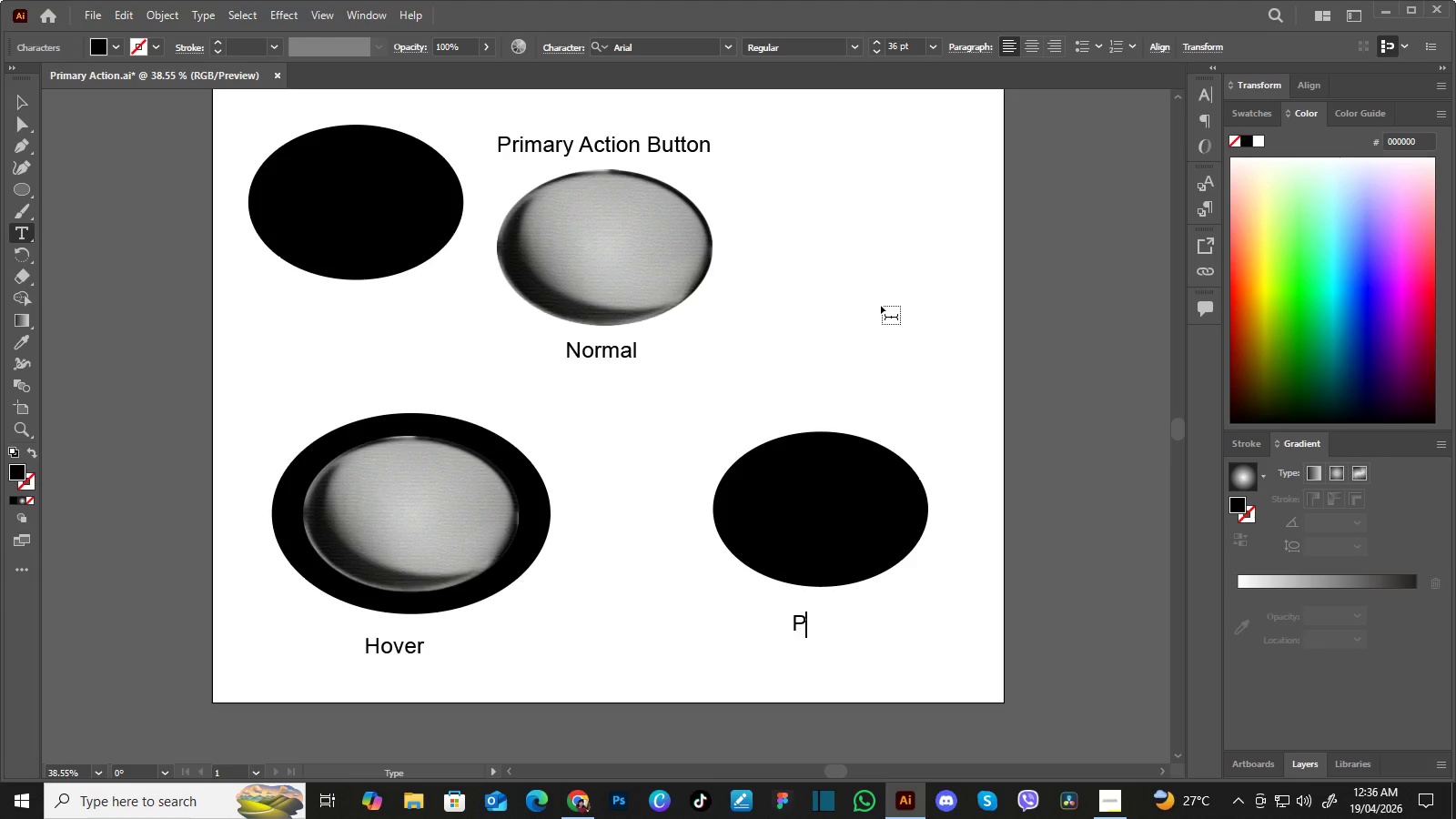 
type(Pressed )
 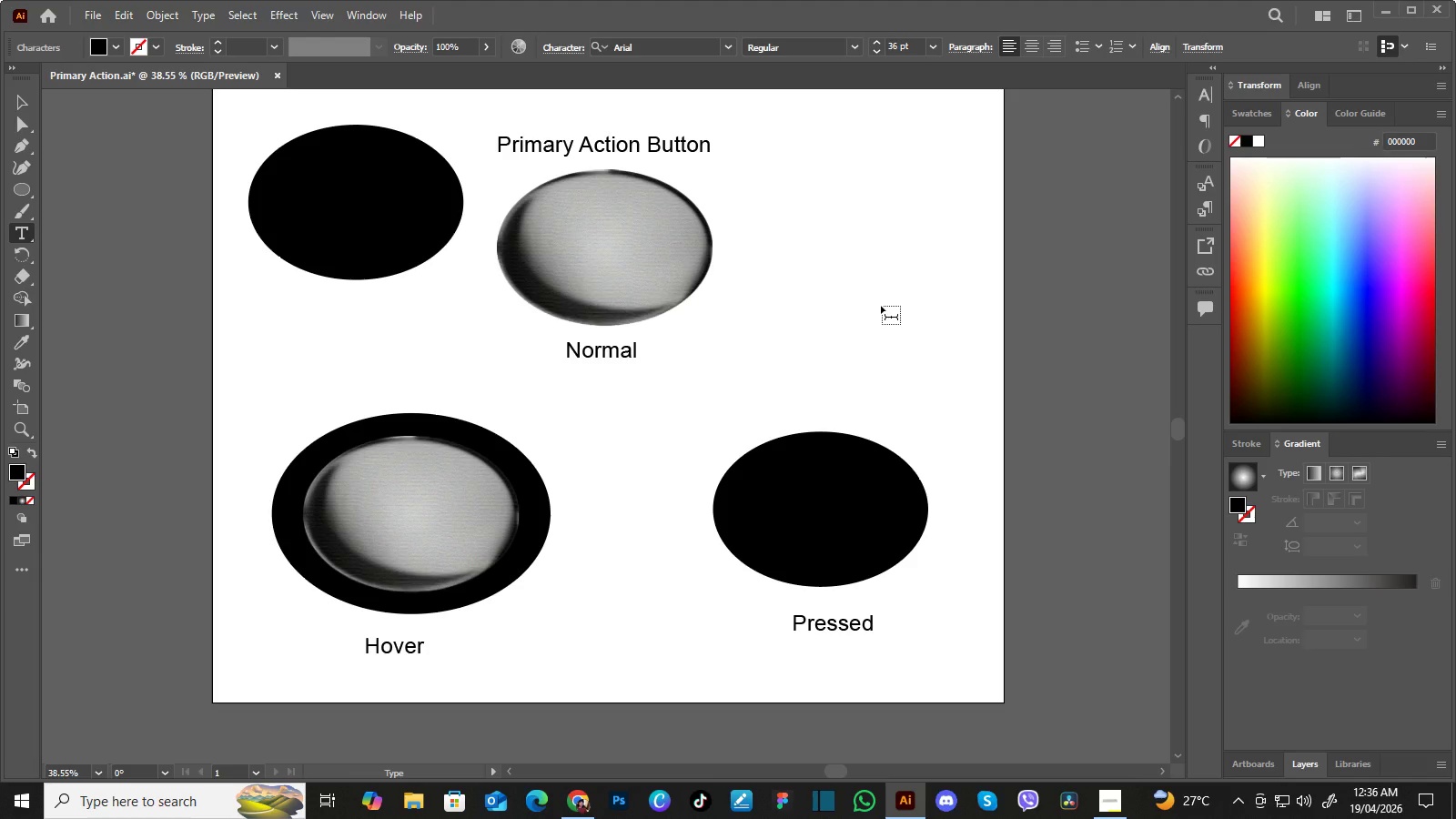 
hold_key(key=ShiftLeft, duration=1.5)
 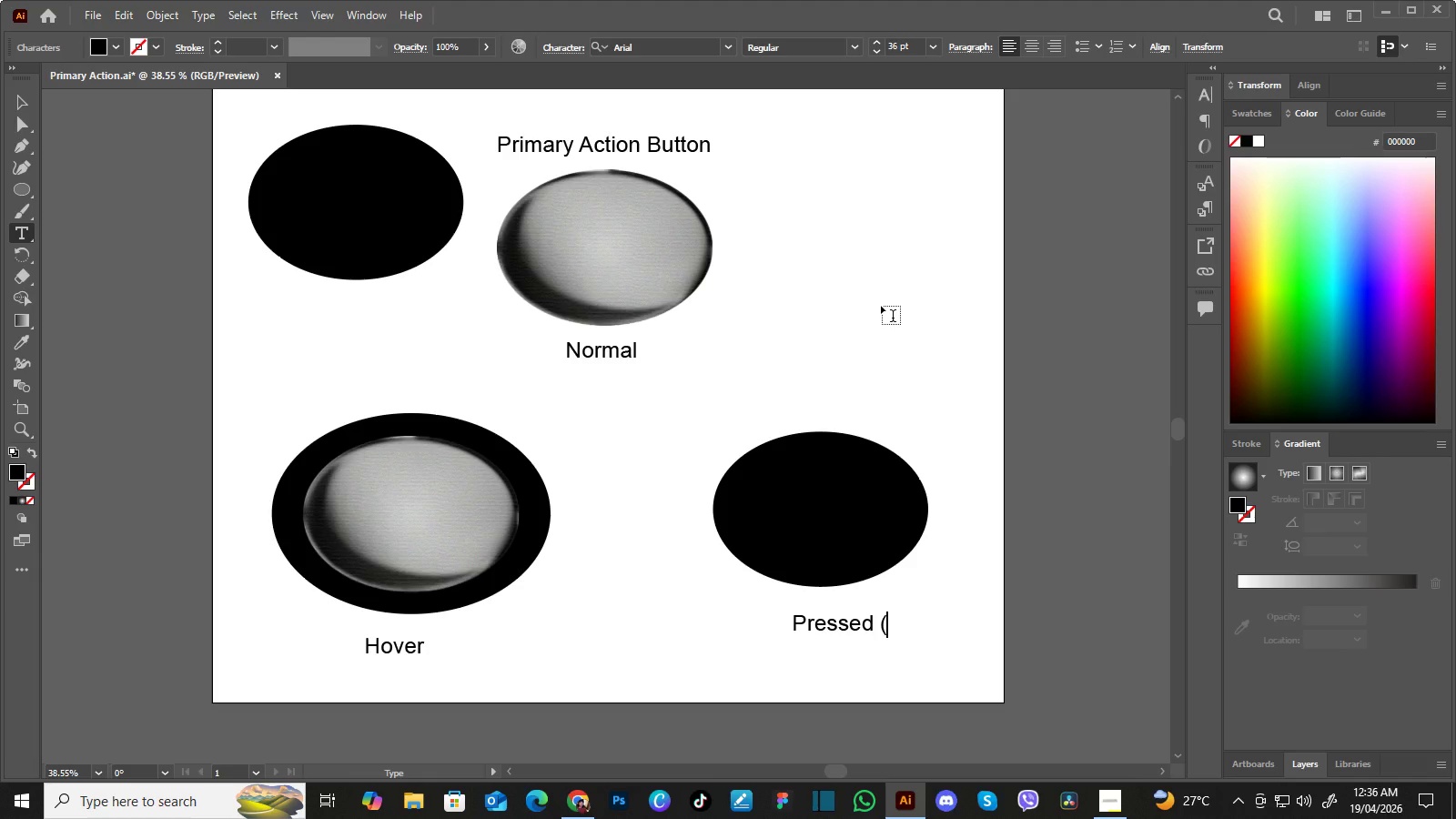 
type((Active))
 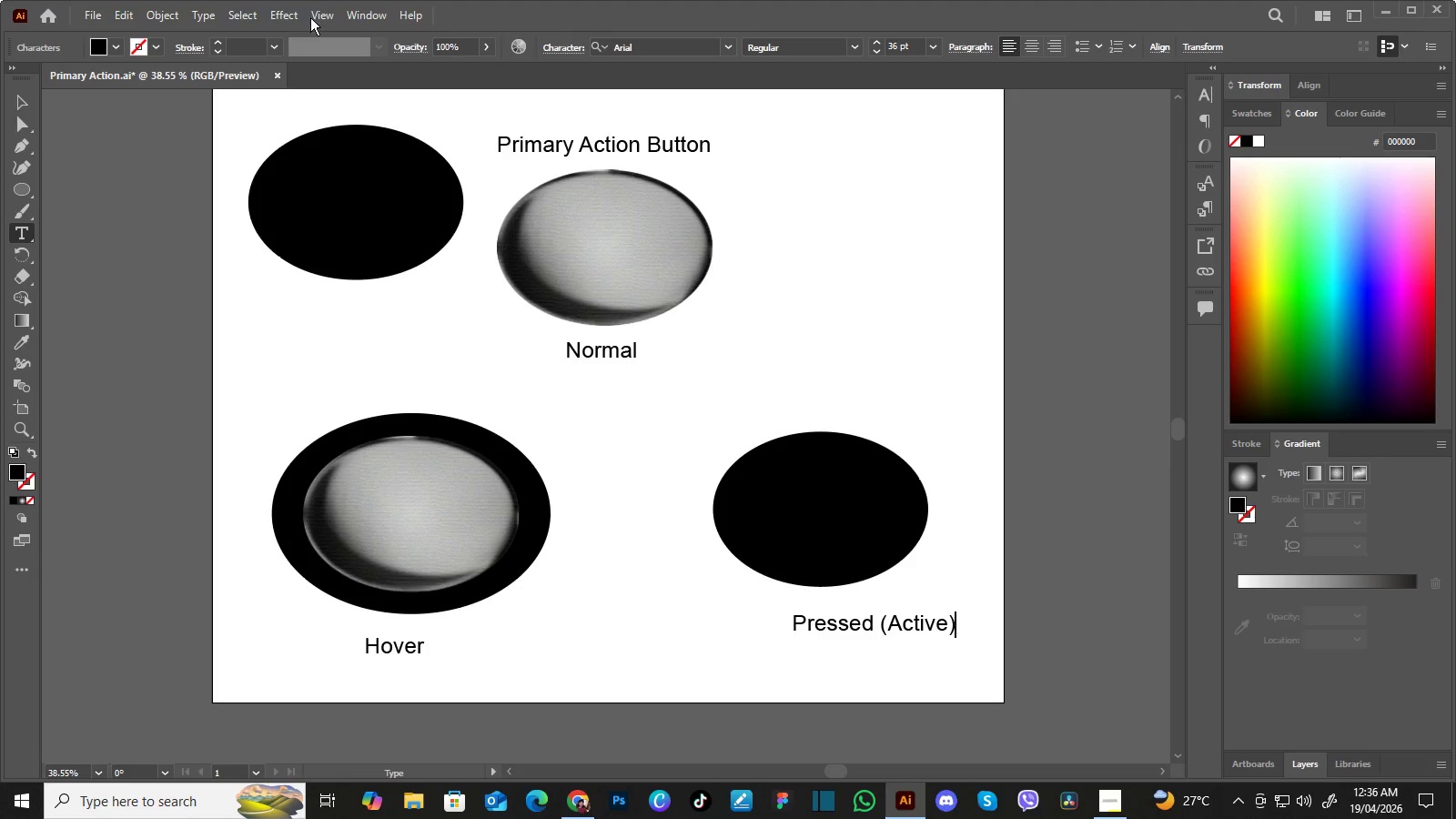 
left_click([23, 101])
 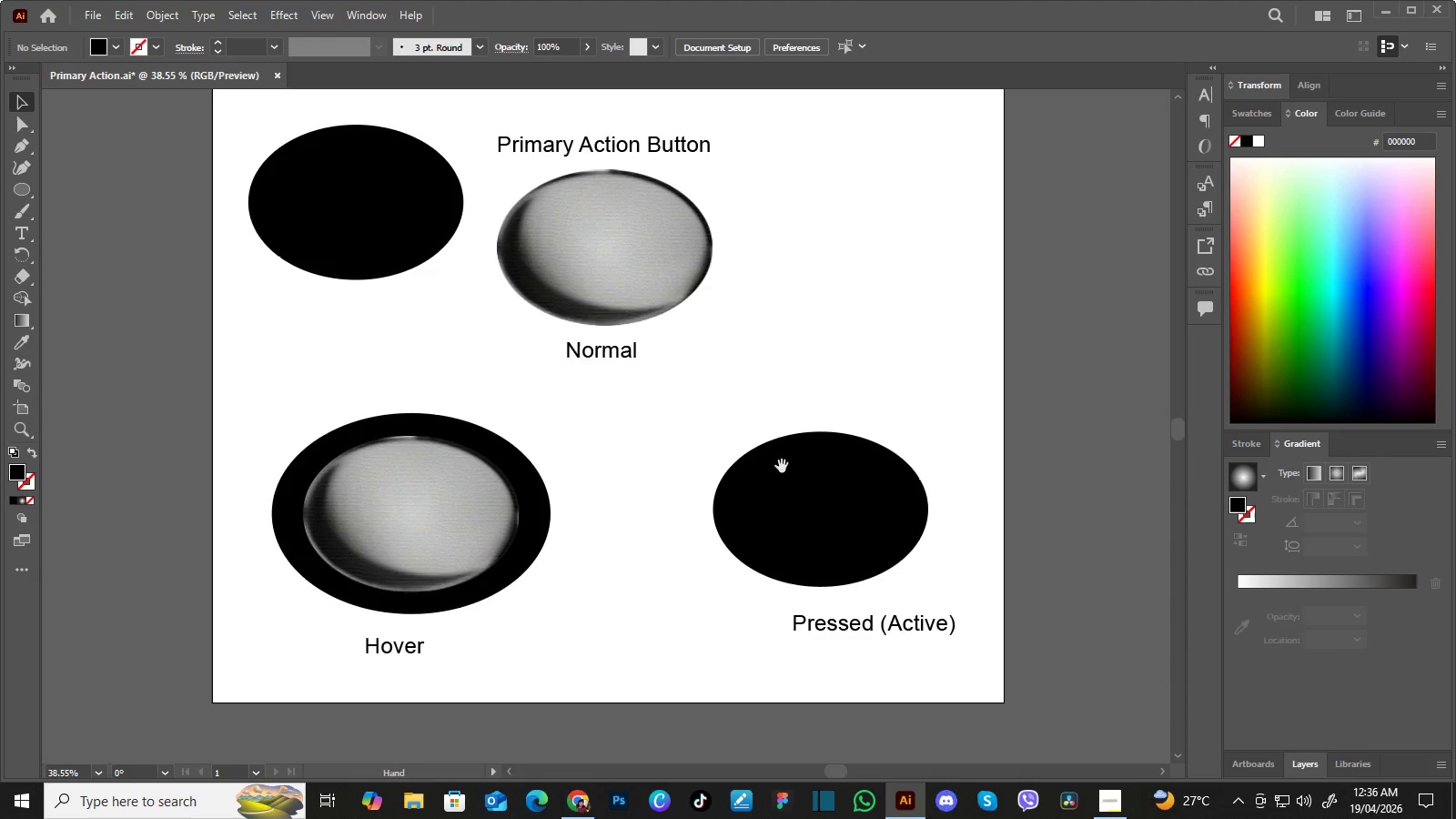 
hold_key(key=Space, duration=0.69)
 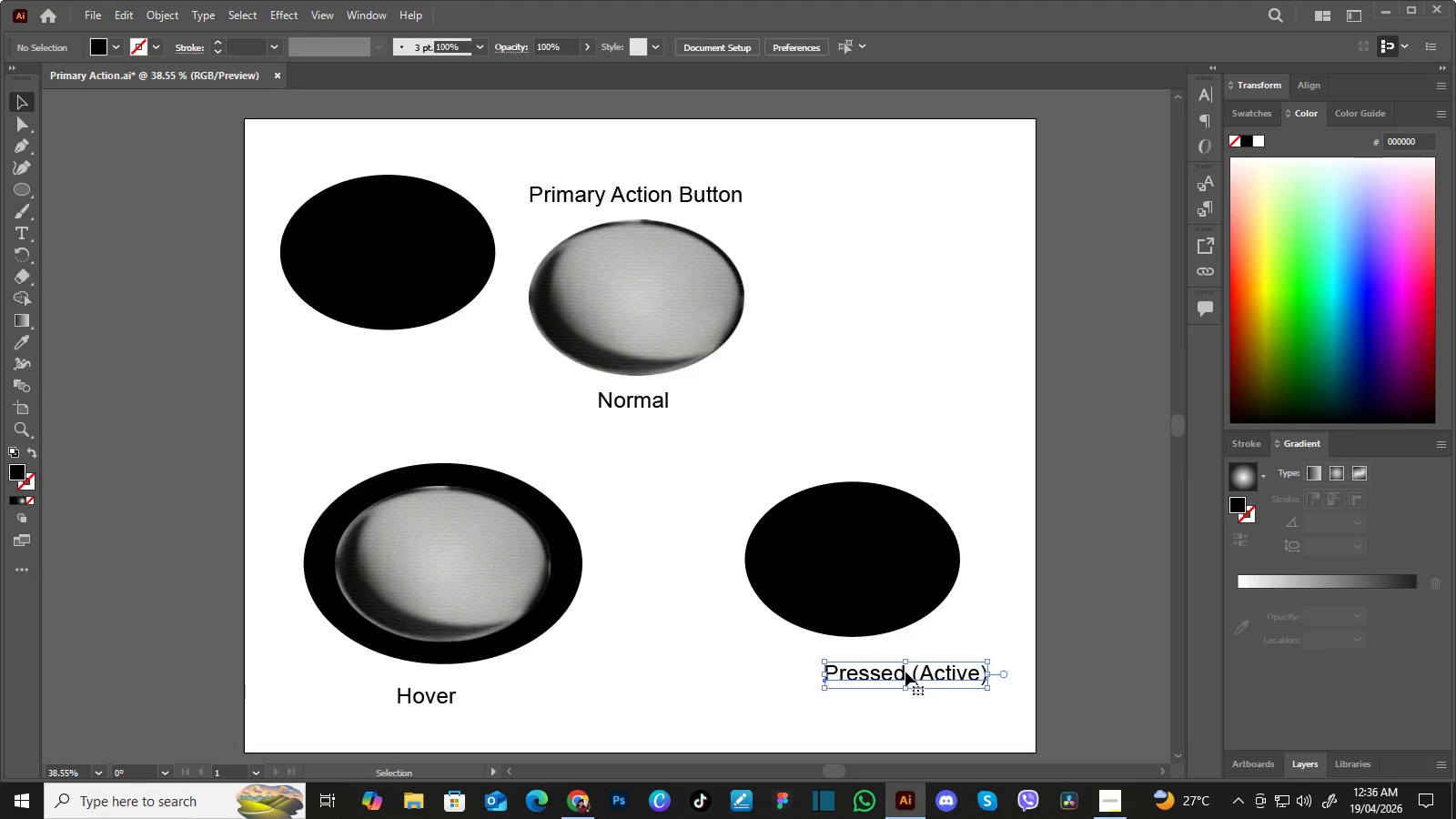 
left_click_drag(start_coordinate=[782, 466], to_coordinate=[814, 516])
 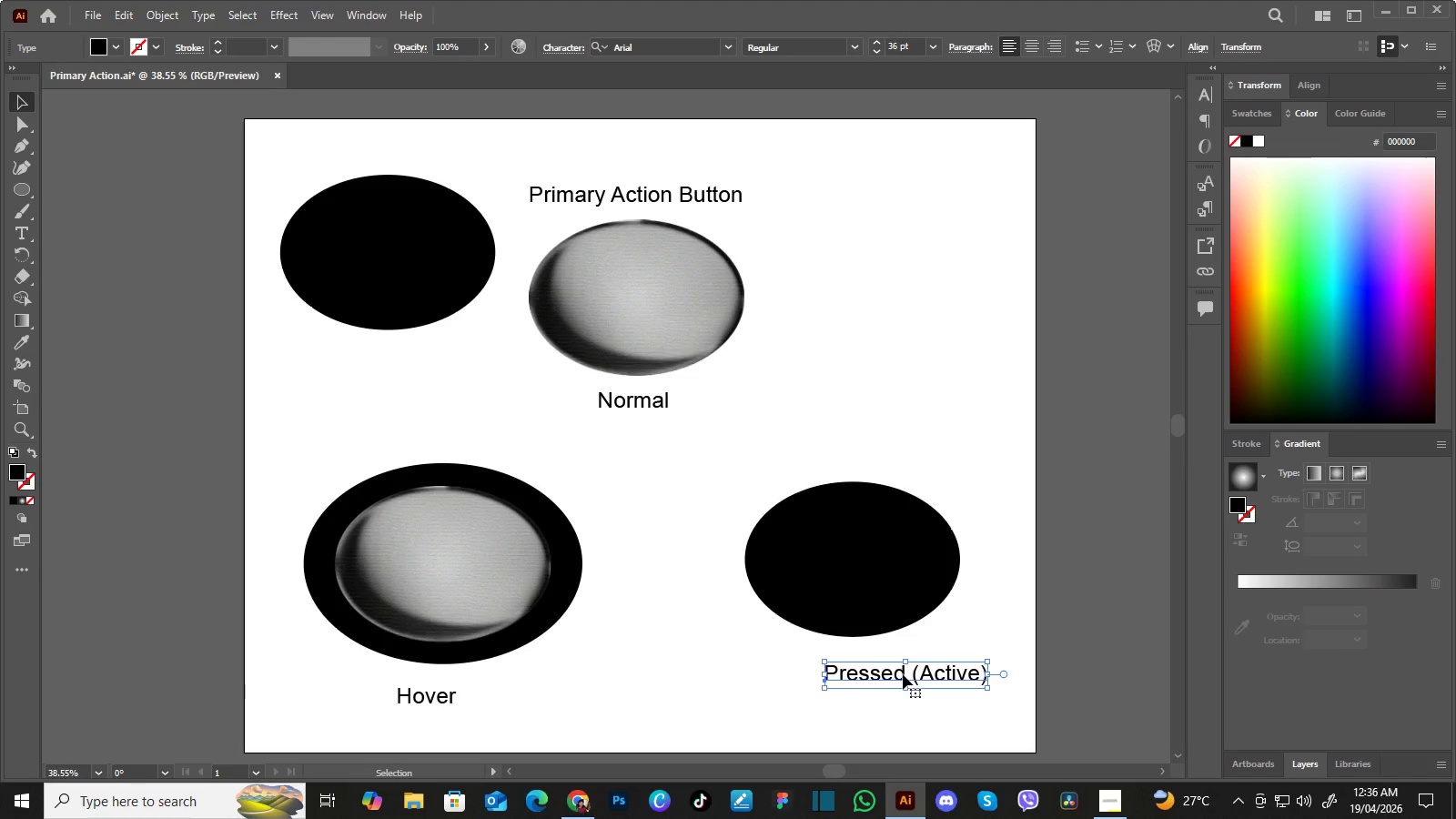 
left_click([905, 672])
 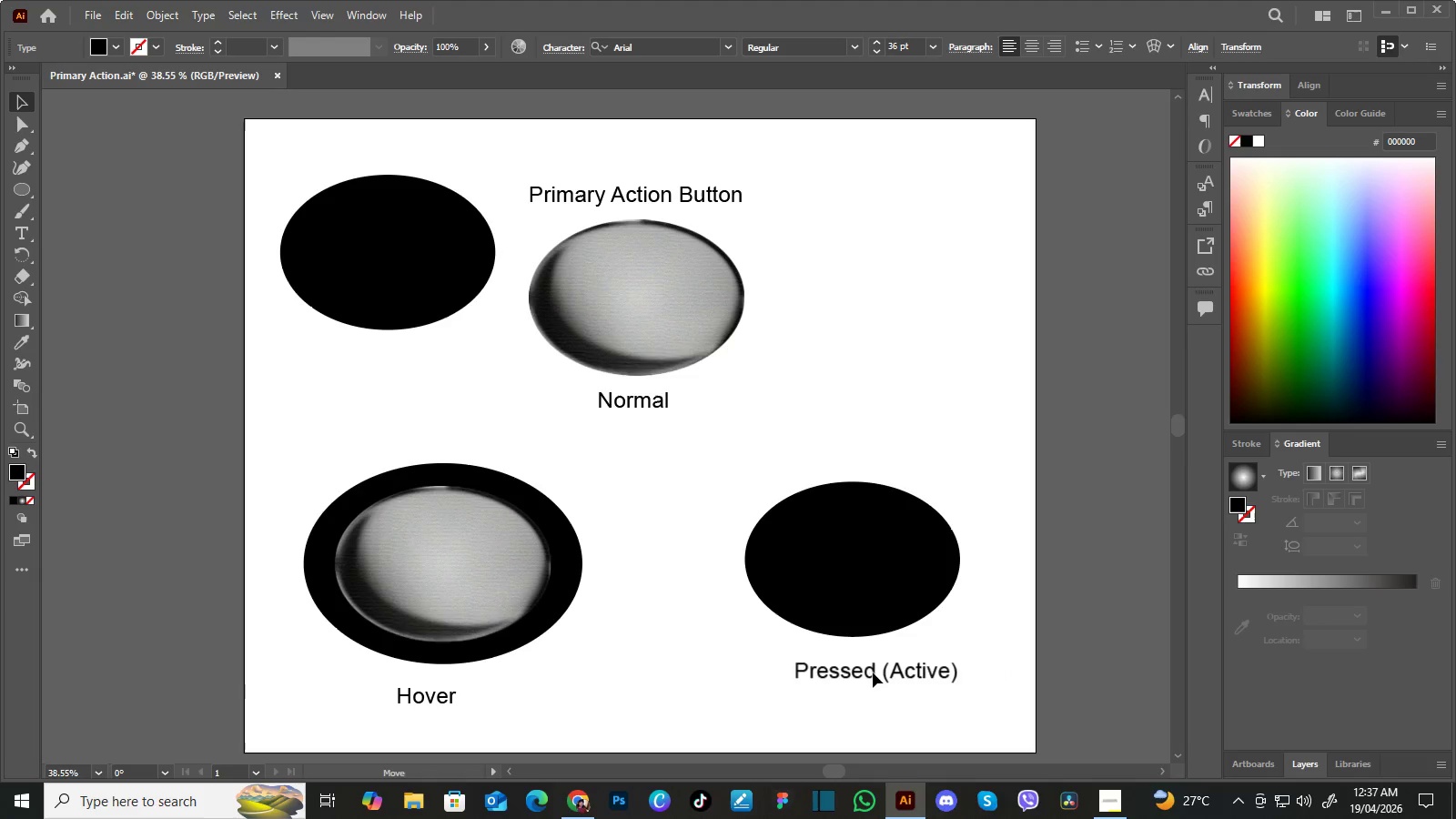 
left_click_drag(start_coordinate=[903, 674], to_coordinate=[861, 675])
 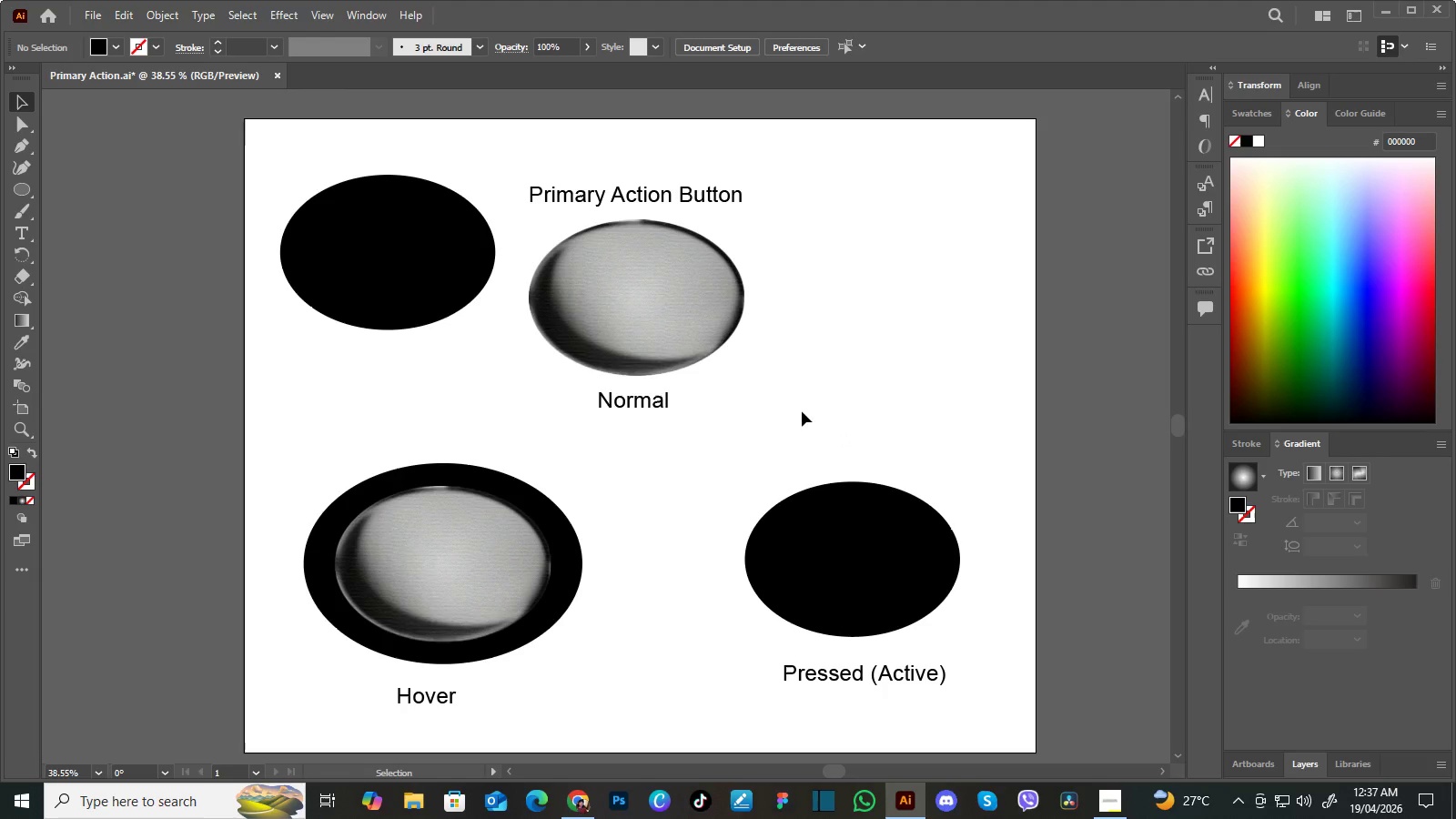 
left_click([846, 425])
 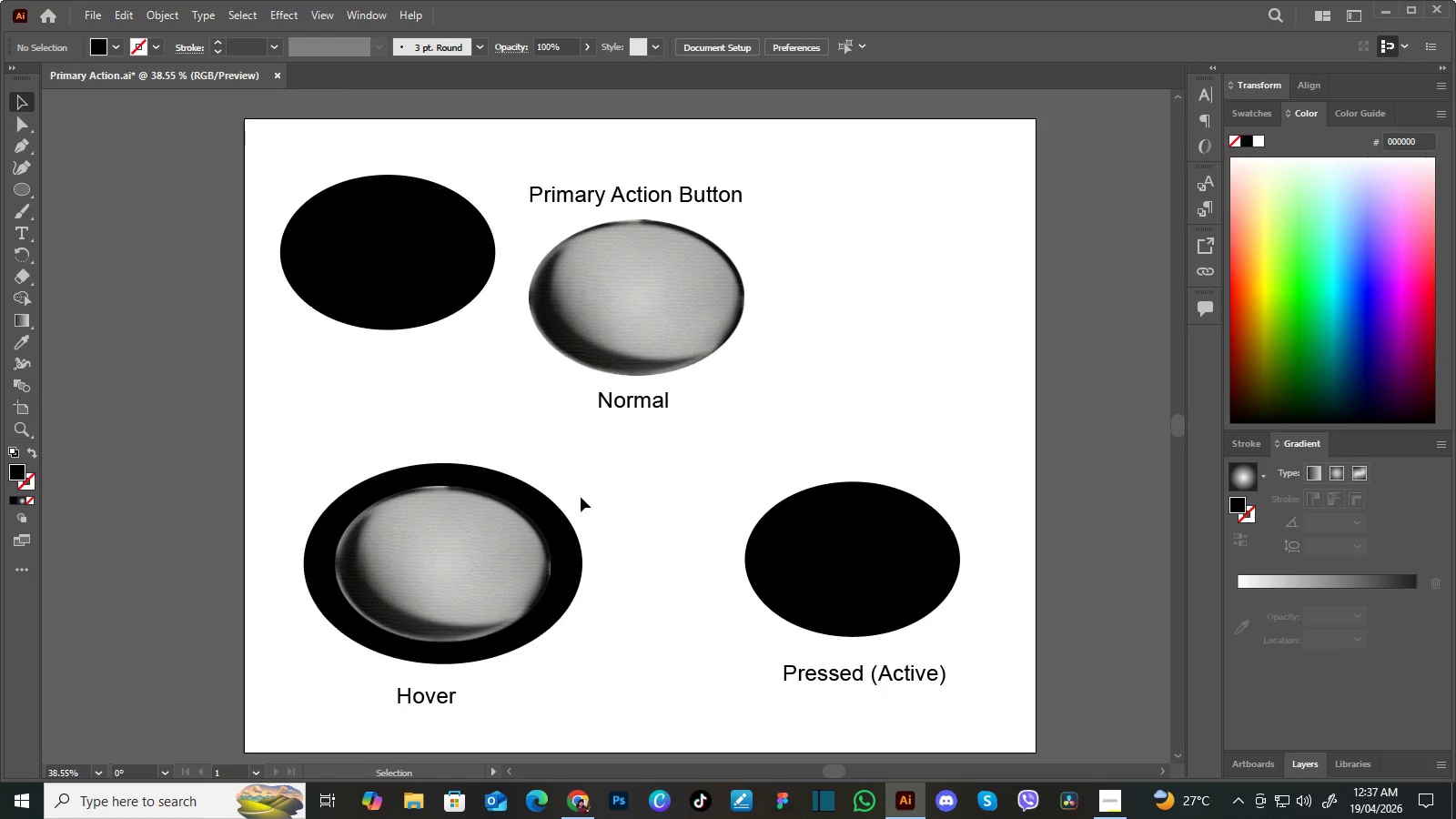 
left_click([559, 511])
 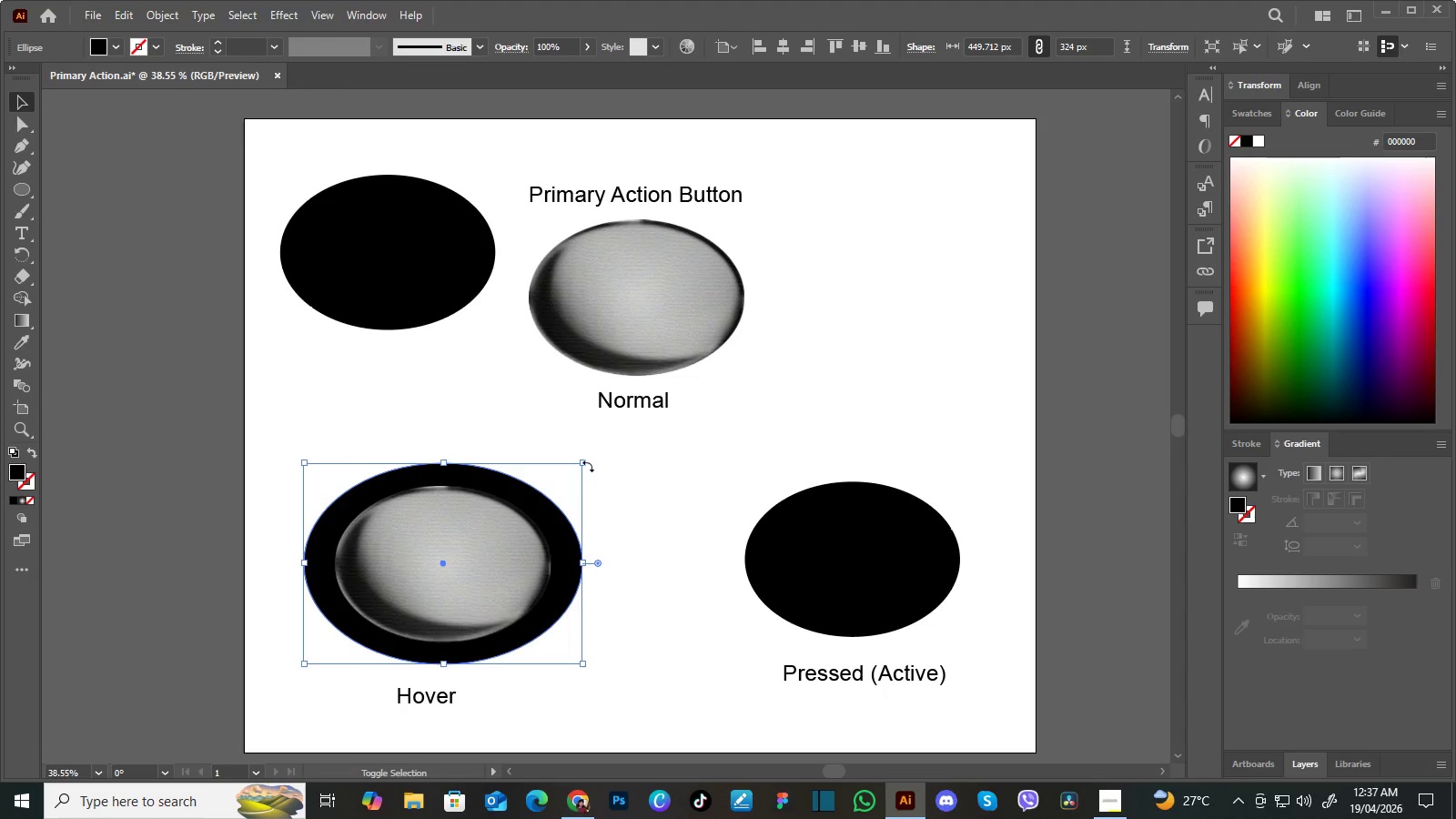 
hold_key(key=ShiftLeft, duration=1.5)
left_click_drag(start_coordinate=[582, 463], to_coordinate=[604, 452])
 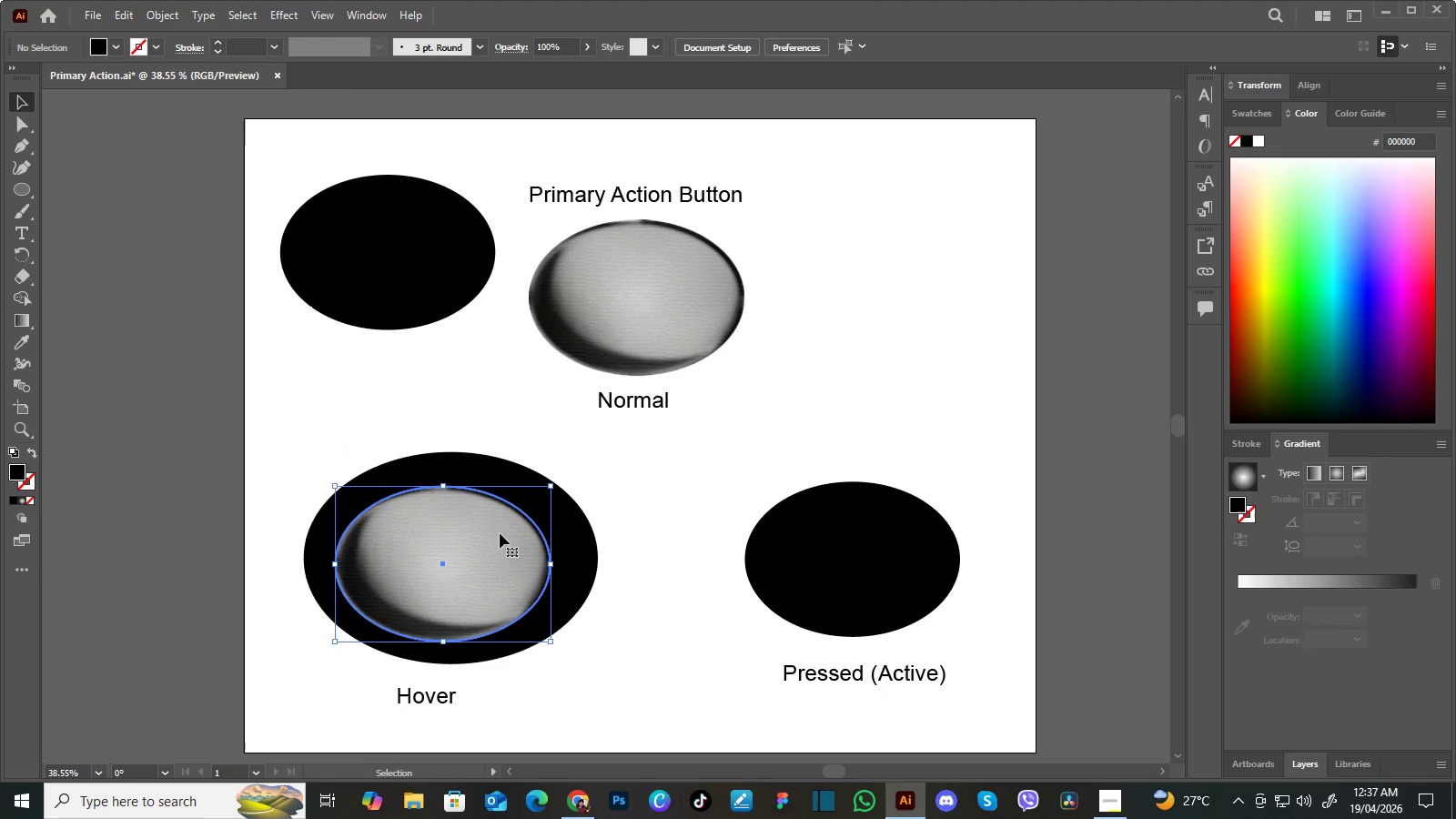 
hold_key(key=ShiftLeft, duration=0.61)
 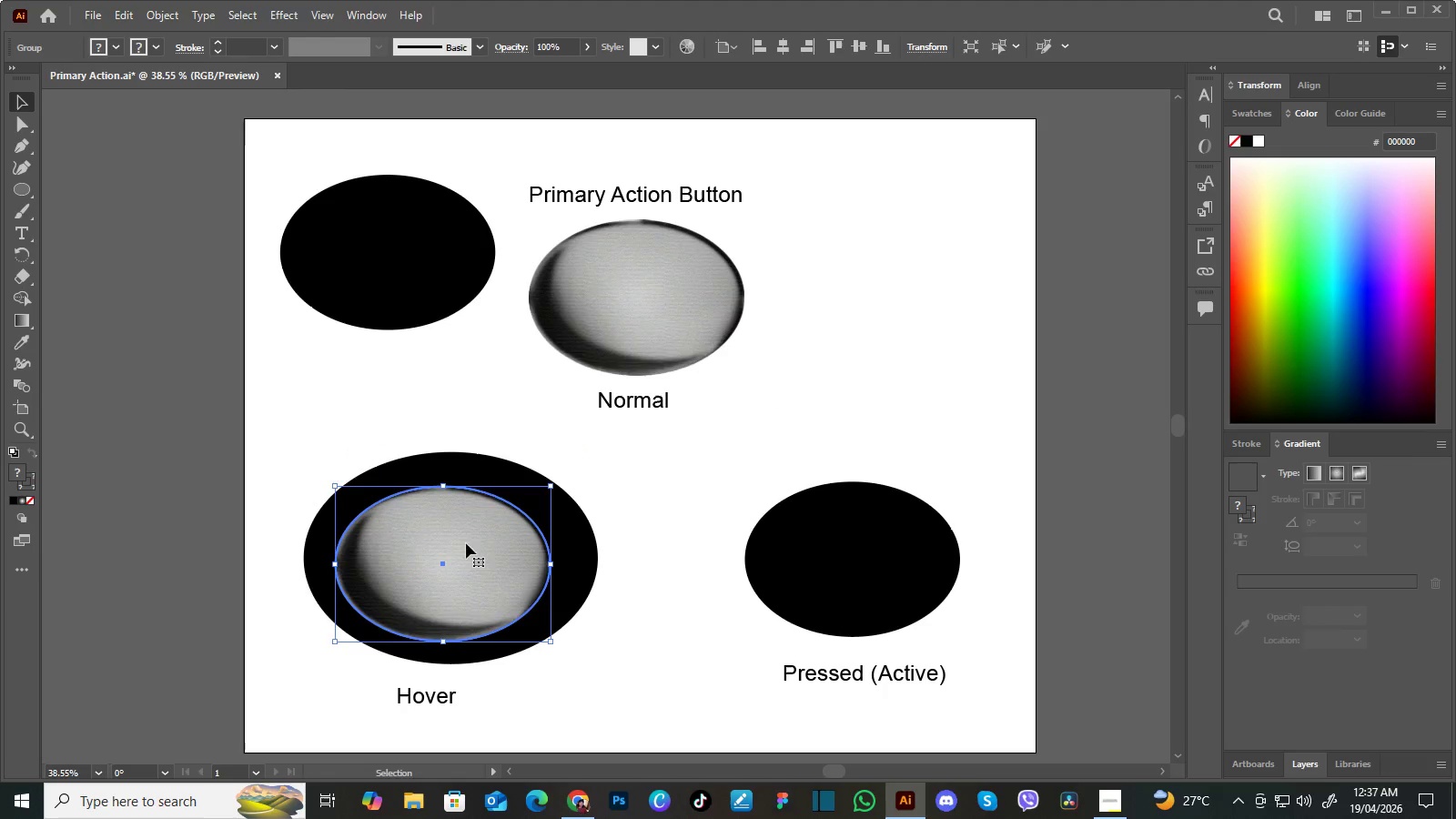 
left_click([667, 446])
 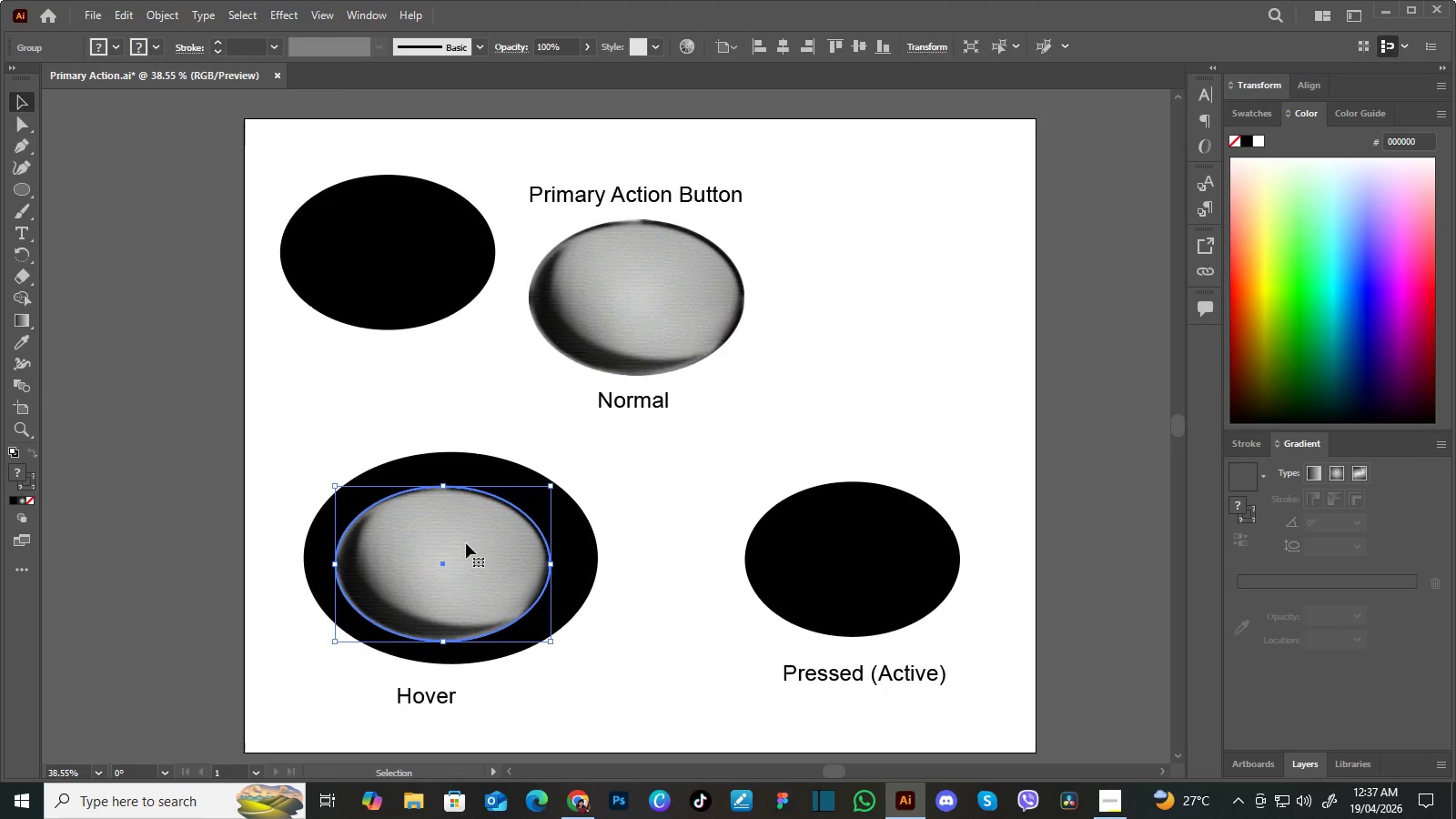 
left_click([500, 531])
 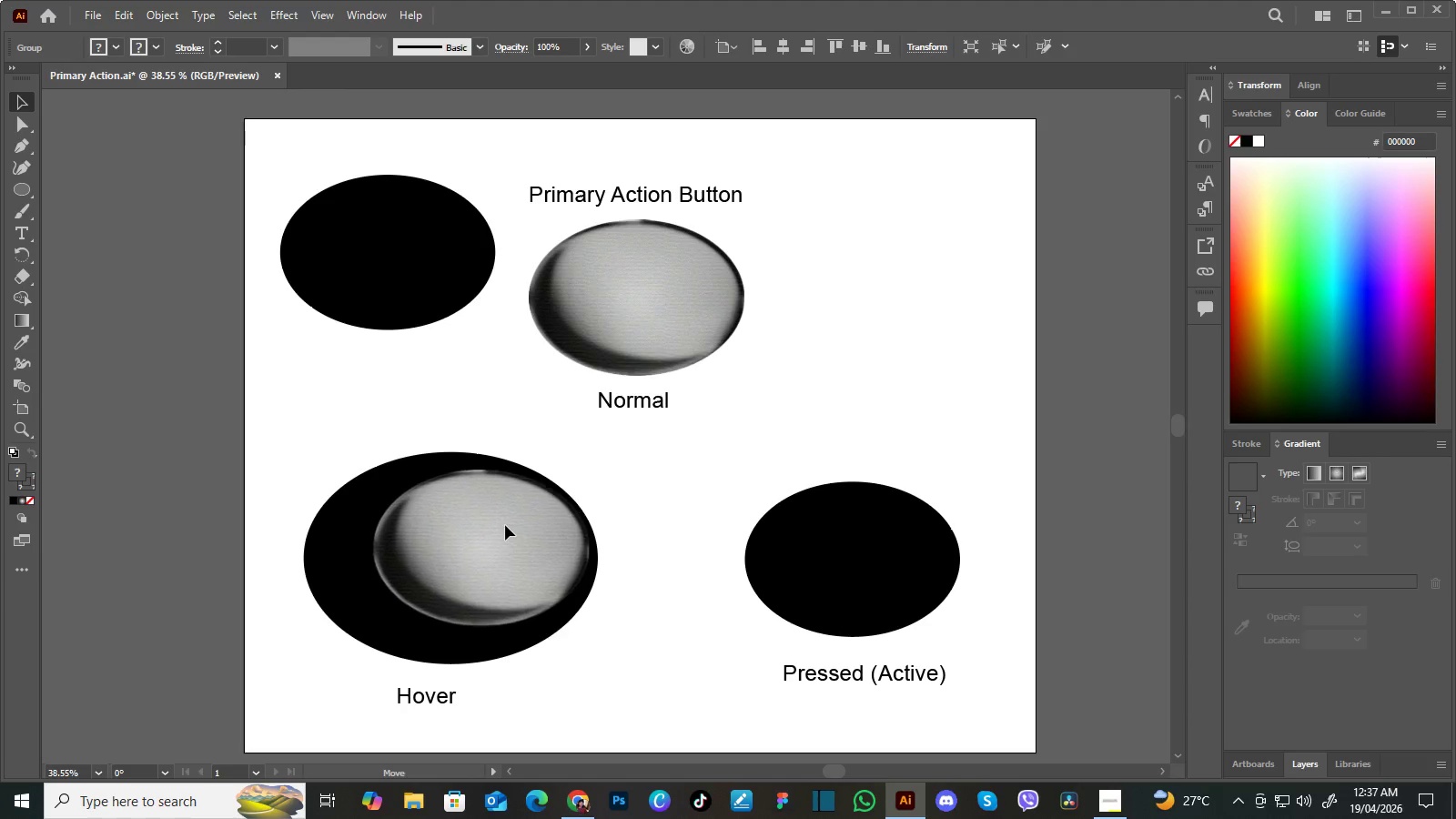 
left_click_drag(start_coordinate=[466, 543], to_coordinate=[511, 529])
 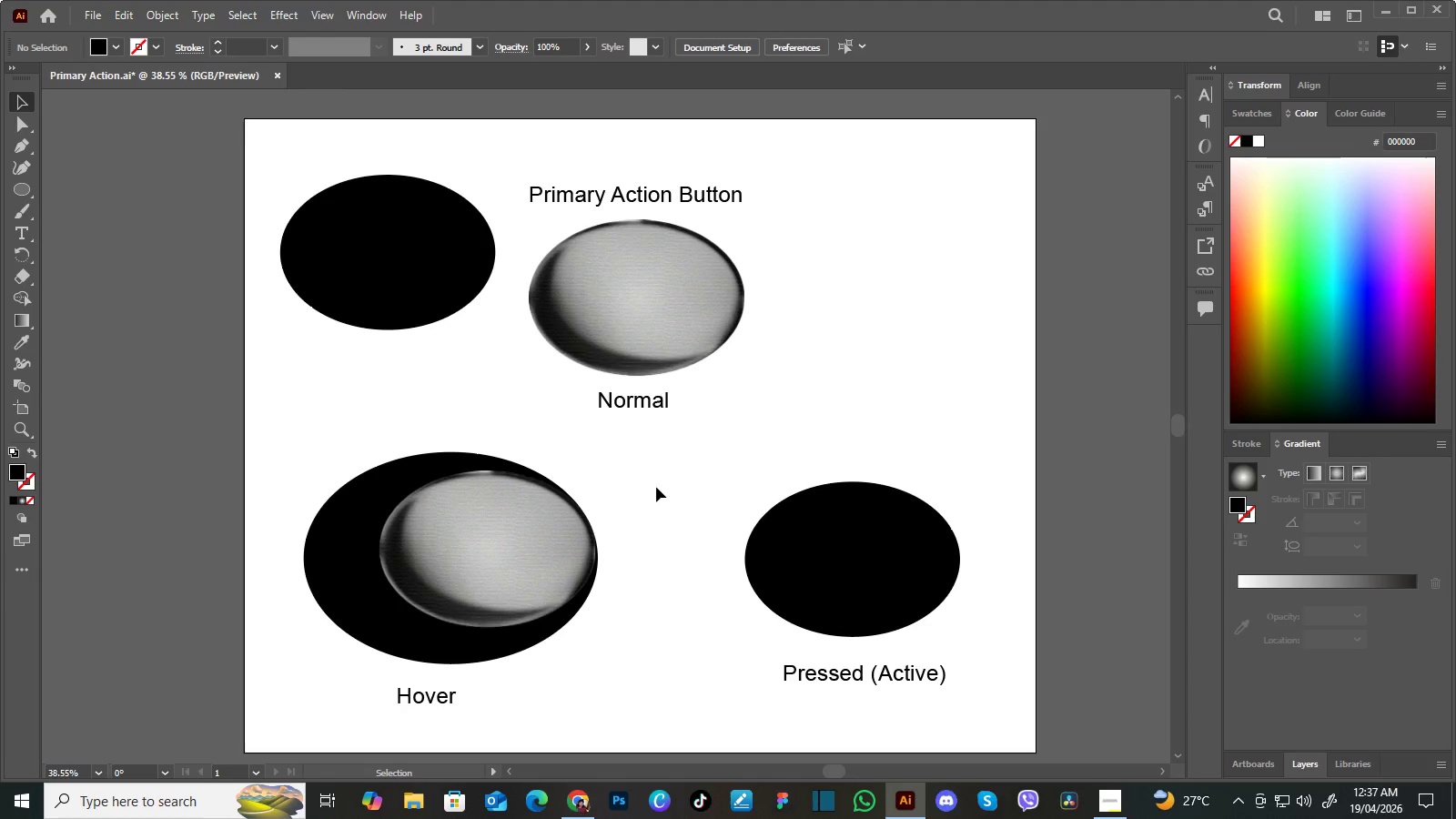 
left_click([656, 487])
 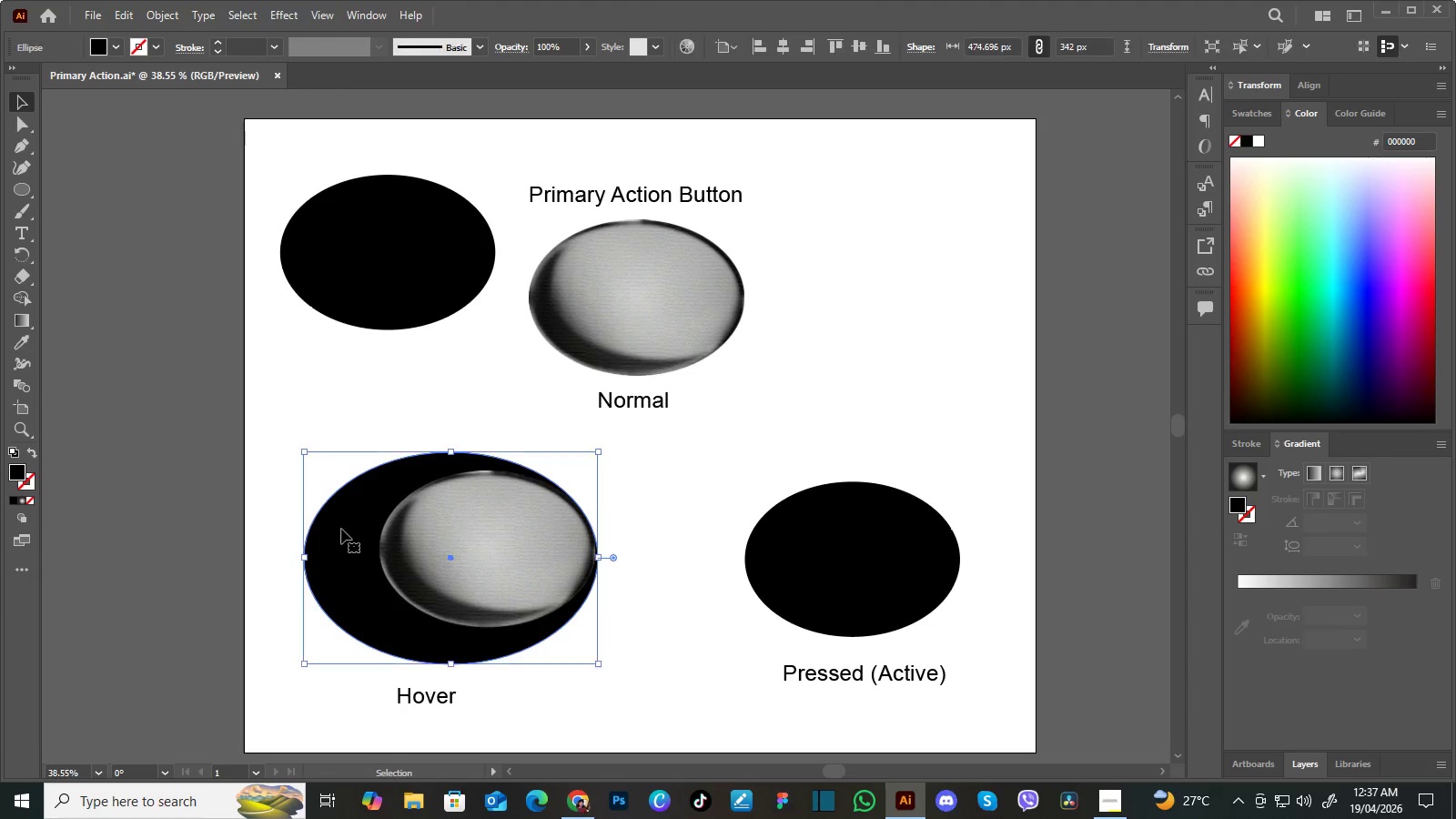 
left_click([341, 529])
 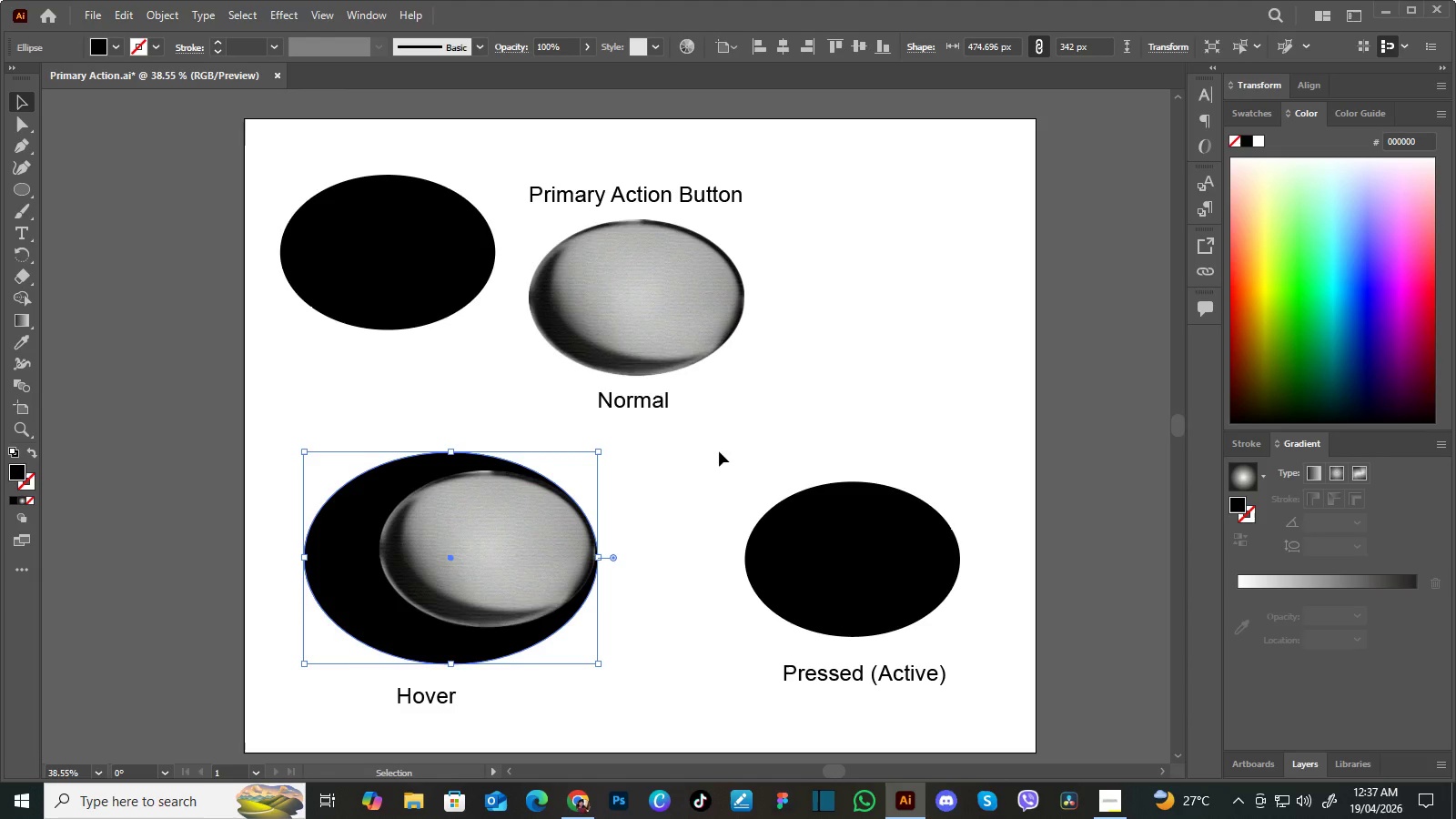 
wait(8.53)
 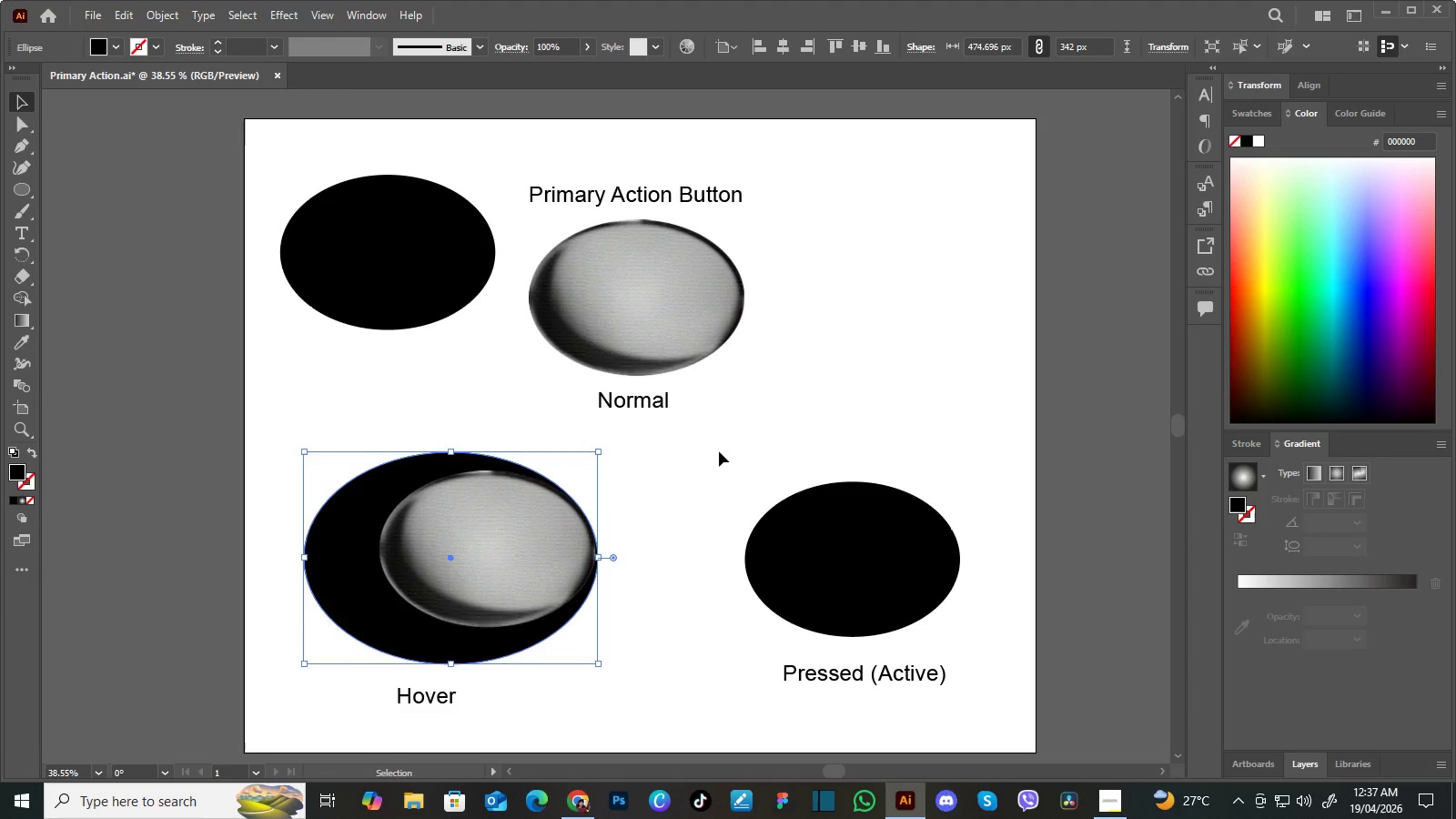 
double_click([13, 471])
 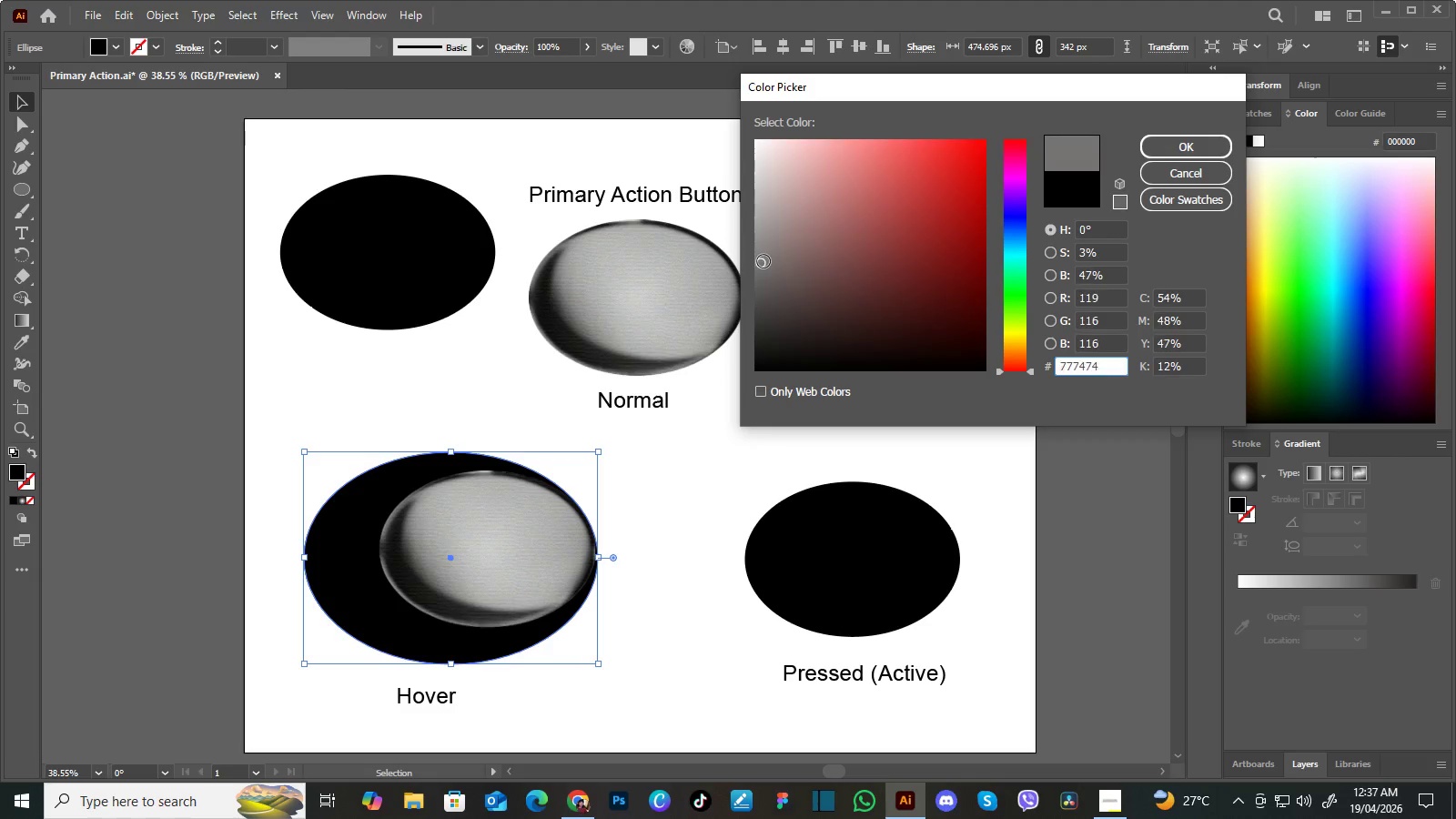 
wait(6.48)
 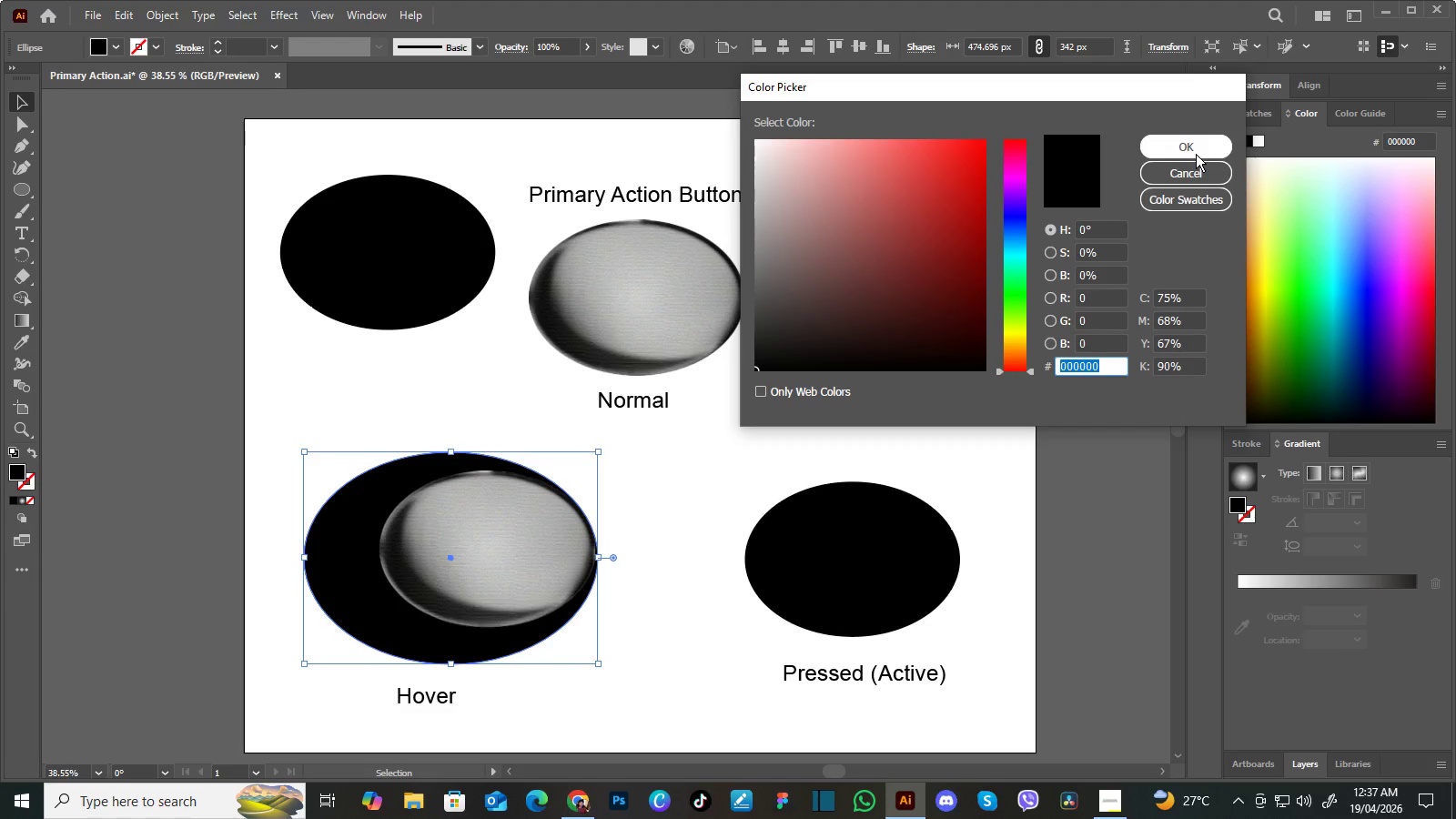 
left_click([1176, 139])
 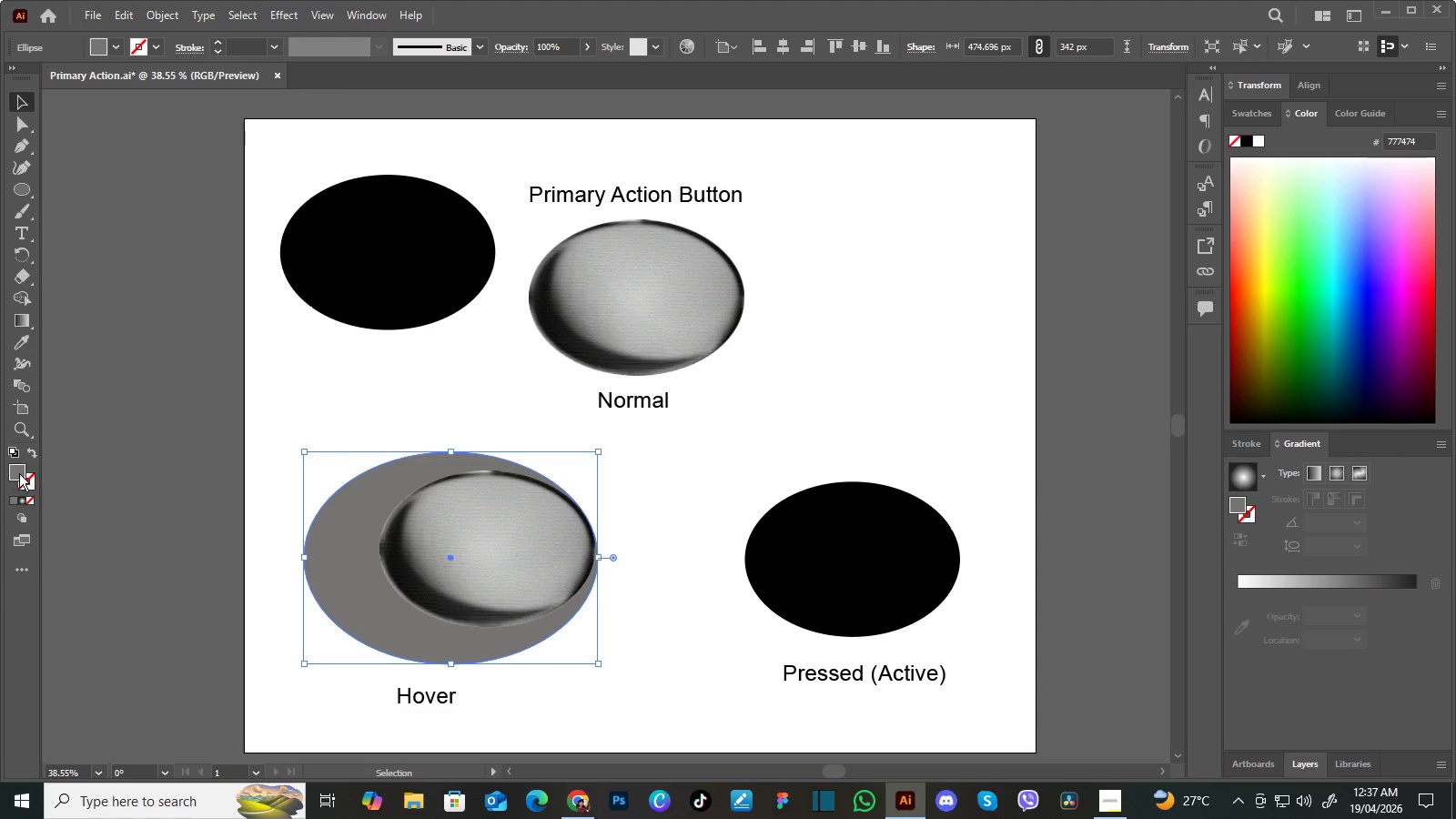 
left_click([19, 472])
 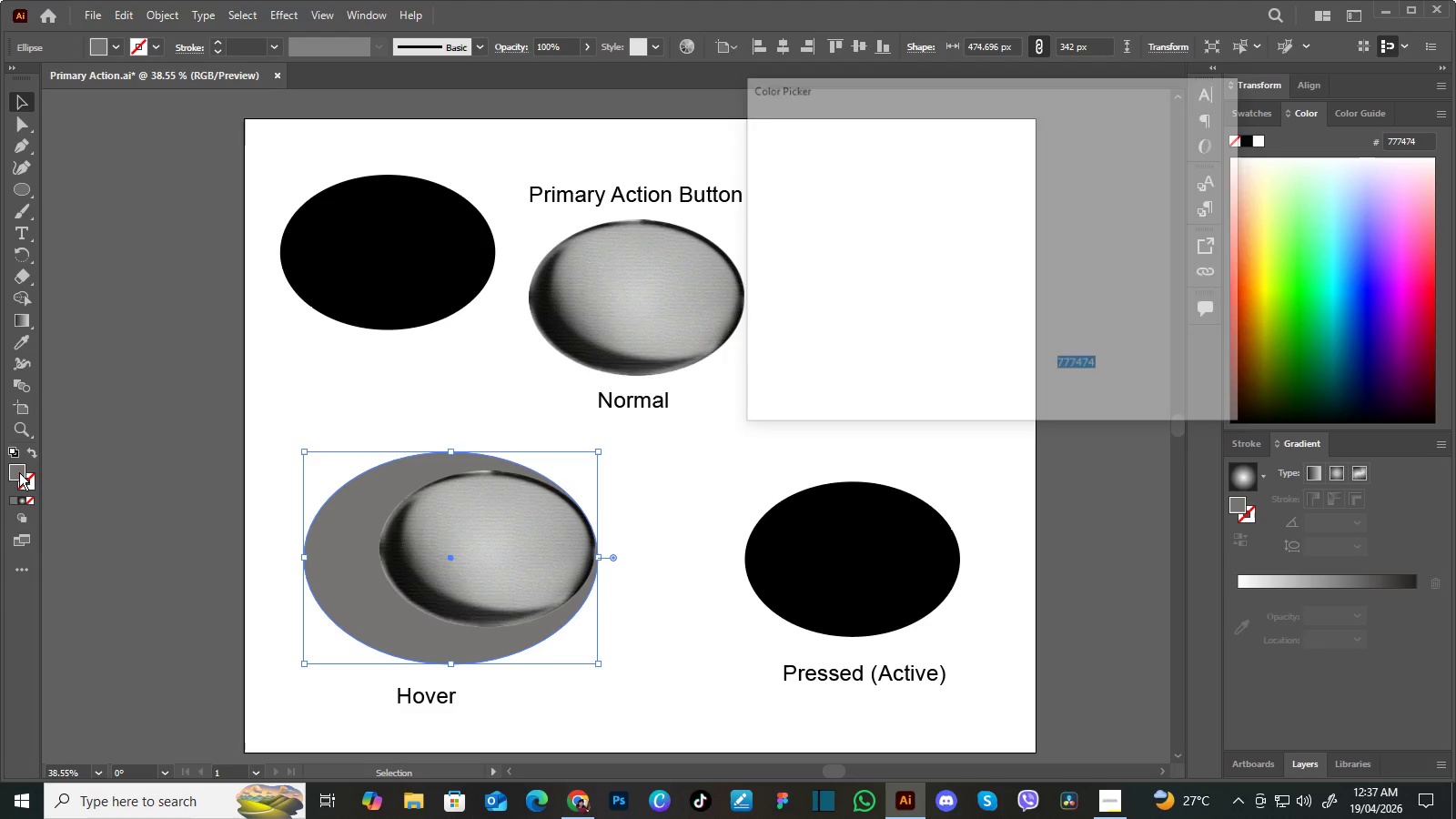 
double_click([19, 472])
 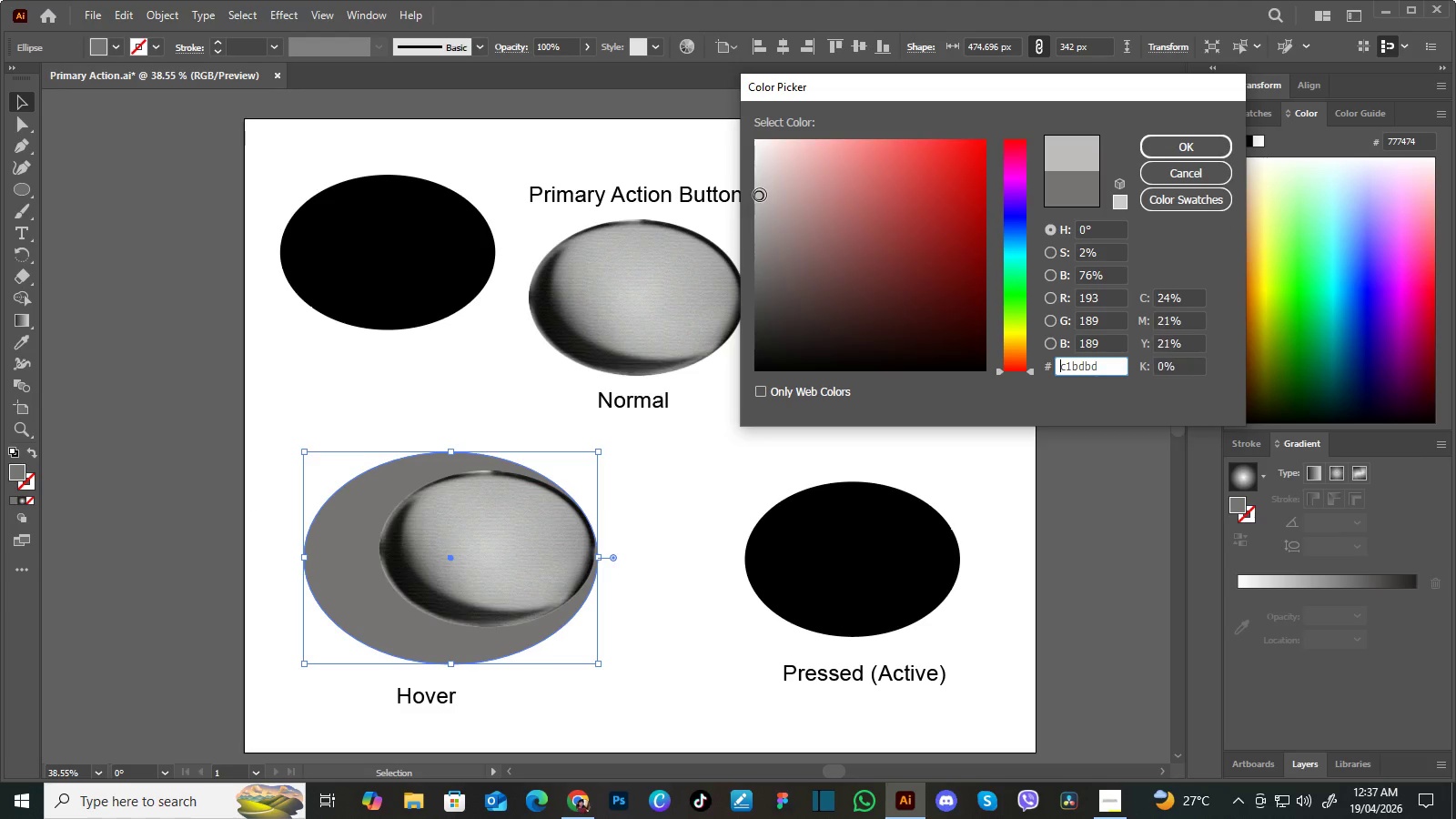 
left_click([760, 195])
 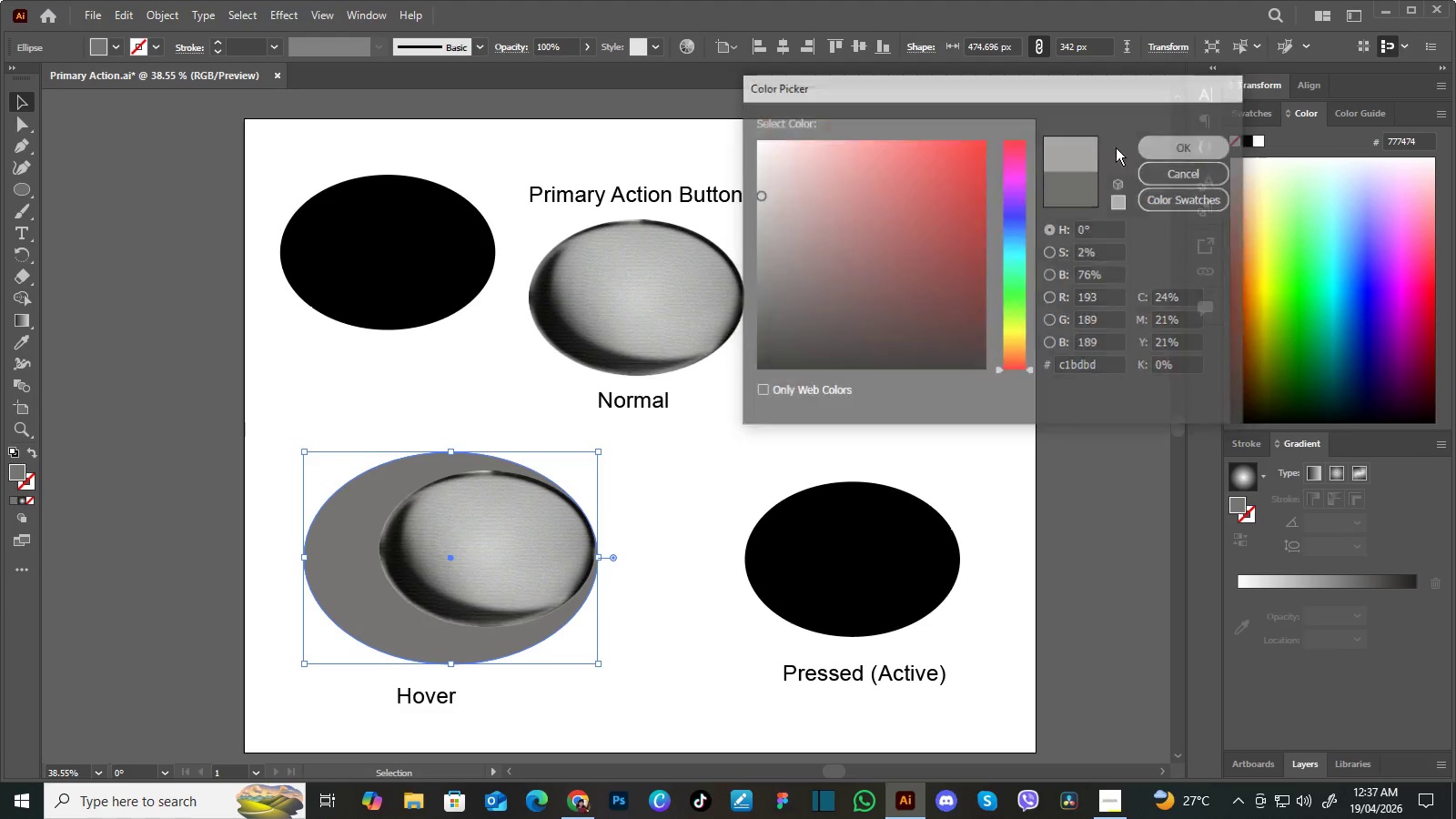 
left_click([1194, 147])
 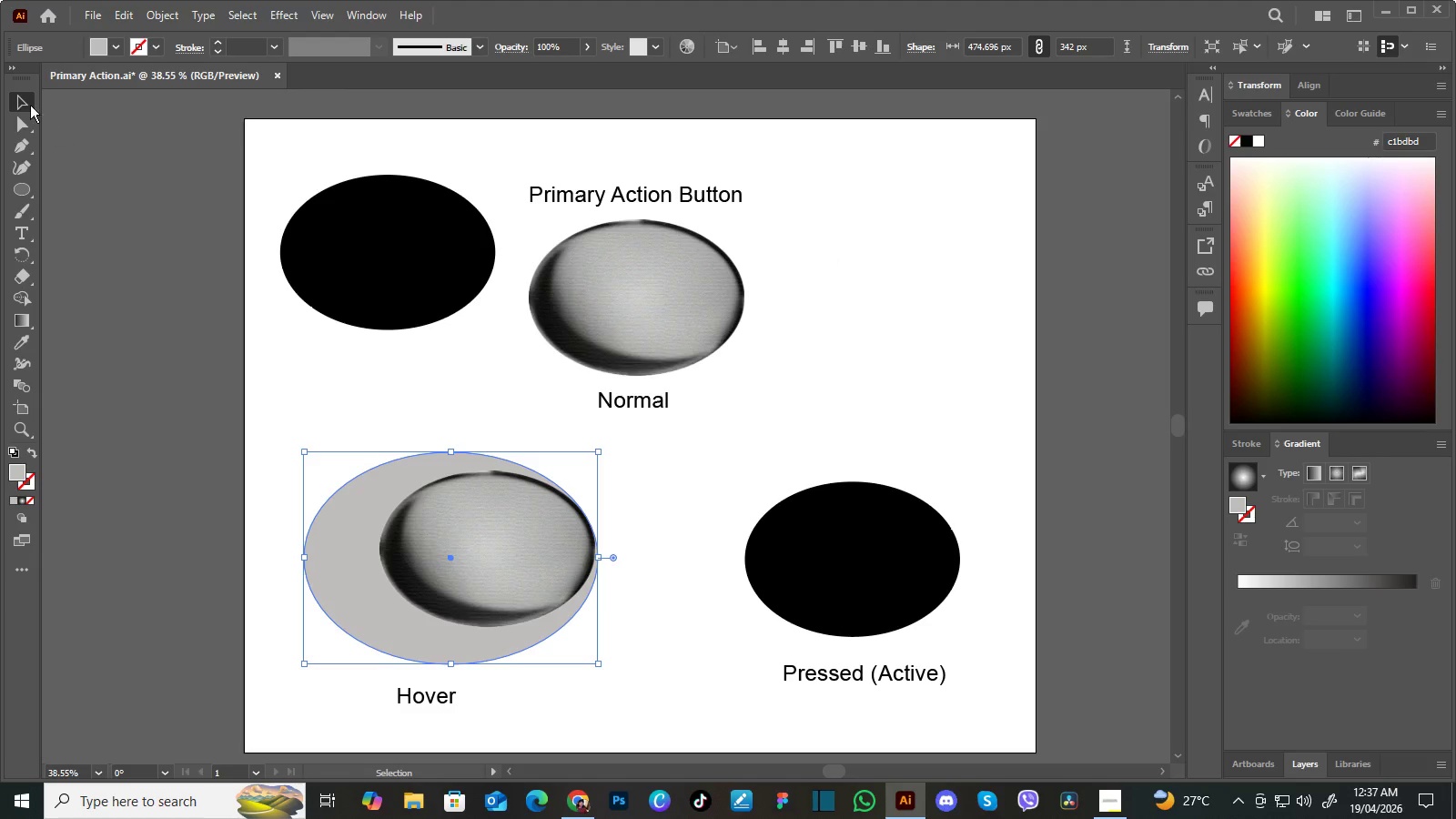 
left_click([24, 101])
 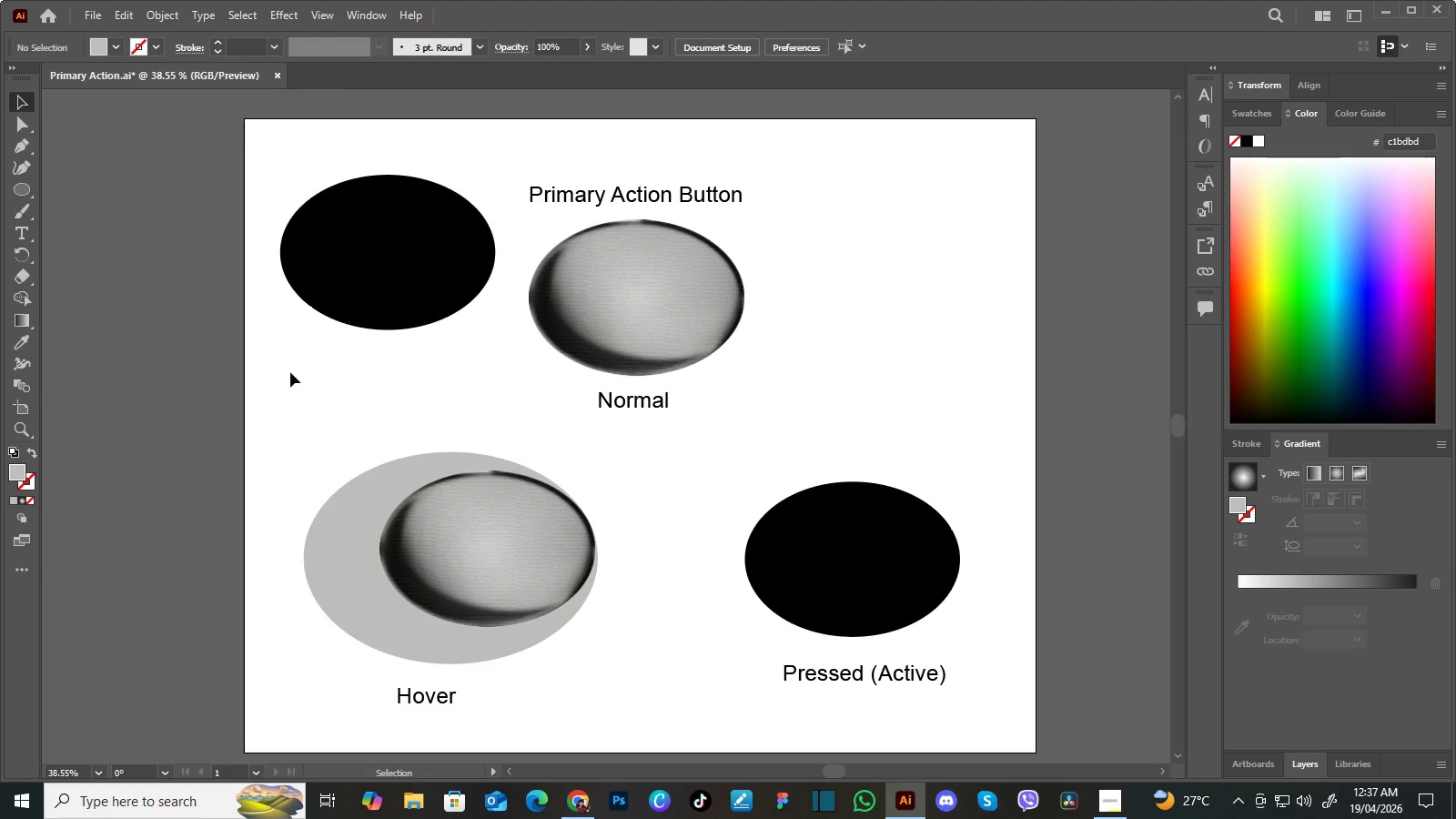 
left_click([313, 348])
 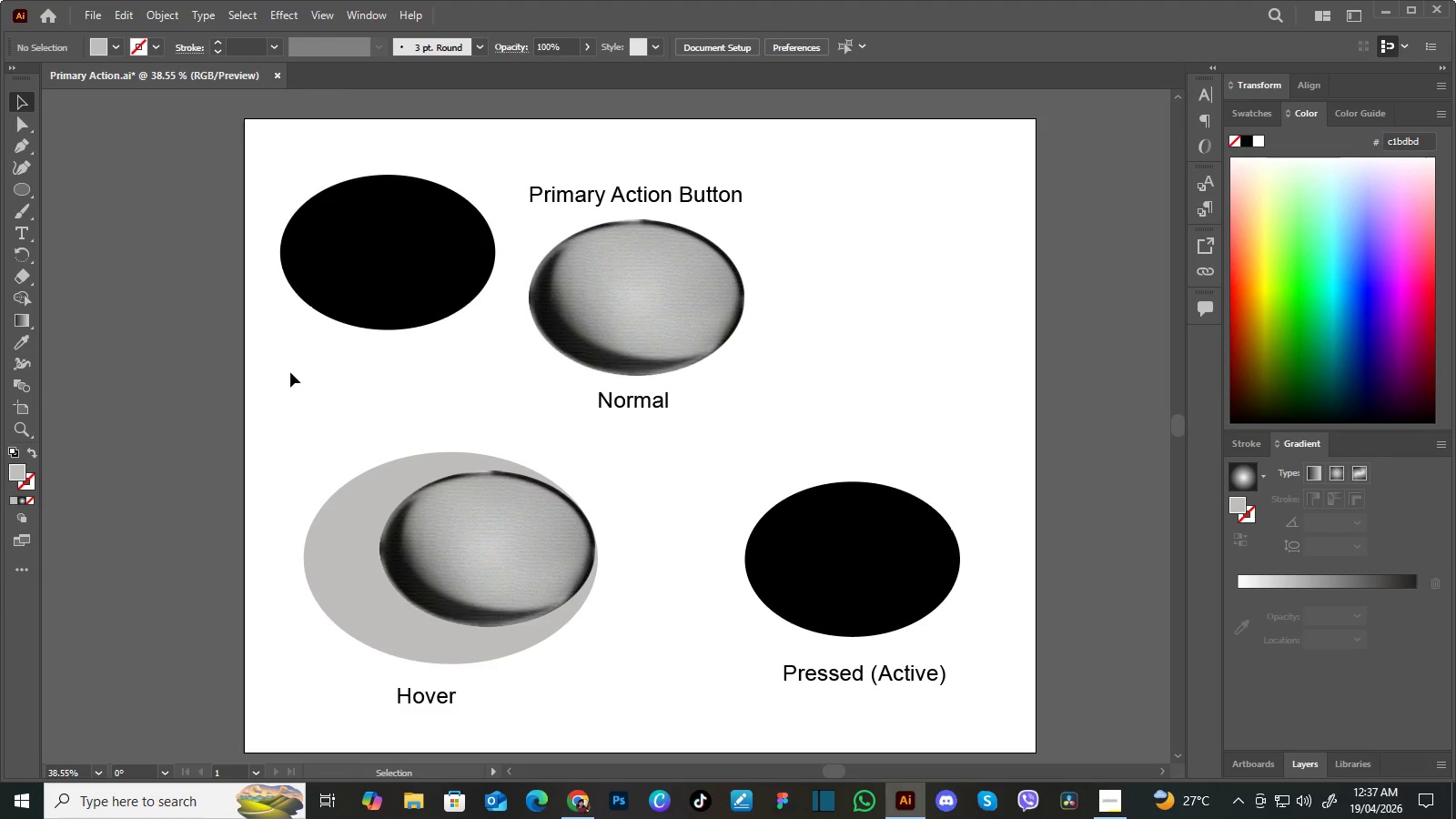 
wait(10.45)
 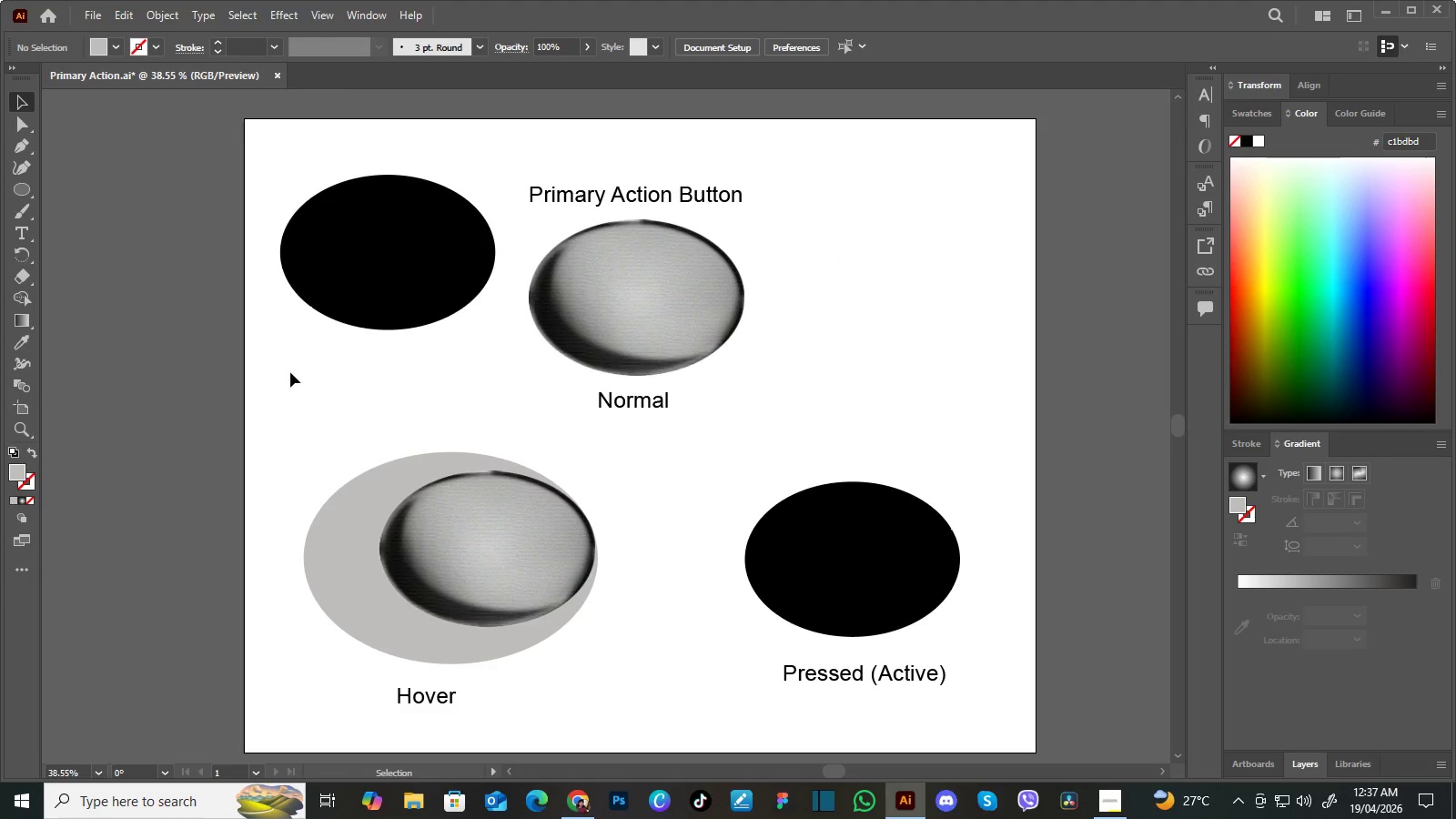 
left_click([339, 527])
 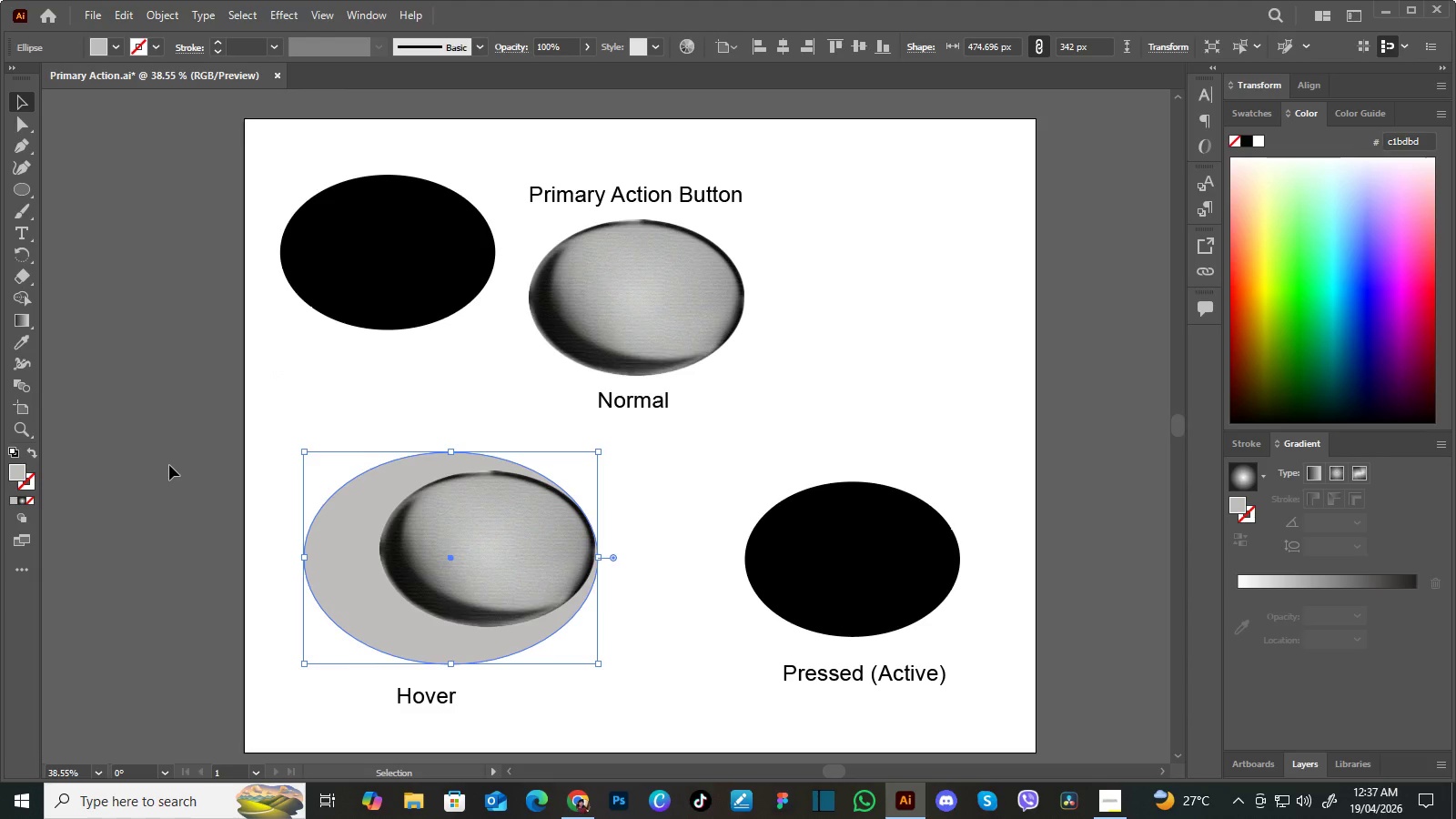 
wait(8.97)
 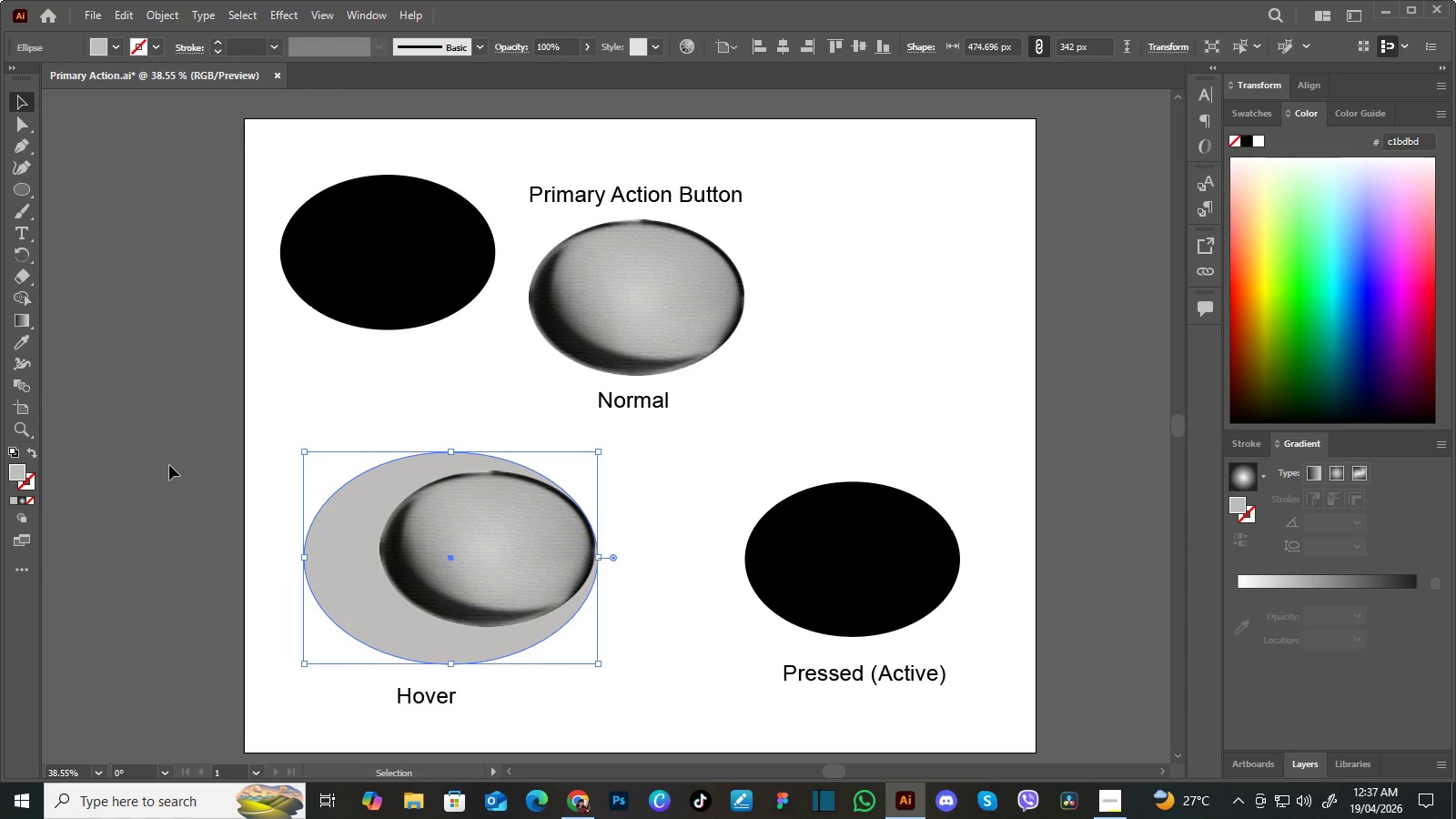 
left_click([16, 470])
 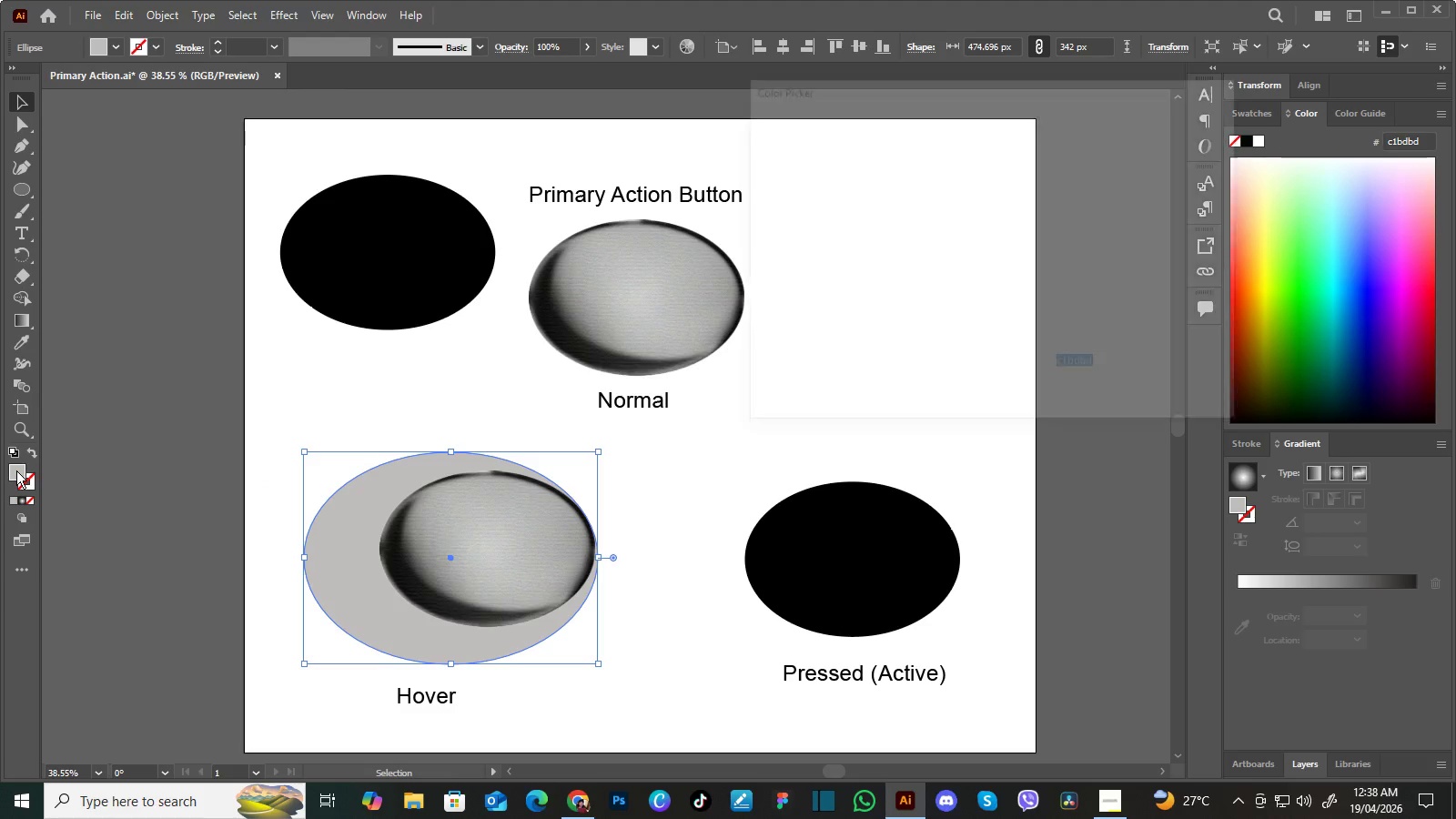 
double_click([16, 470])
 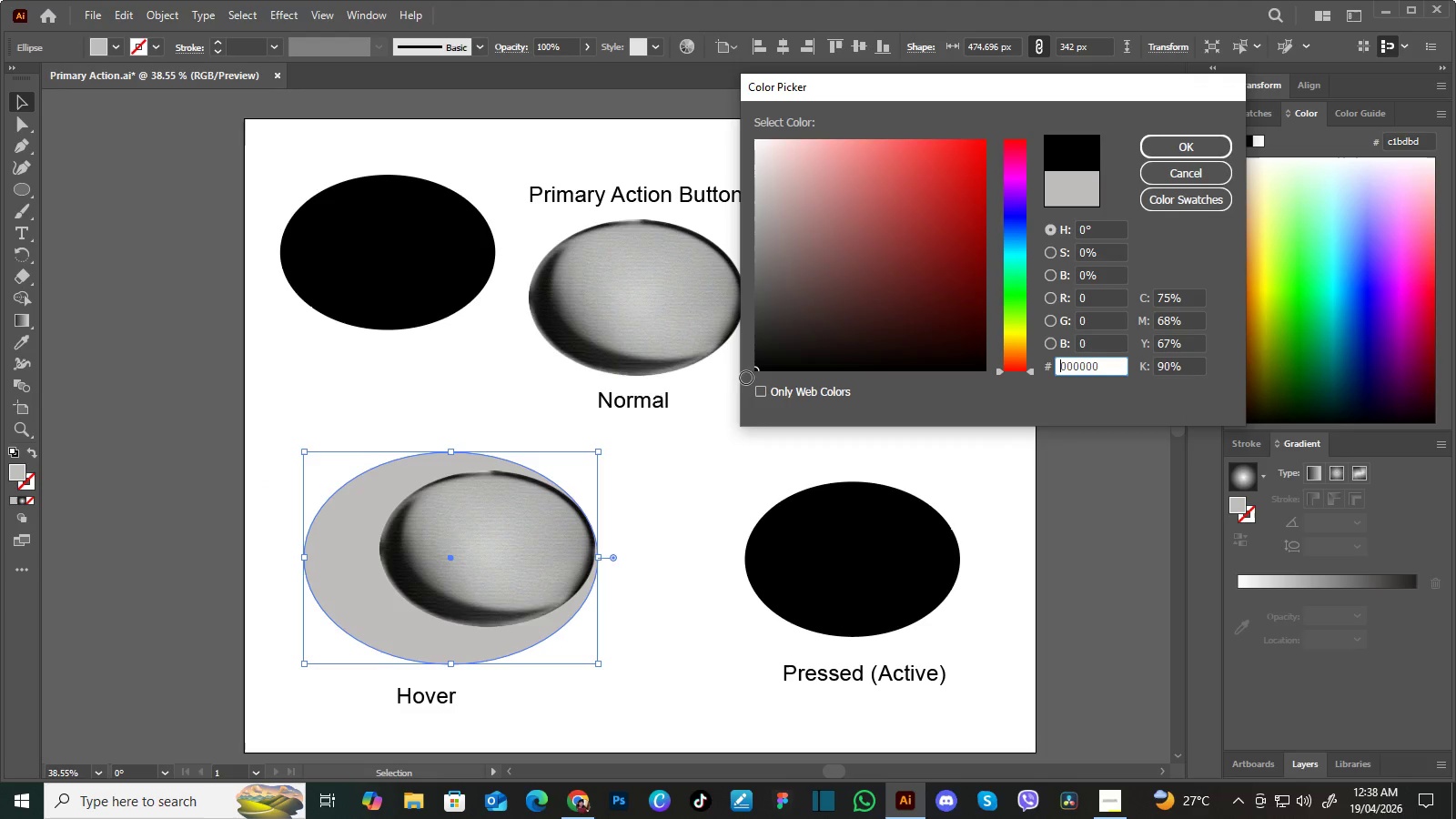 
left_click_drag(start_coordinate=[763, 369], to_coordinate=[730, 371])
 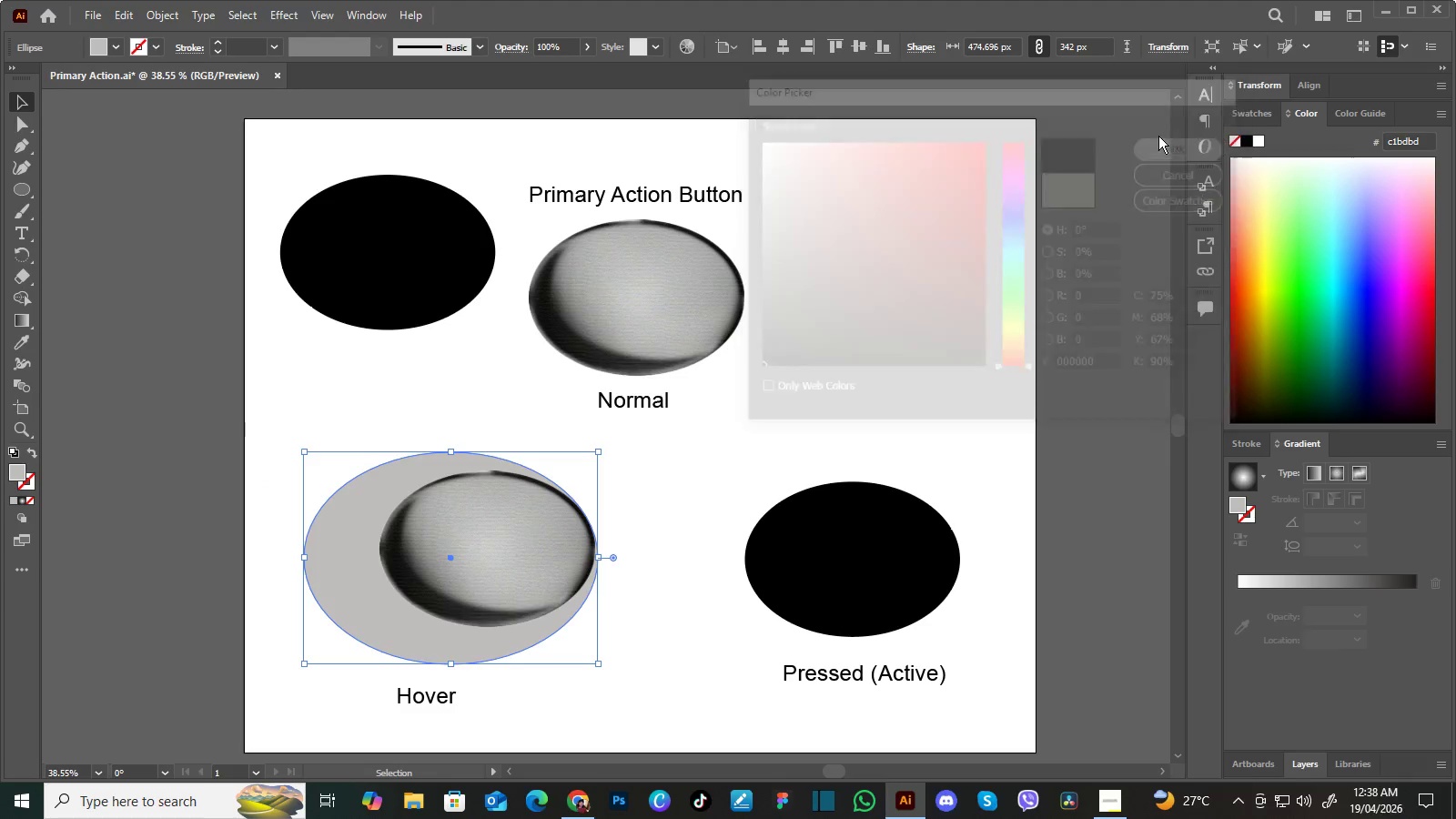 
left_click([1158, 136])
 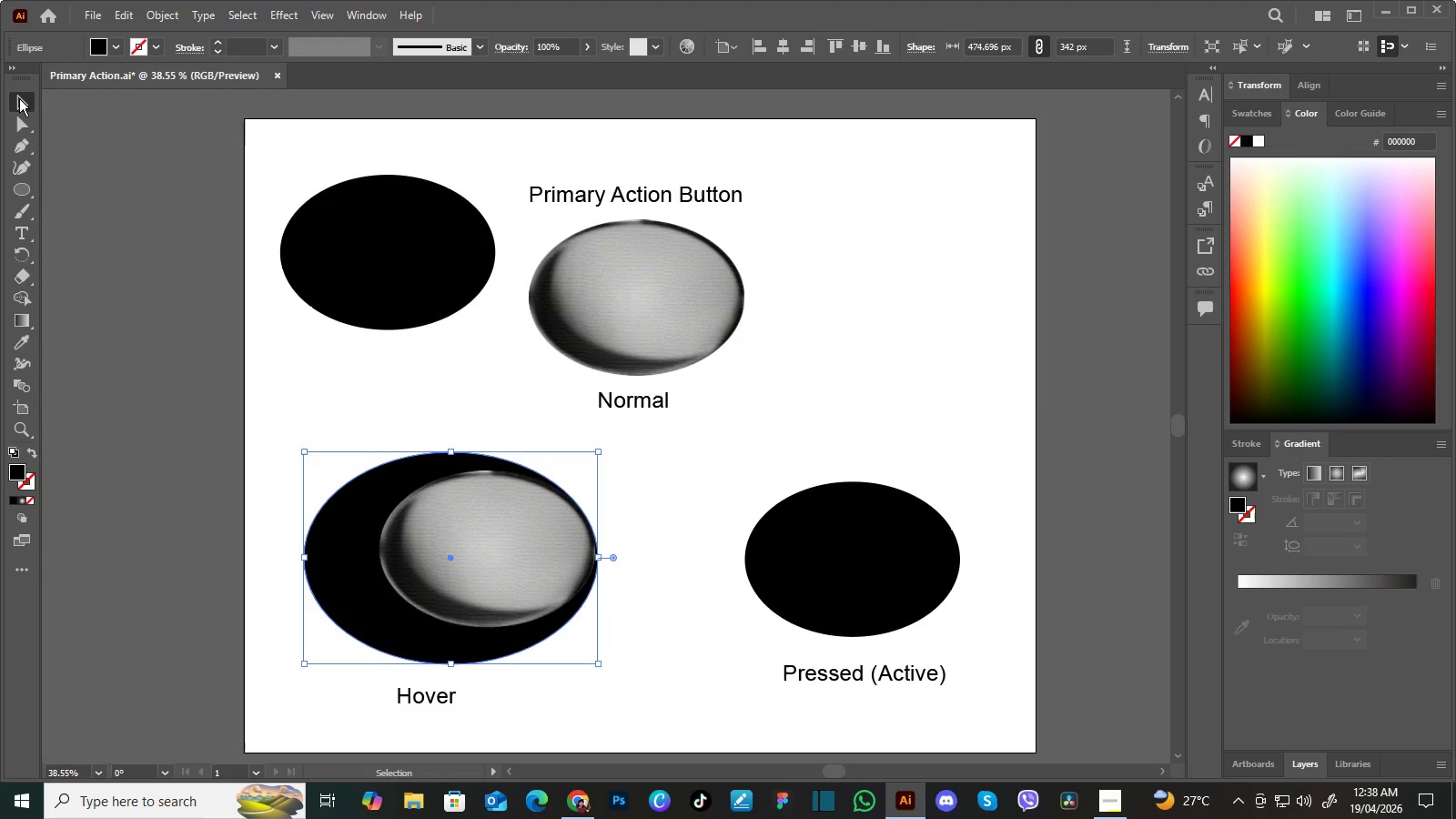 
left_click([19, 98])
 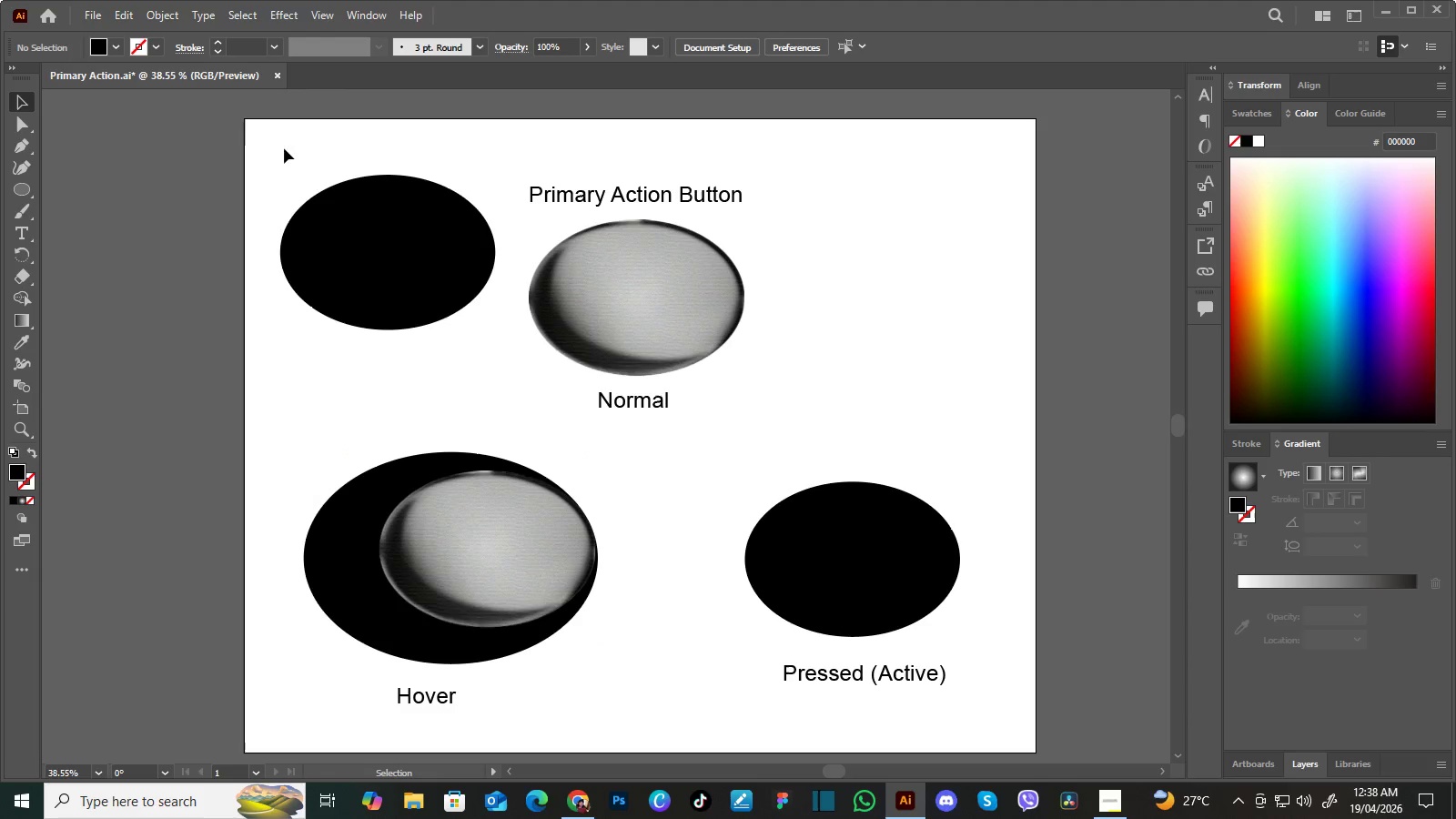 
left_click([284, 148])
 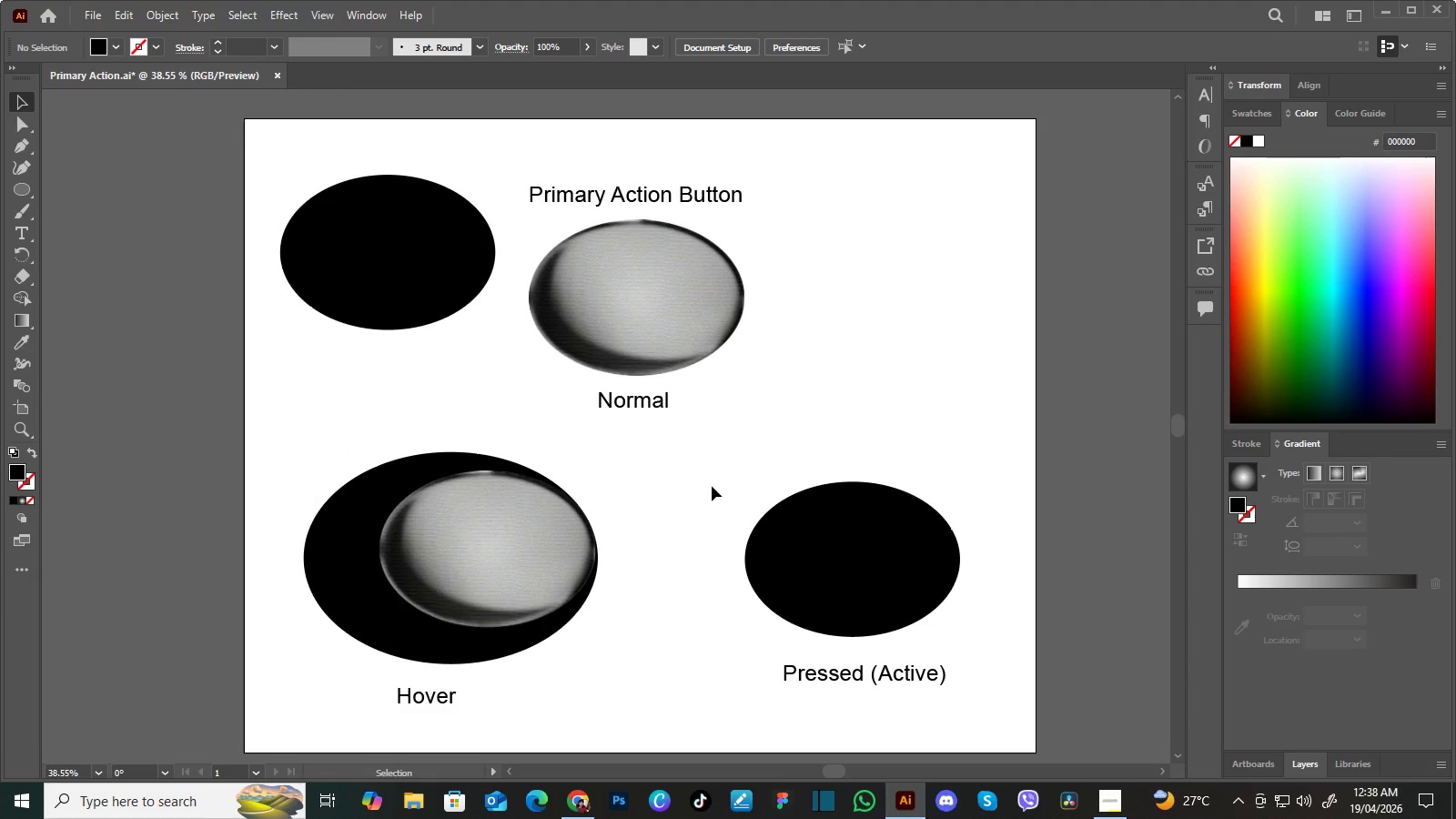 
wait(5.45)
 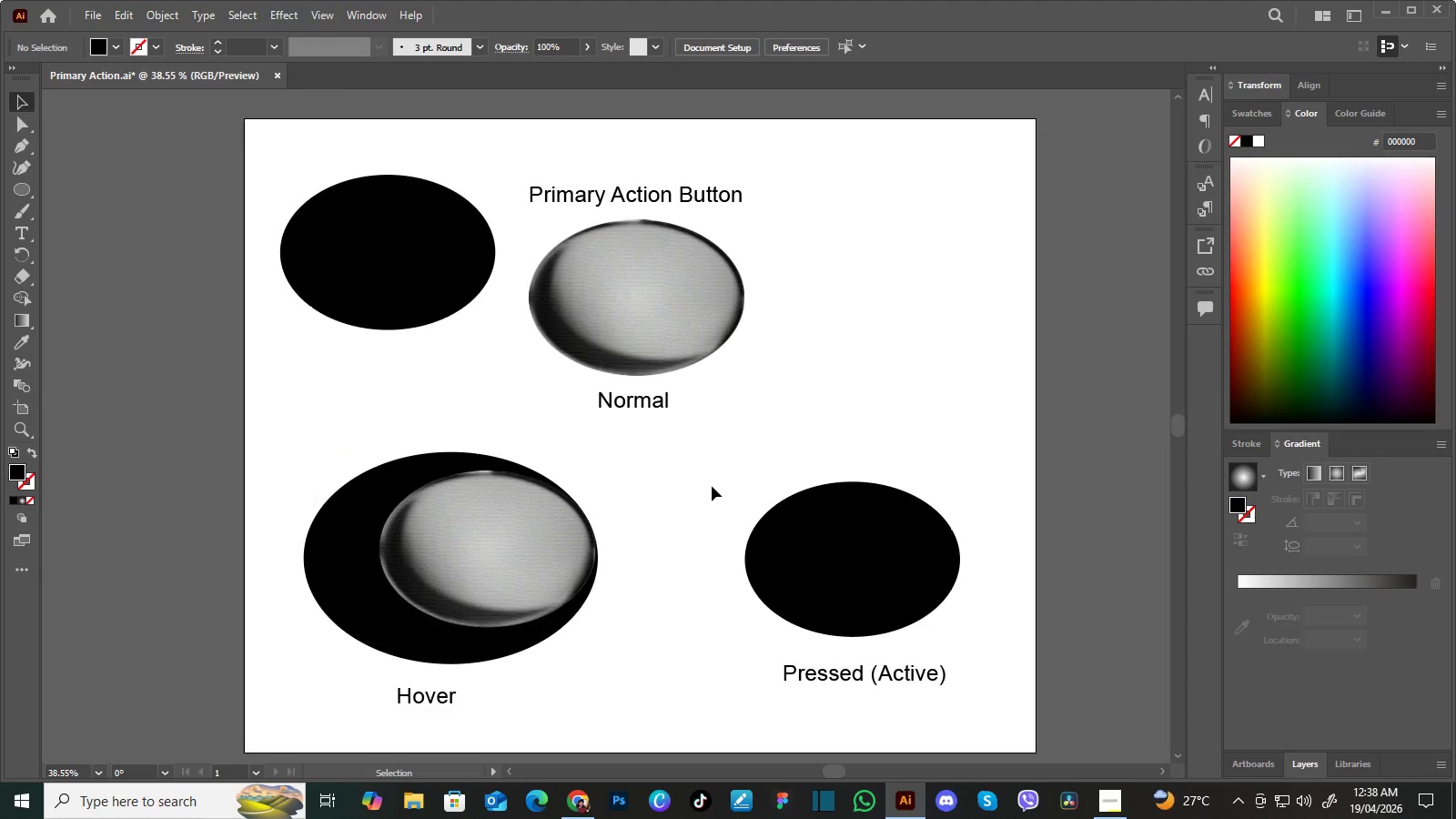 
left_click([510, 536])
 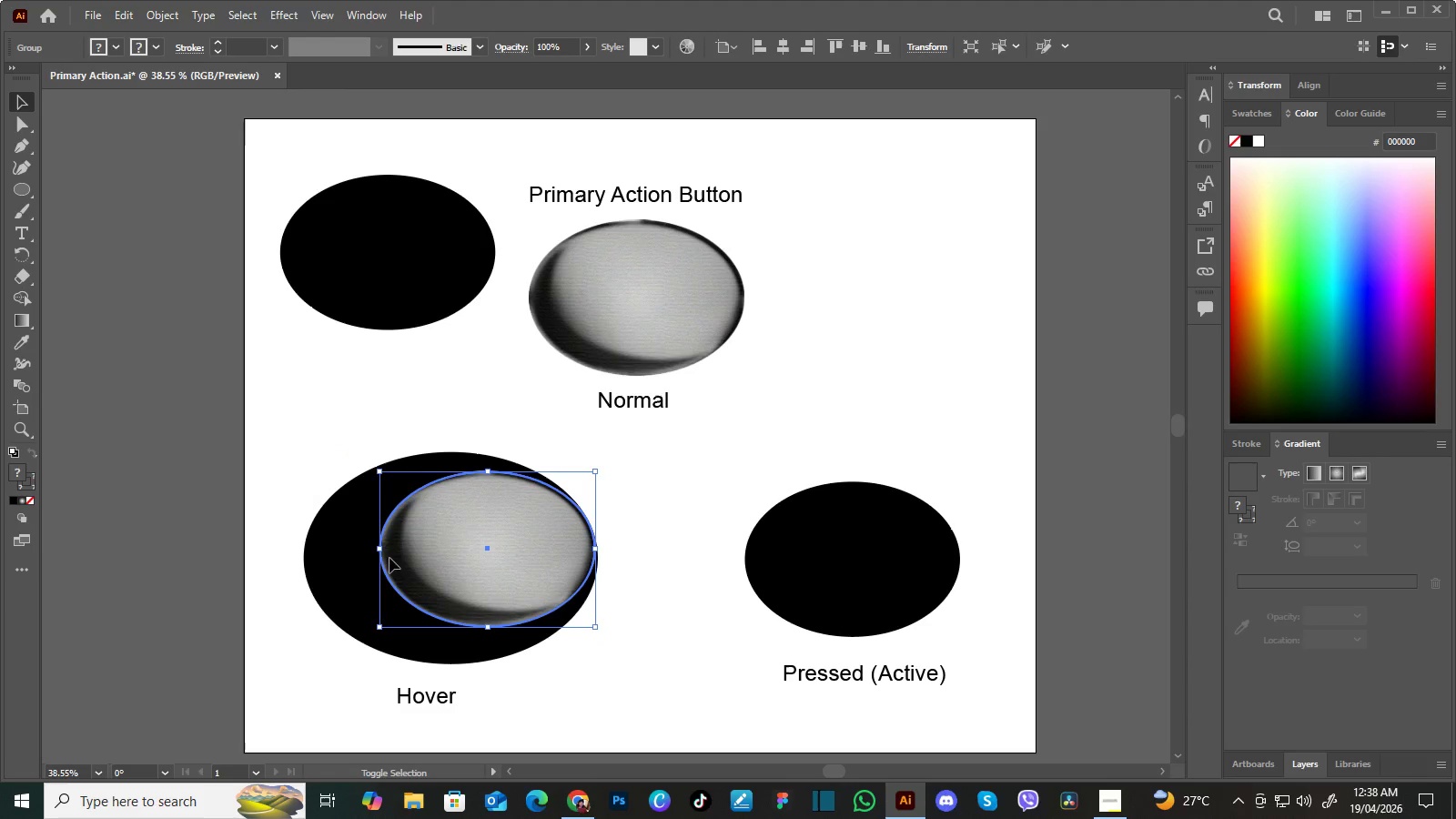 
hold_key(key=ShiftLeft, duration=1.01)
left_click([339, 545])
 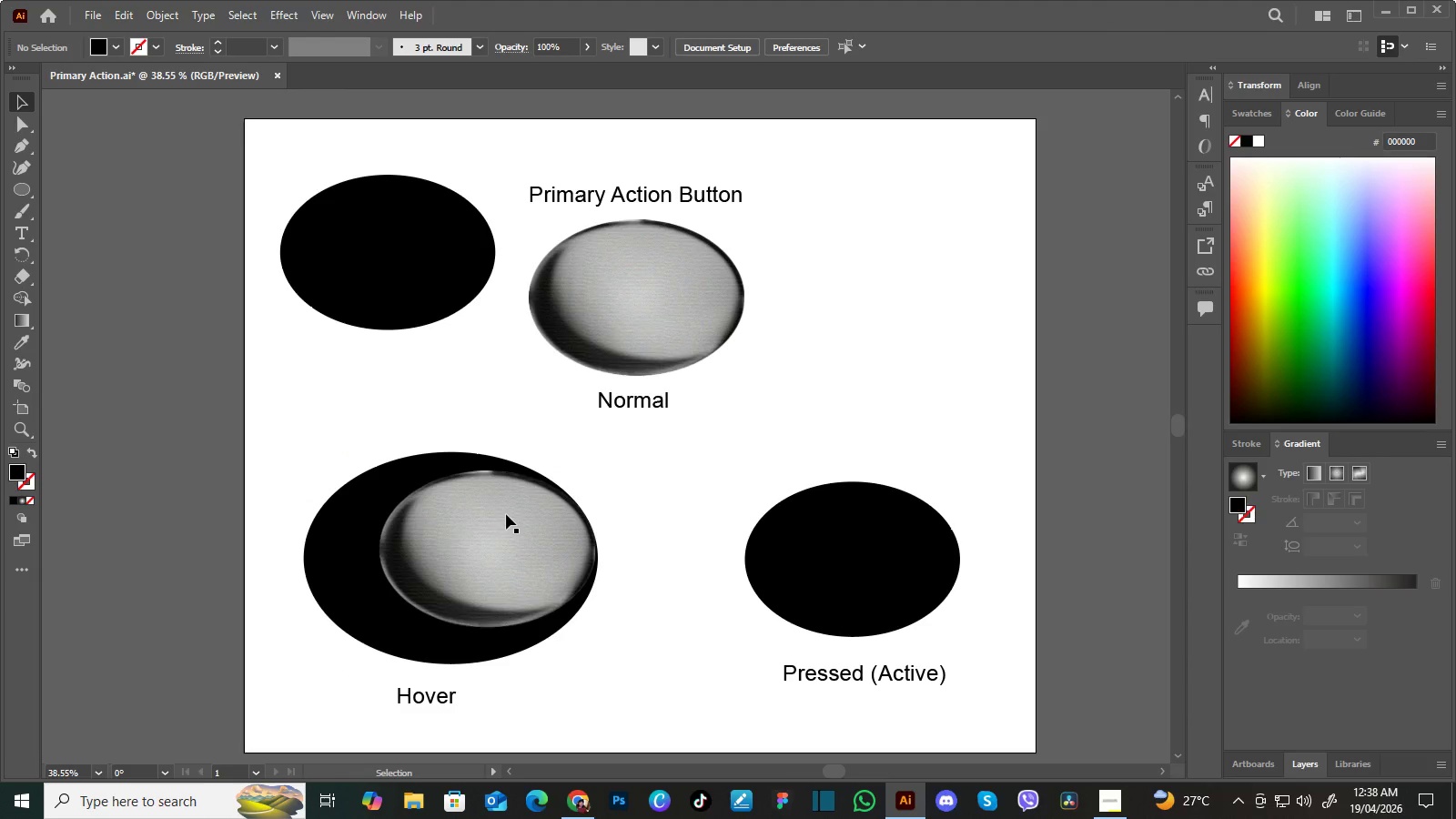 
double_click([506, 514])
 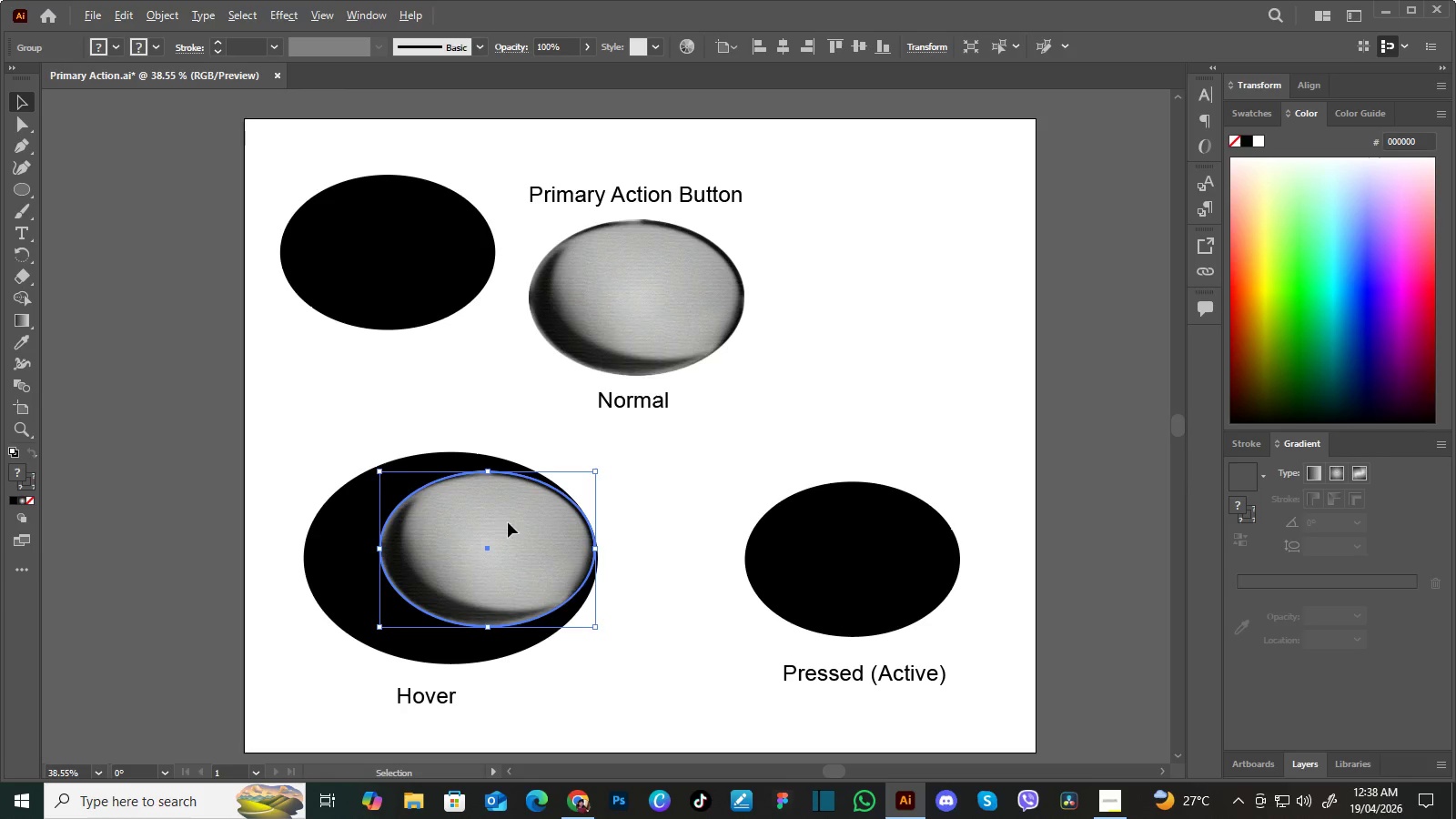 
hold_key(key=AltLeft, duration=1.5)
left_click_drag(start_coordinate=[506, 522], to_coordinate=[887, 439])
 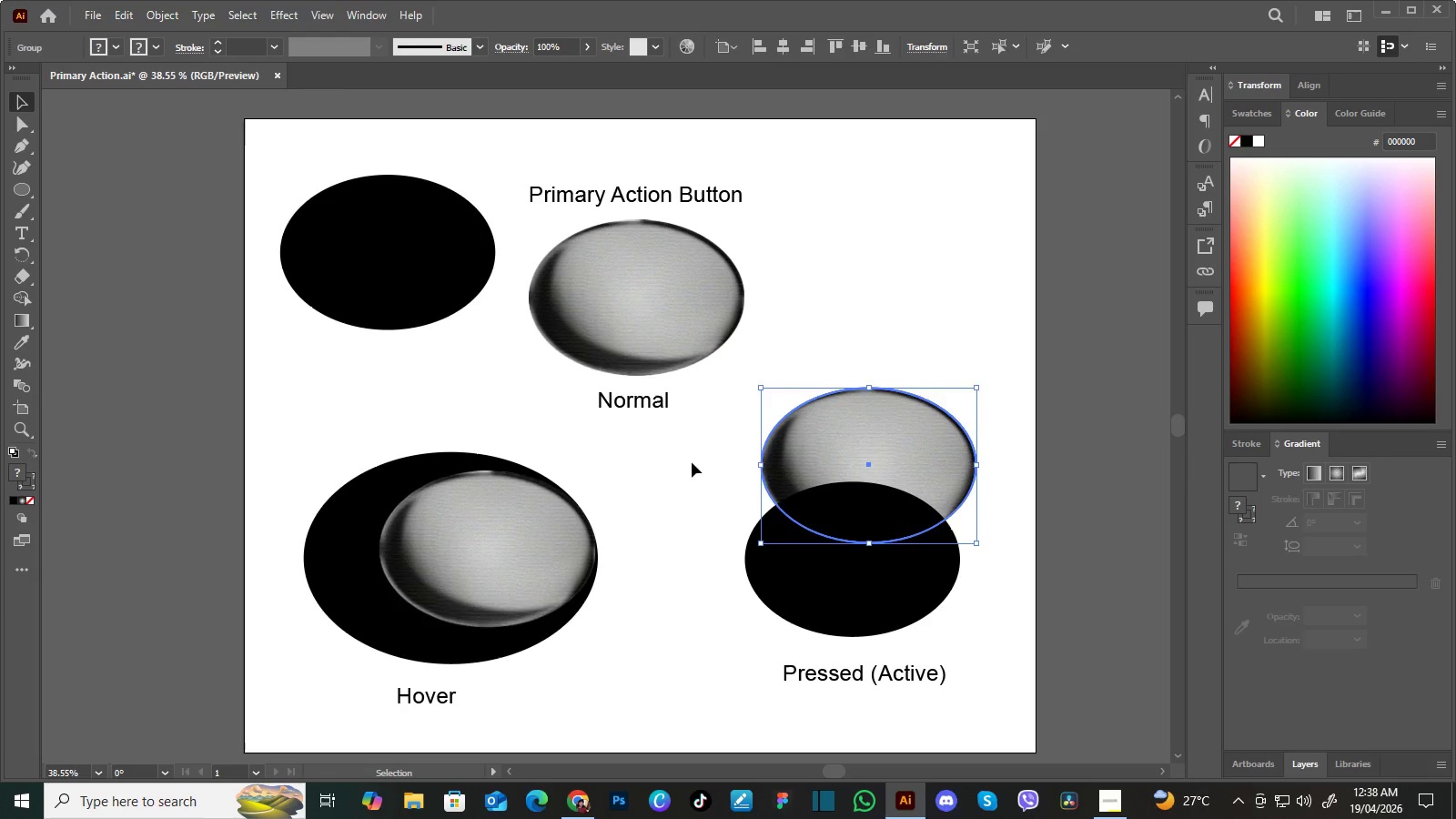 
hold_key(key=AltLeft, duration=0.55)
 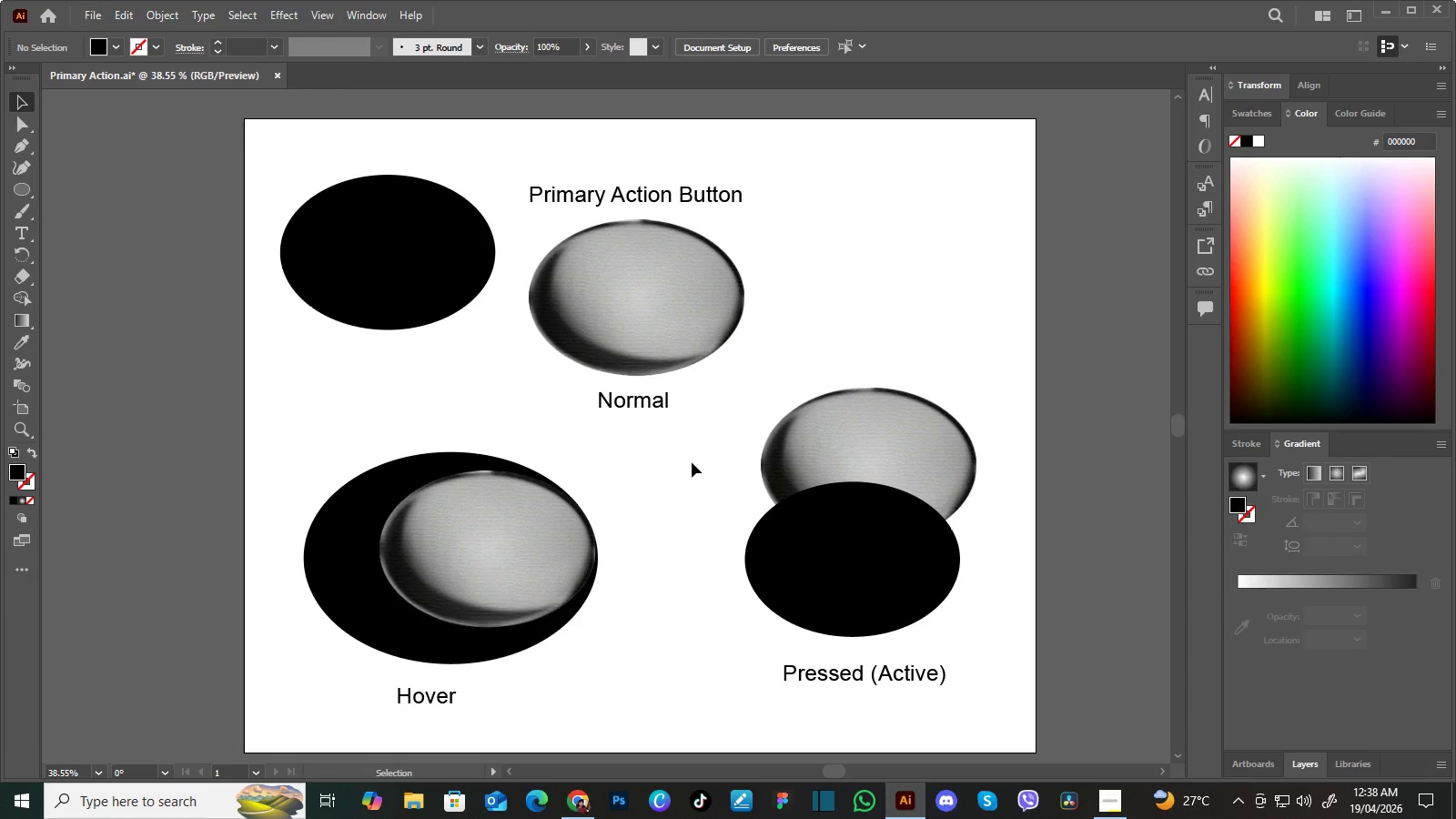 
left_click([692, 462])
 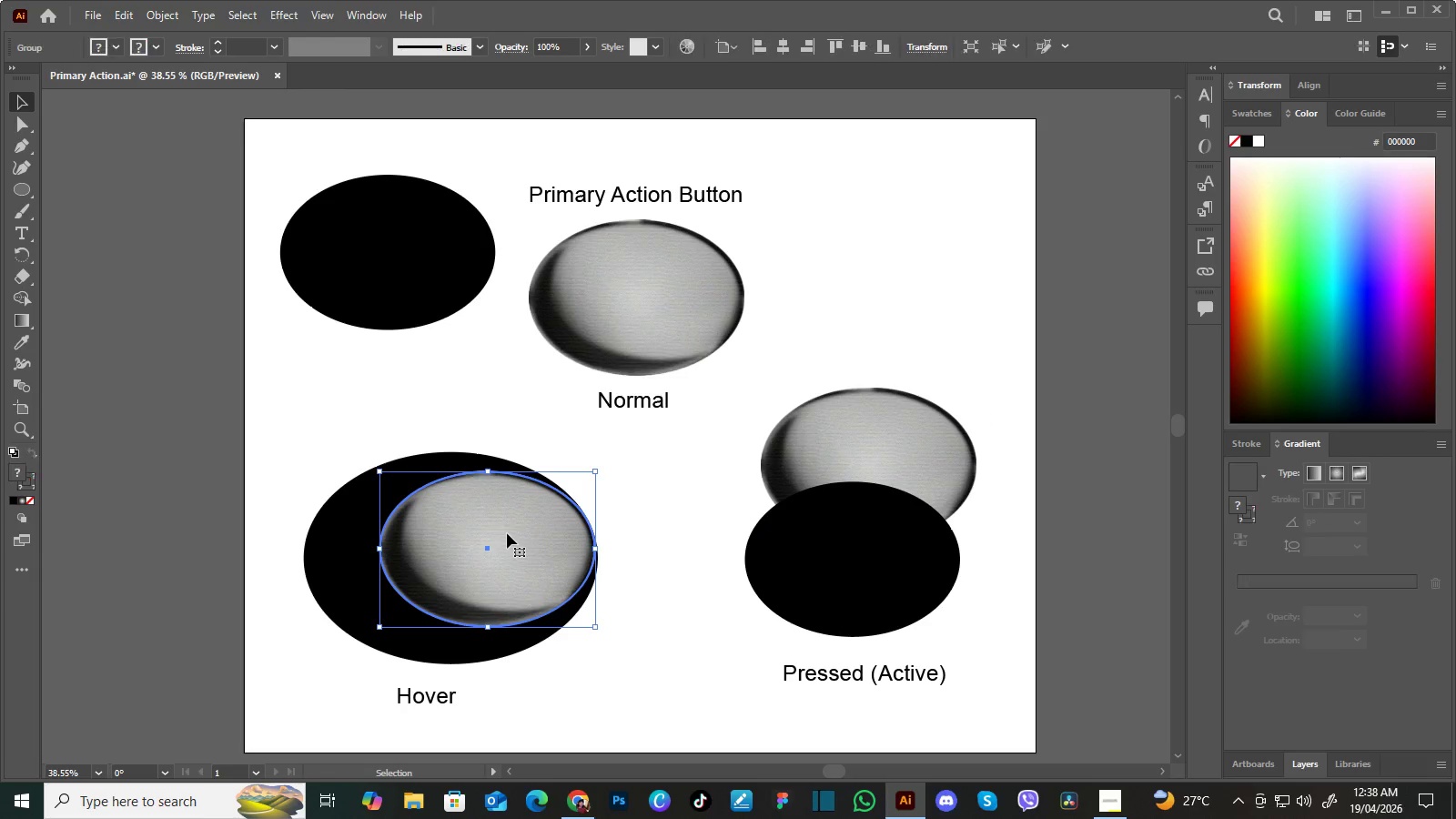 
left_click([507, 533])
 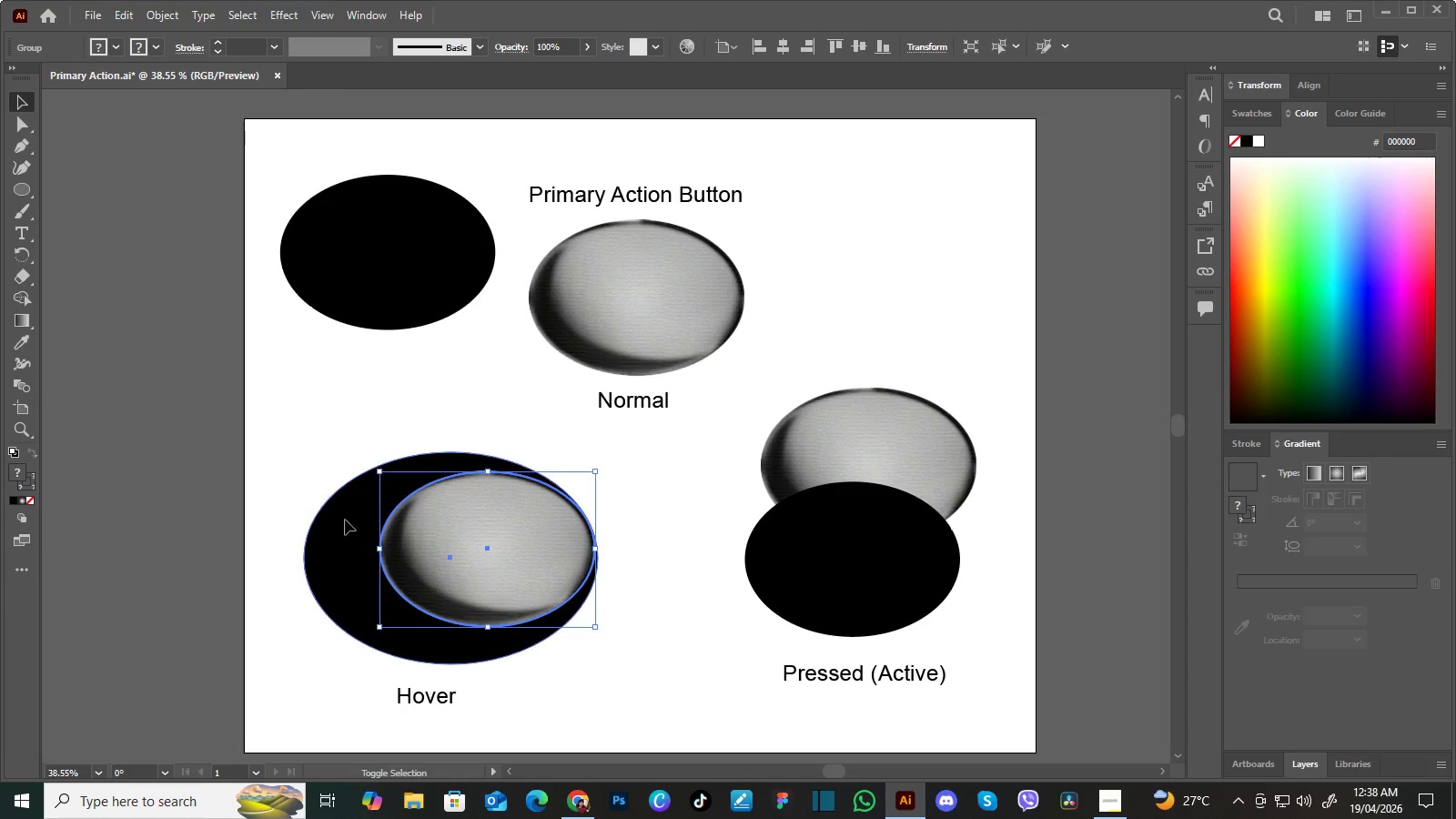 
hold_key(key=ShiftLeft, duration=0.66)
left_click([345, 520])
 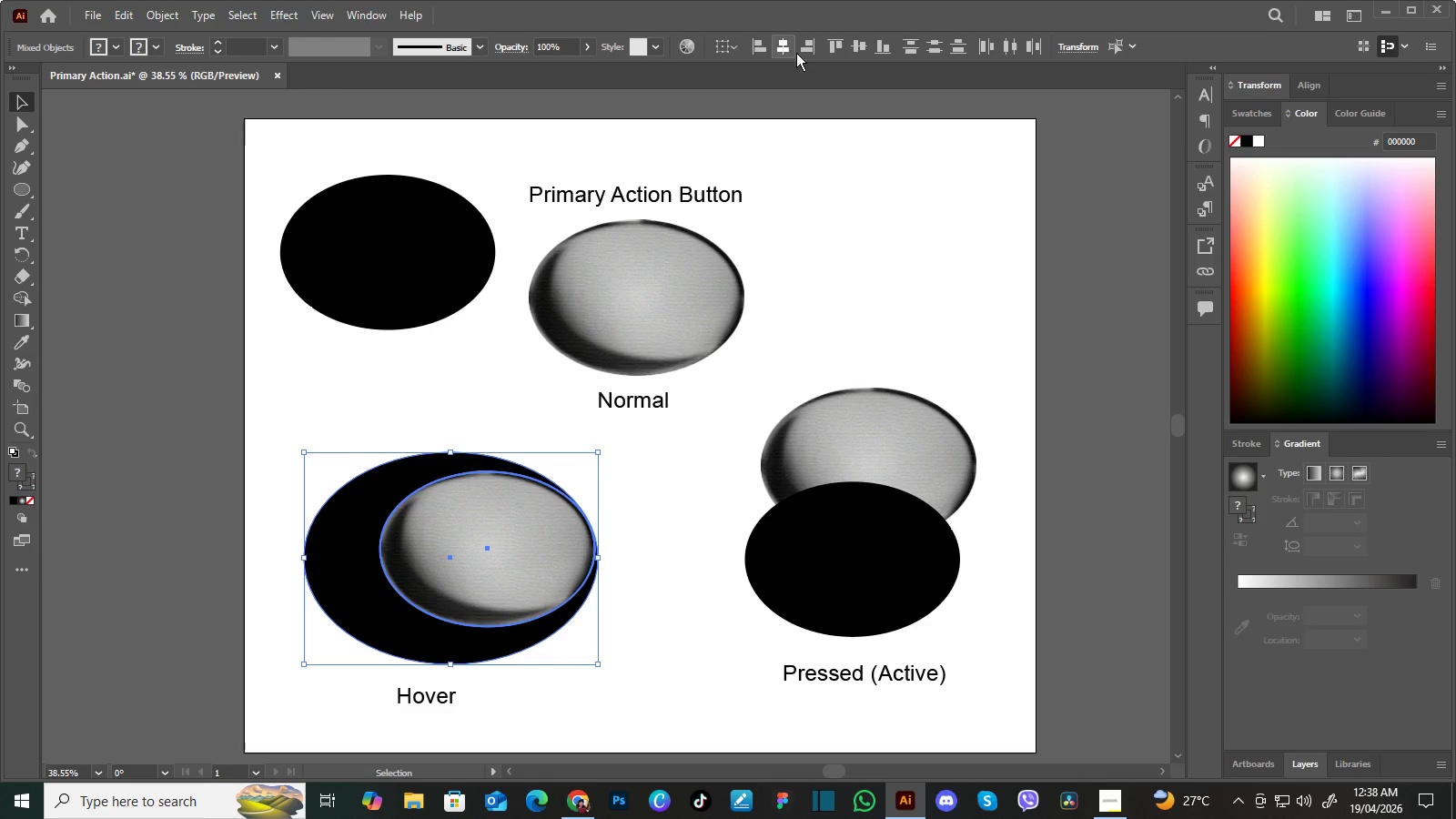 
left_click([808, 46])
 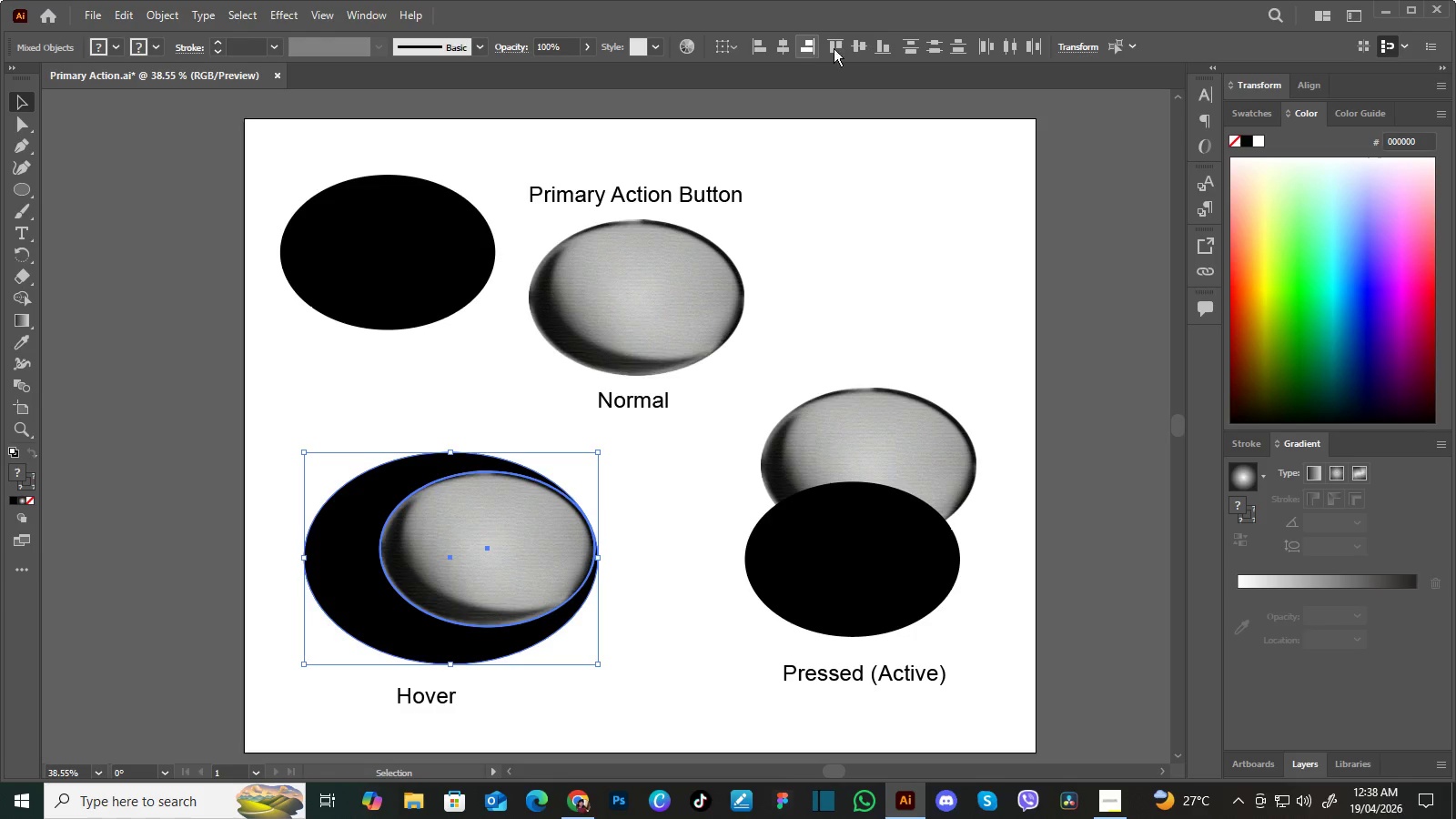 
double_click([808, 46])
 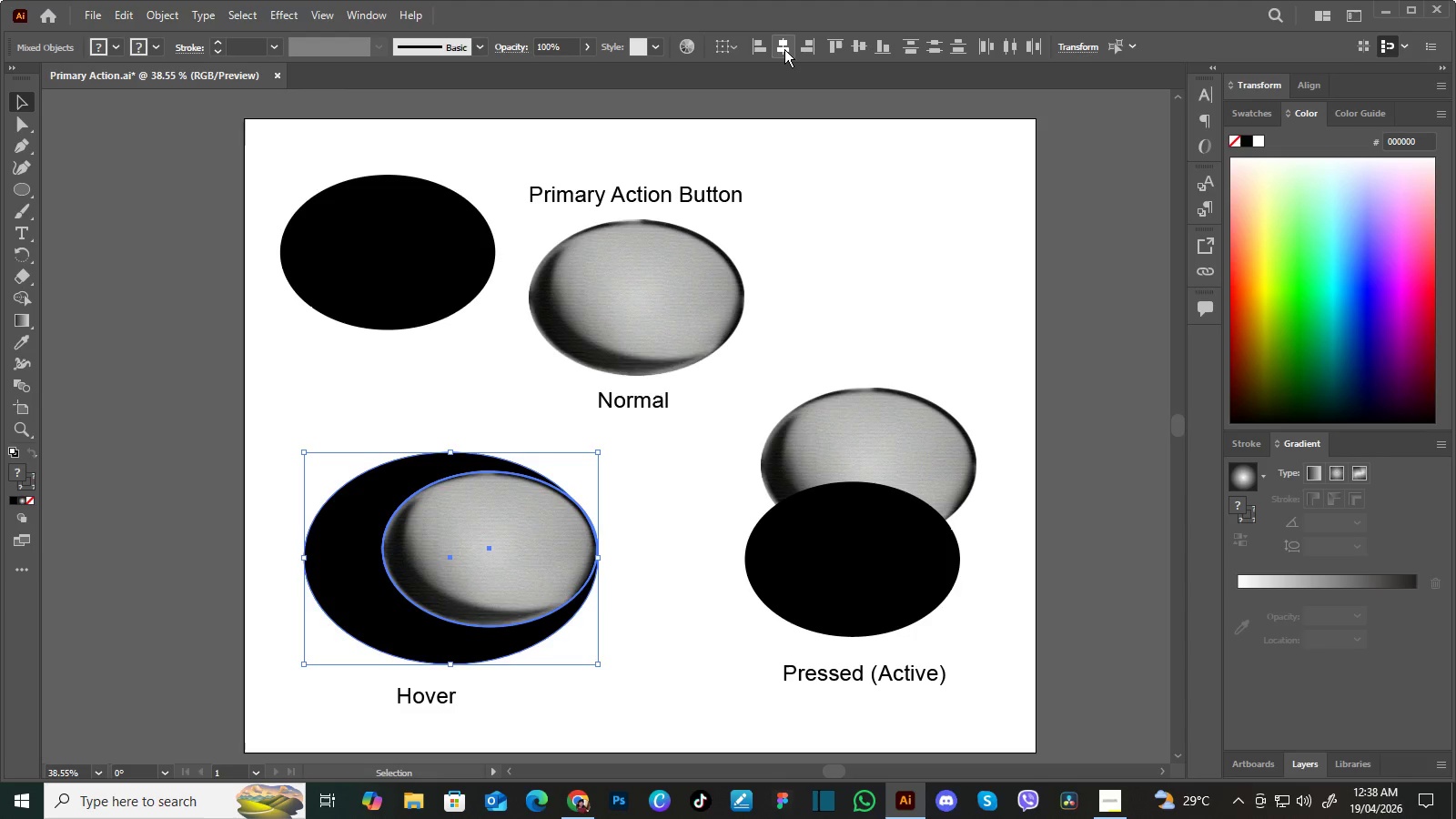 
left_click([784, 49])
 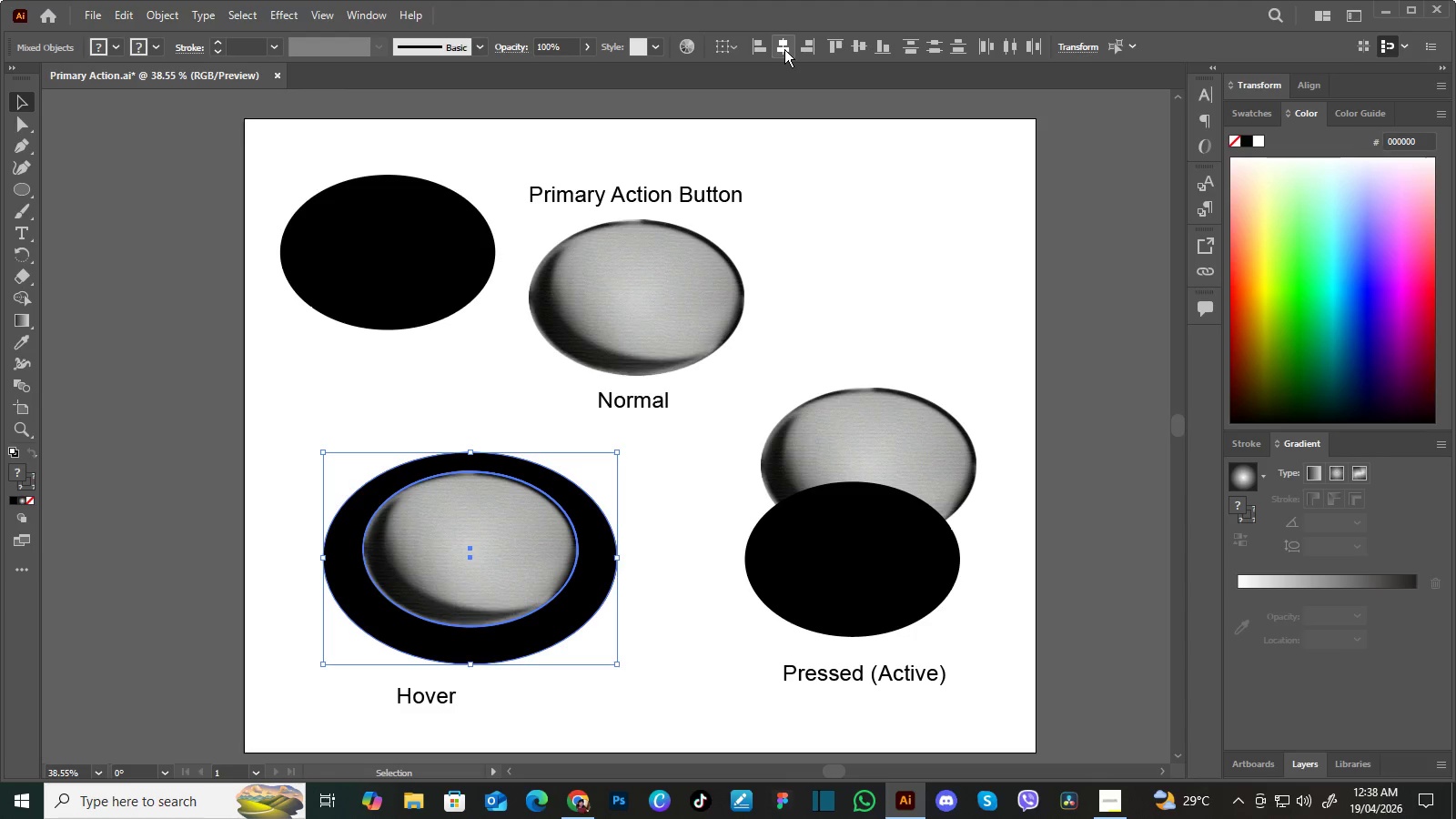 
double_click([784, 49])
 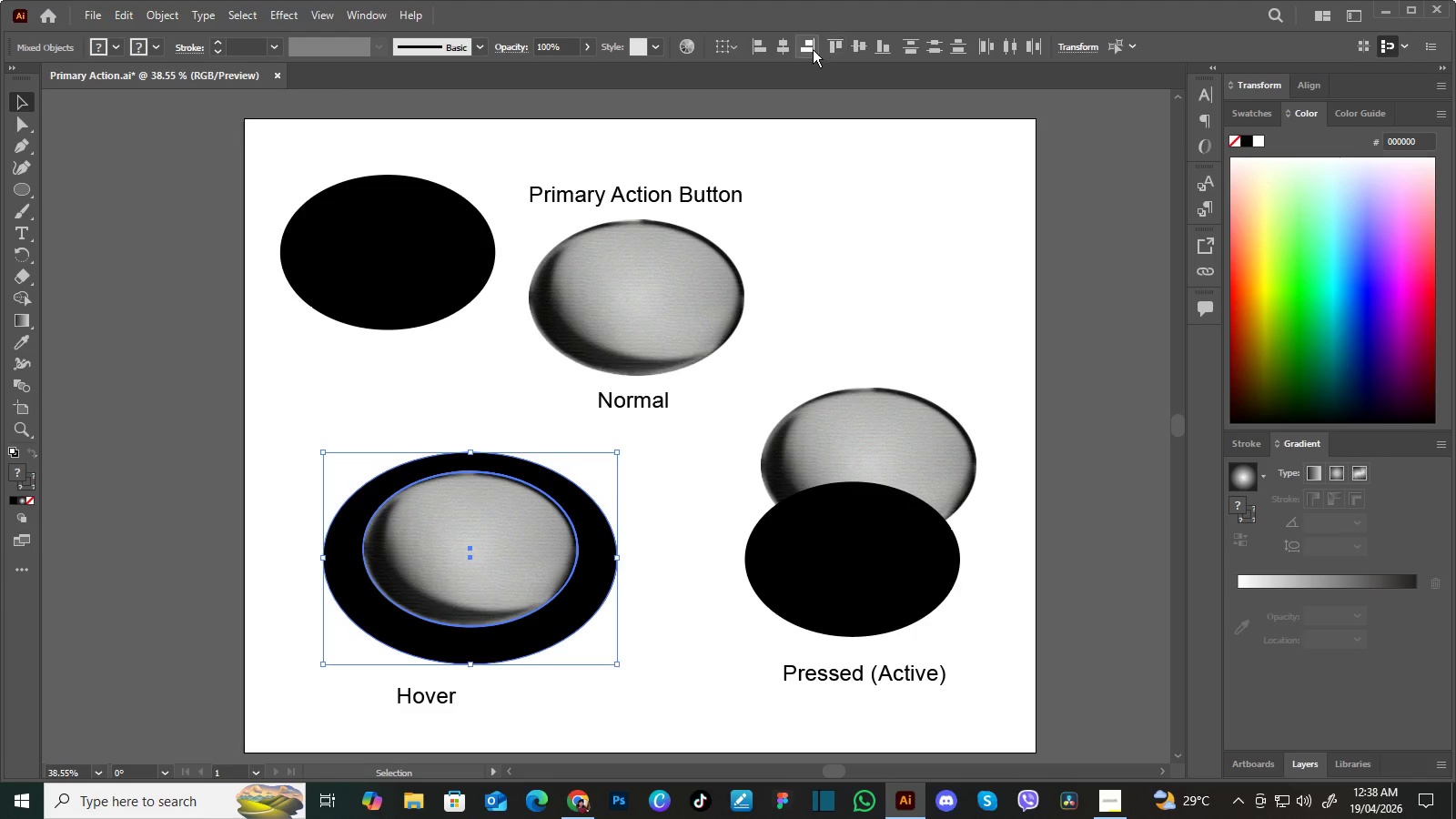 
left_click([813, 49])
 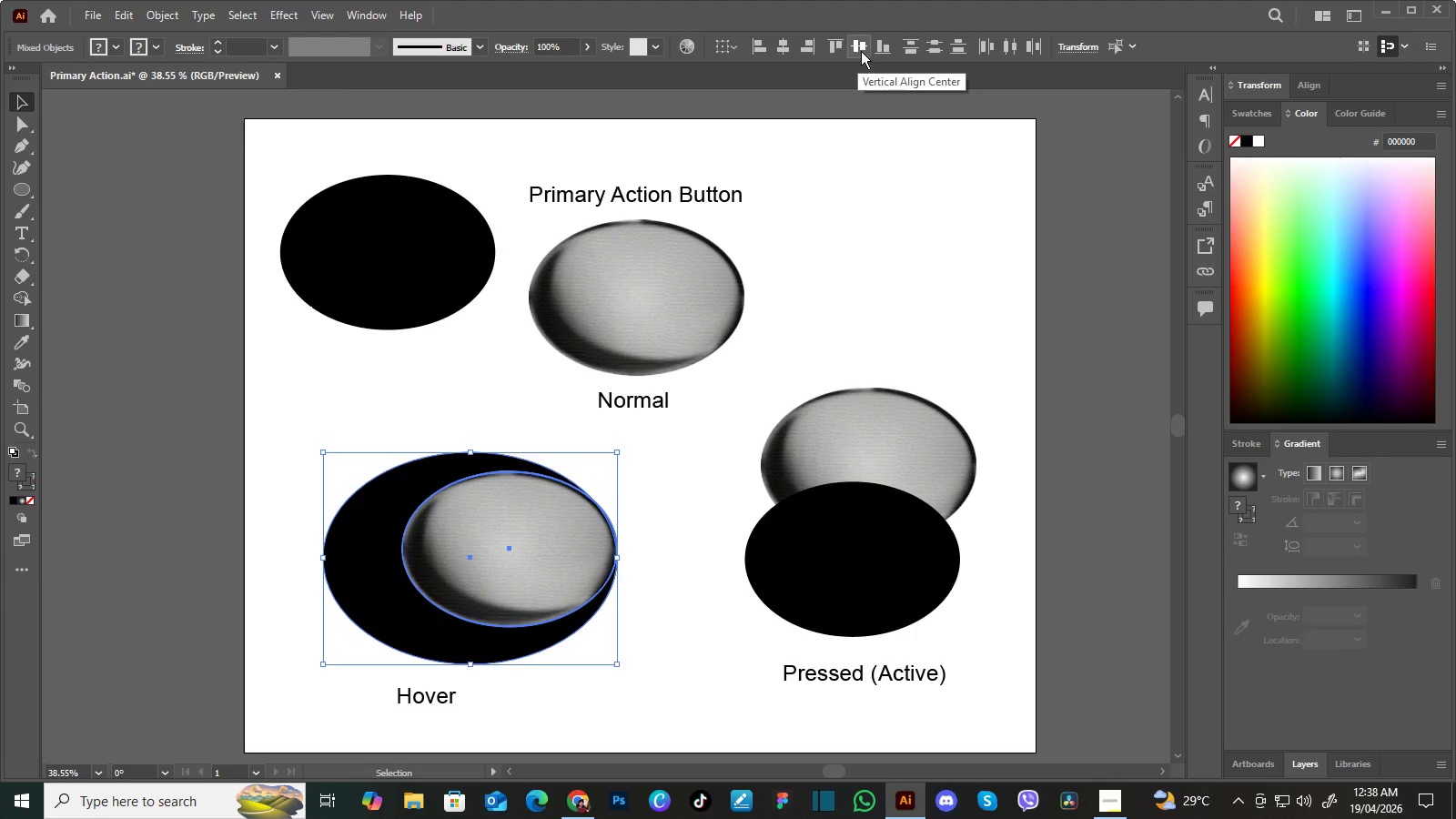 
left_click([861, 50])
 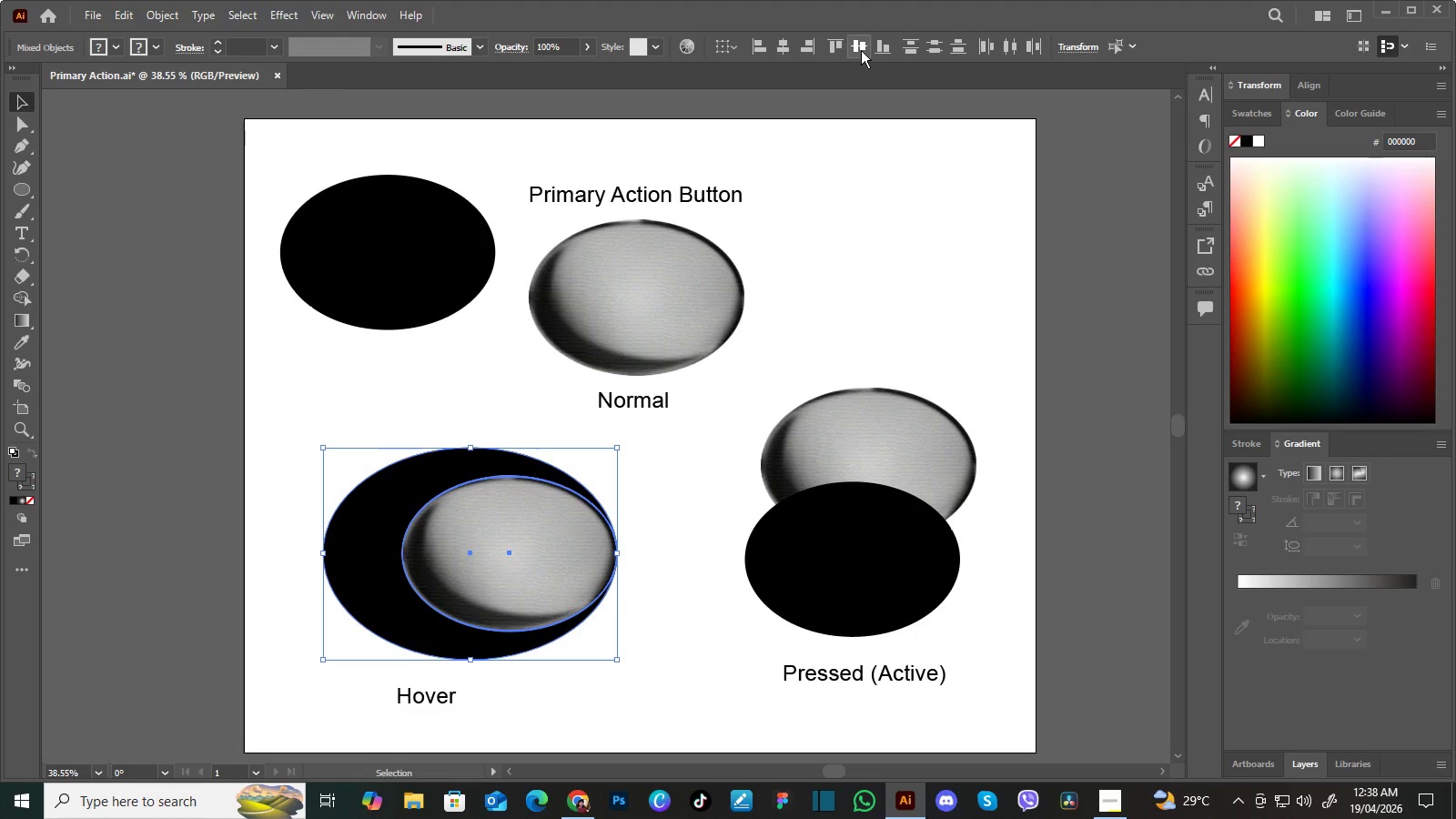 
left_click([861, 50])
 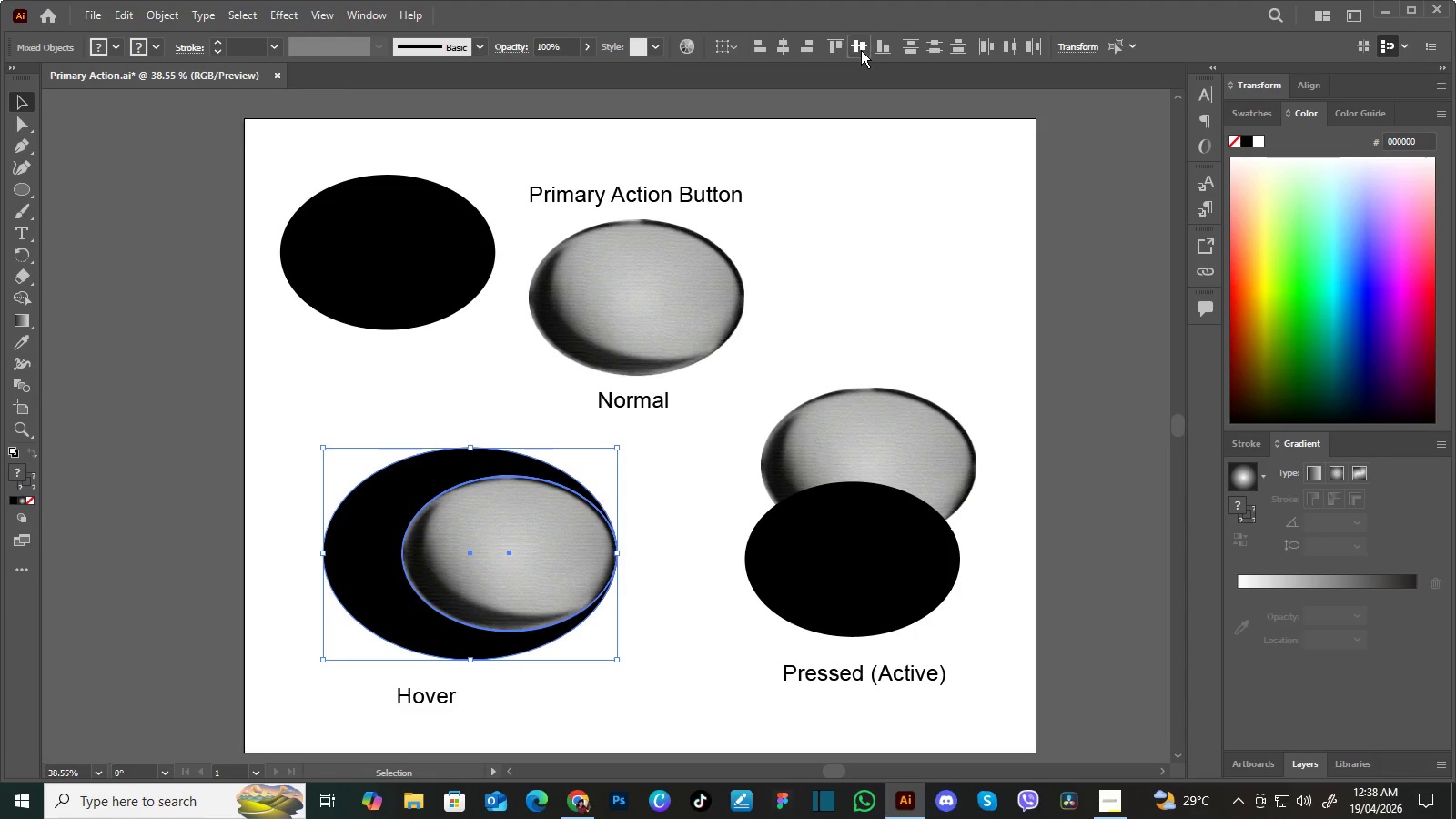 
double_click([861, 50])
 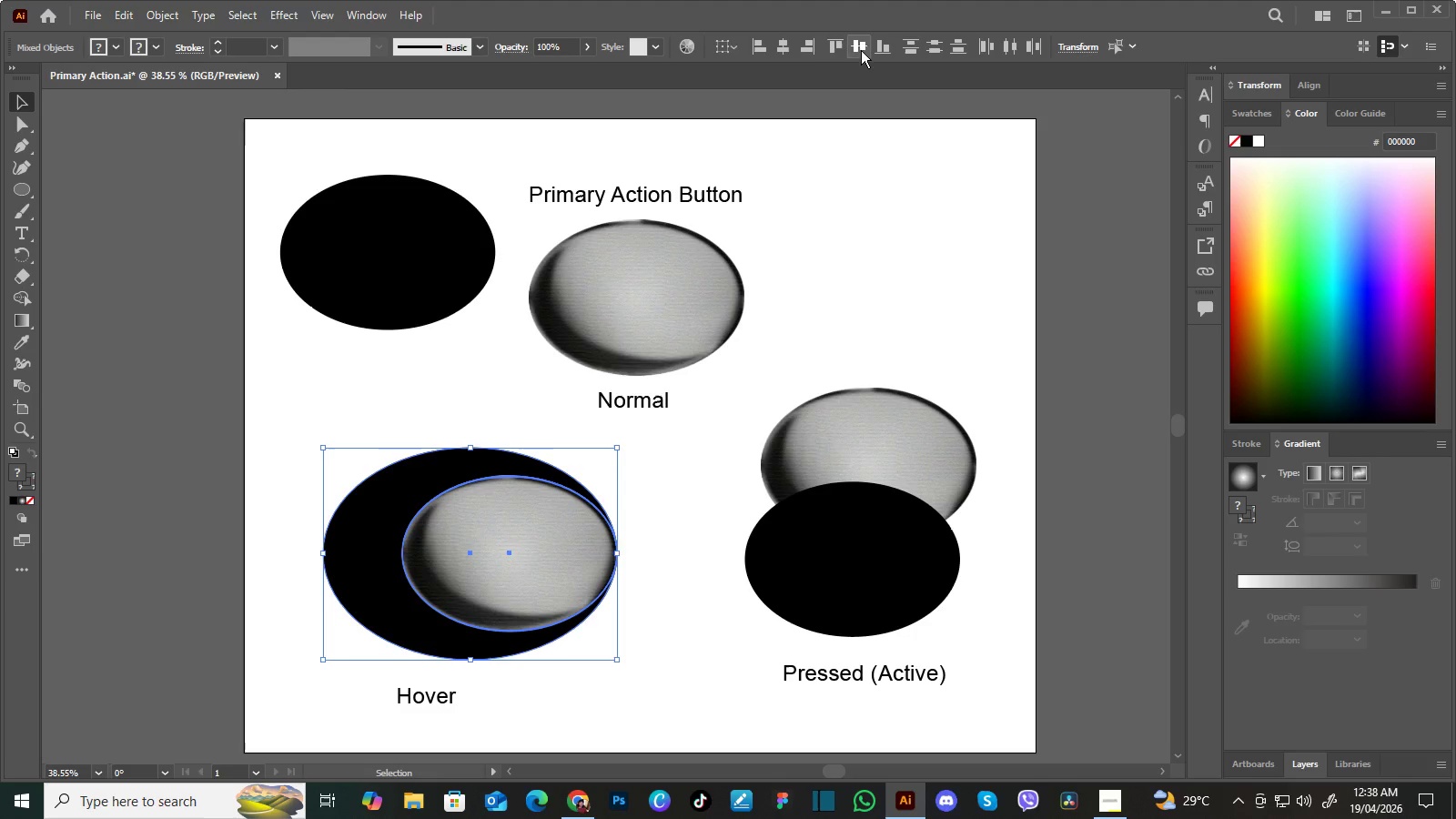 
triple_click([861, 50])
 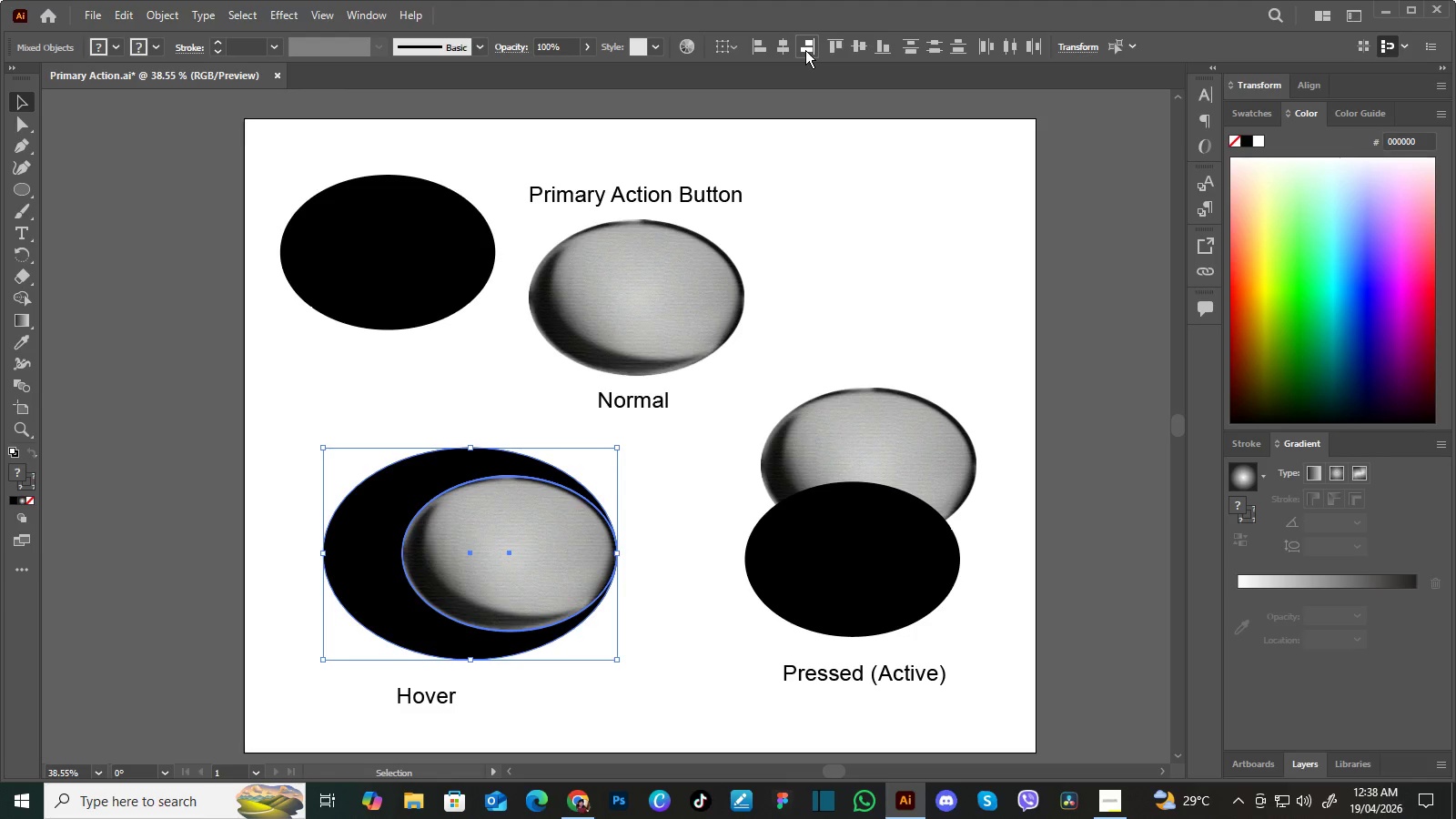 
double_click([805, 50])
 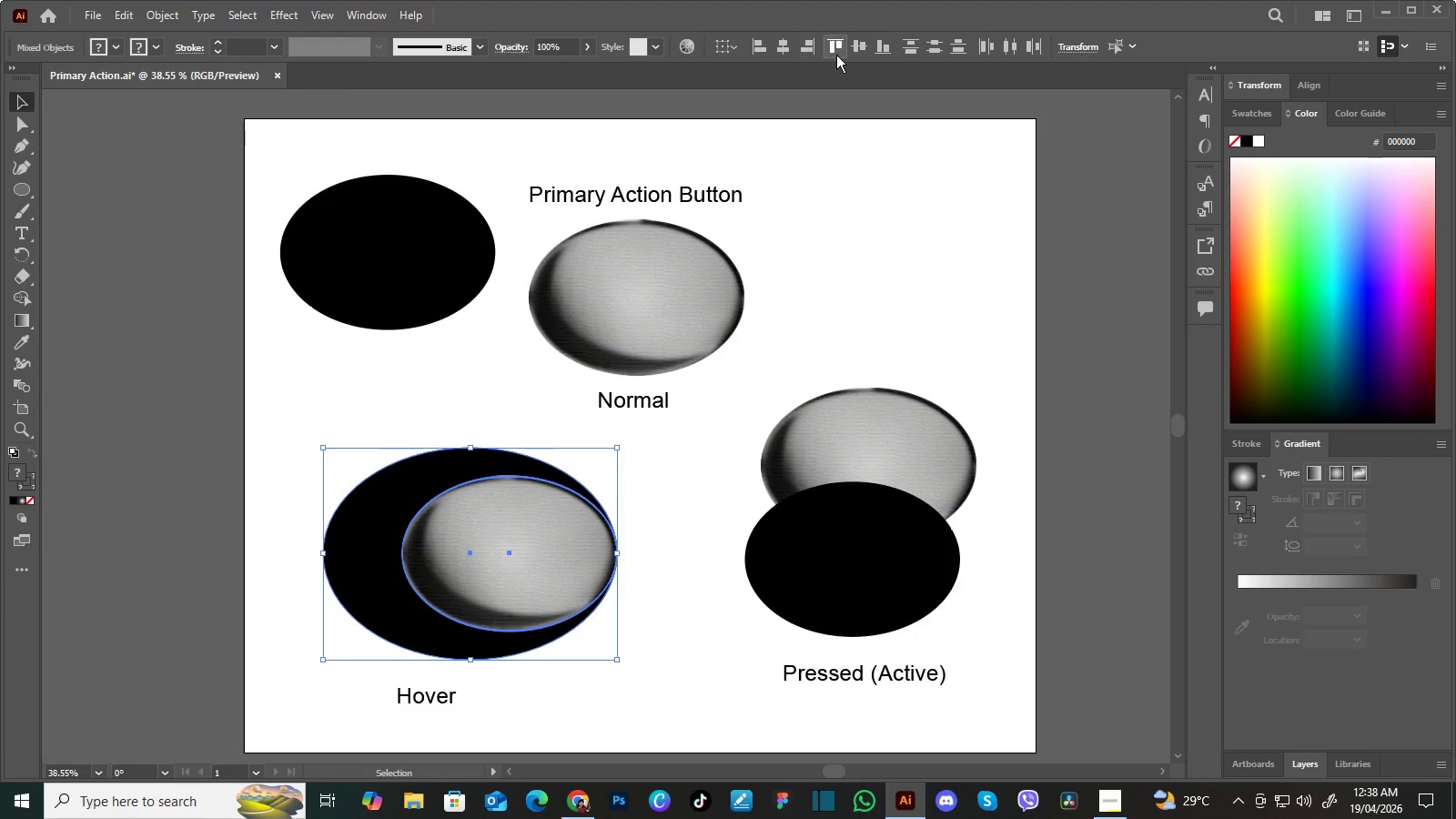 
triple_click([805, 50])
 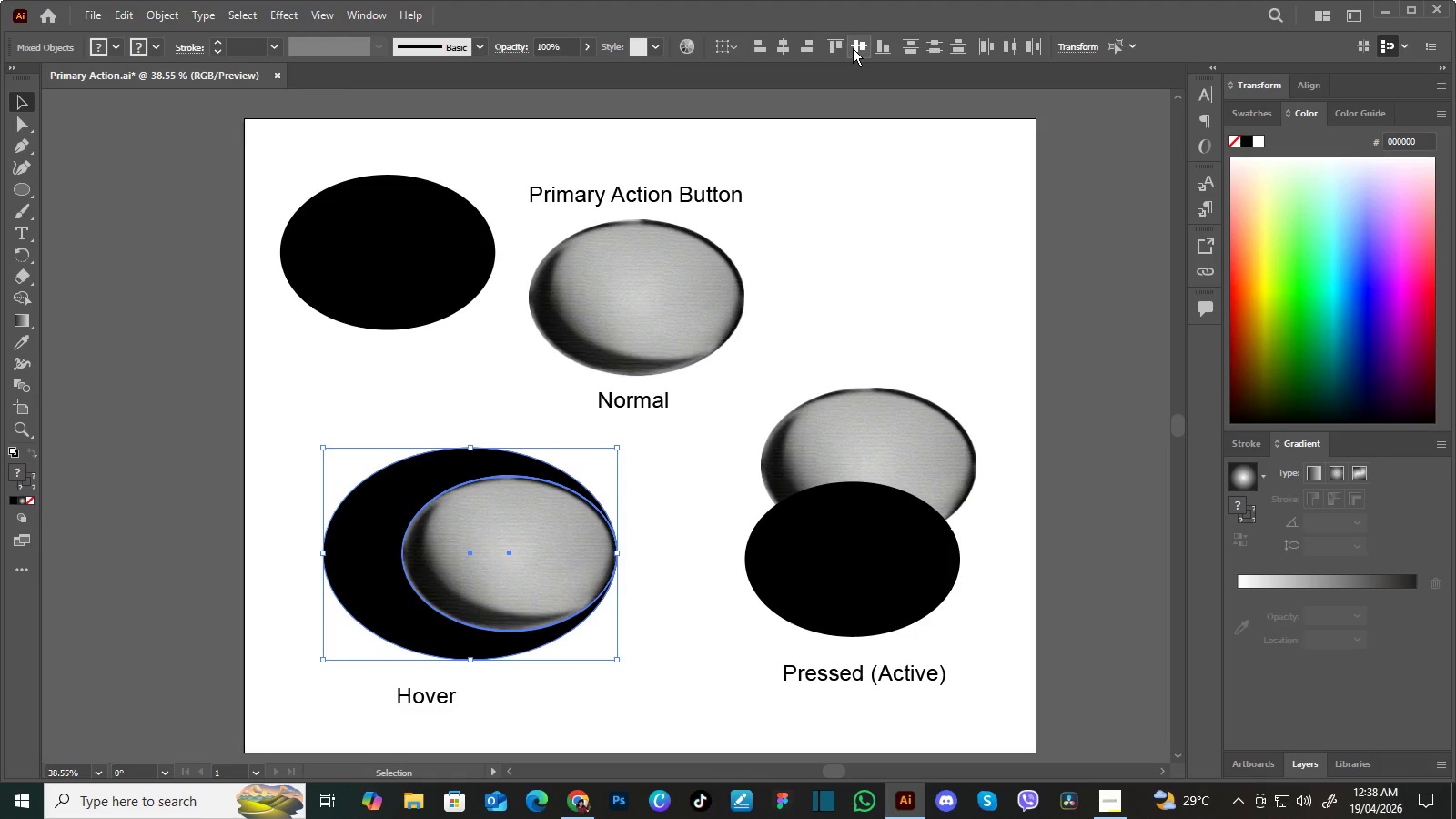 
left_click([853, 48])
 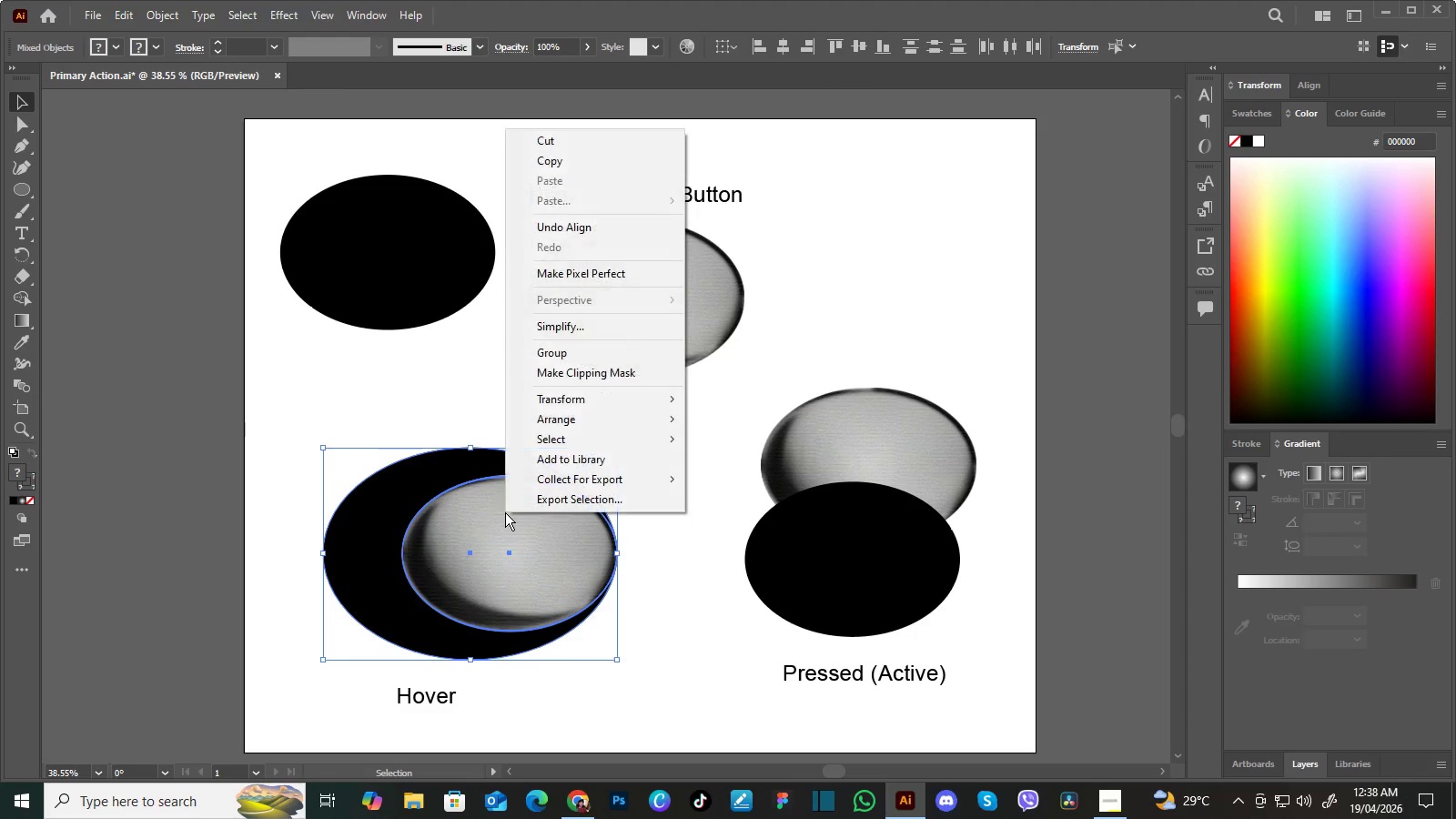 
right_click([505, 512])
 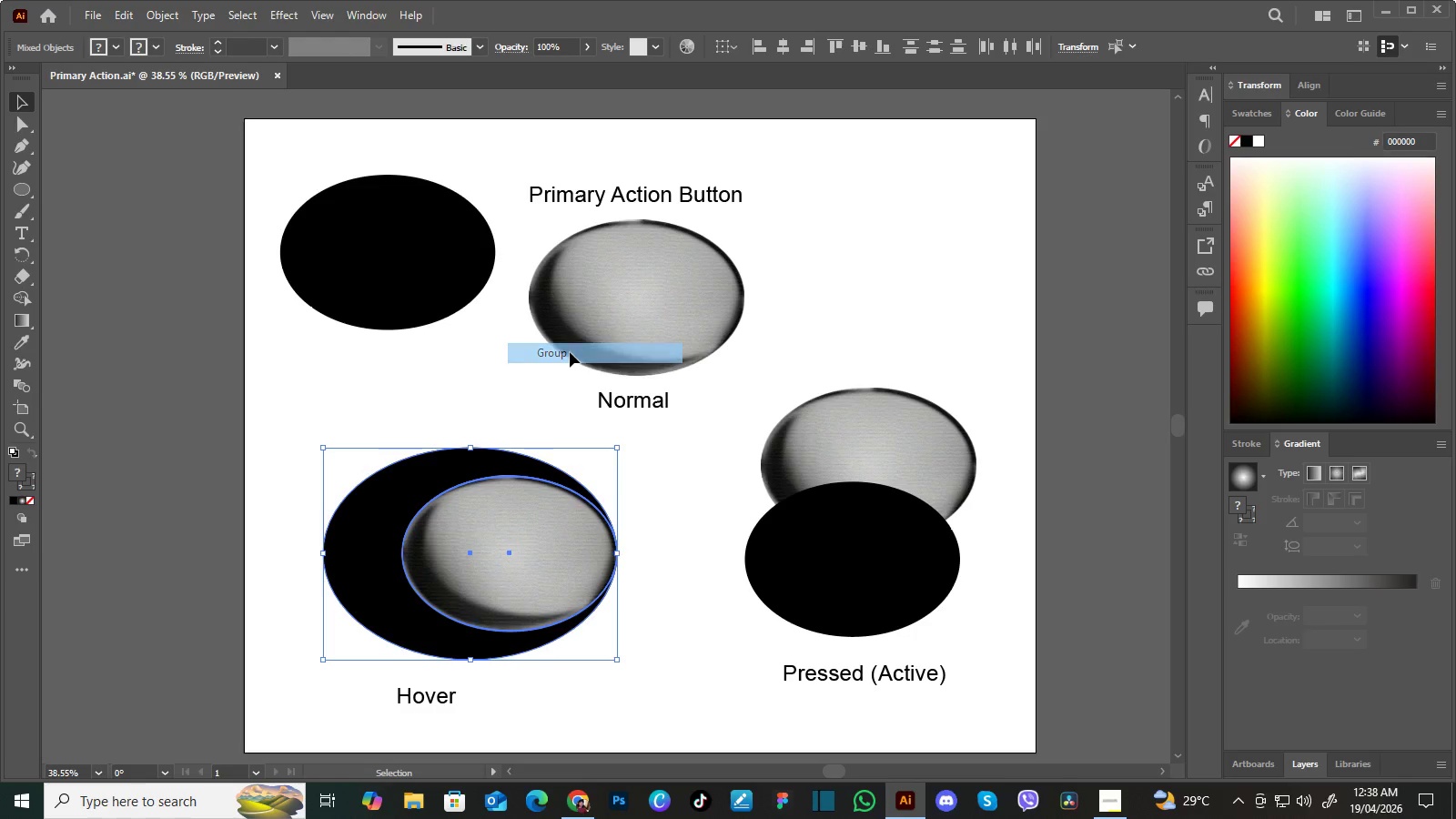 
left_click([570, 352])
 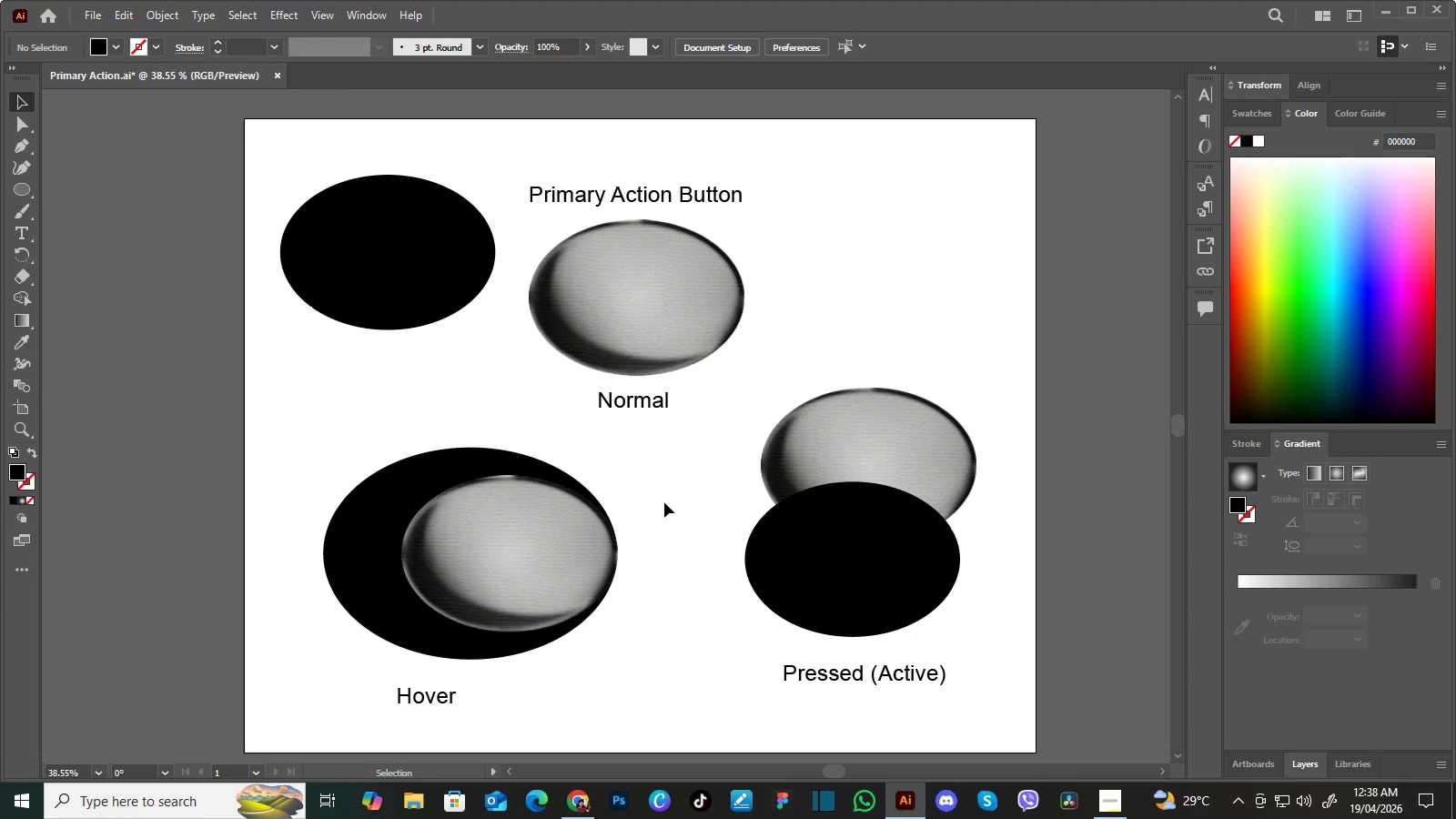 
left_click([664, 502])
 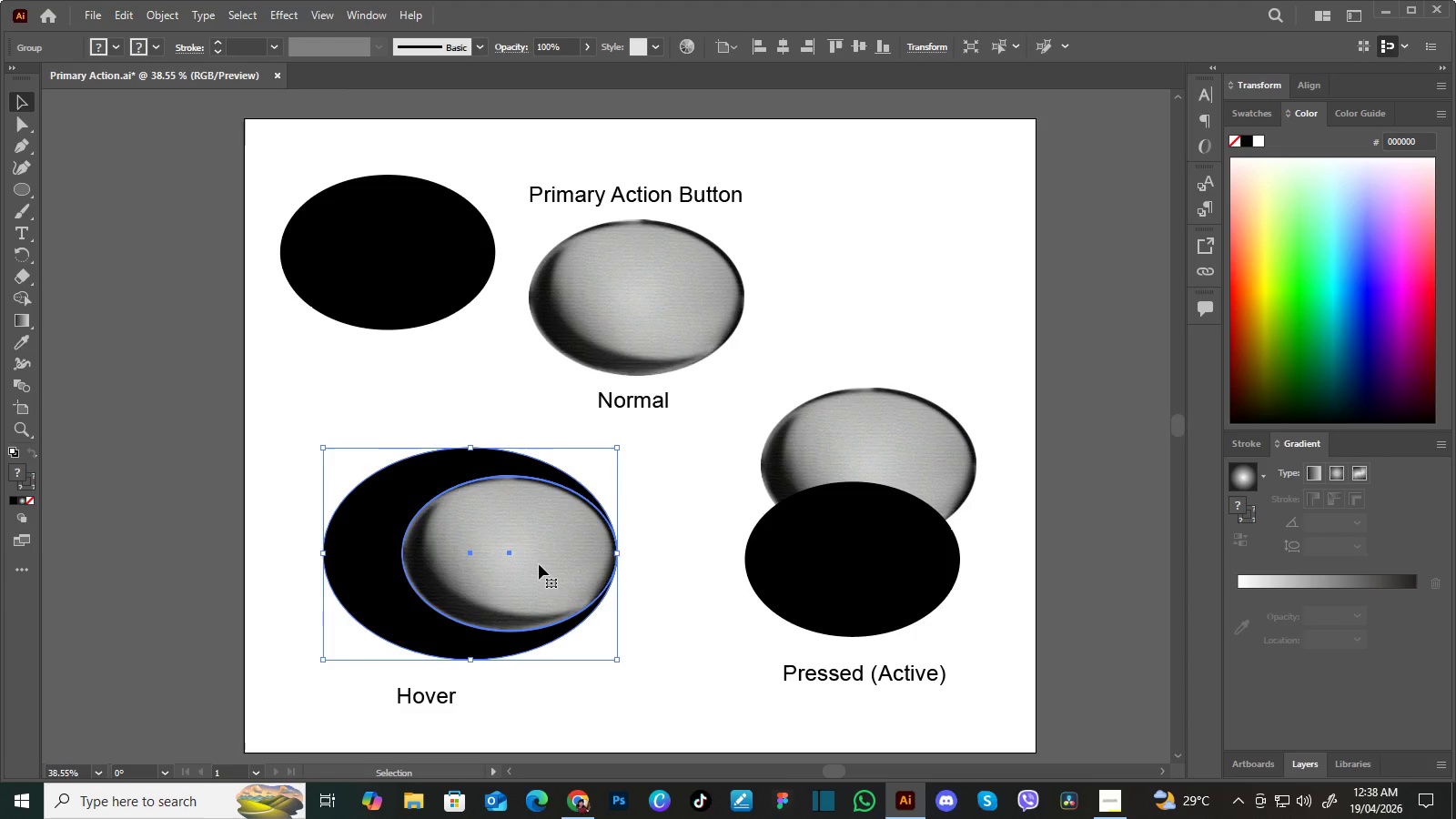 
left_click([551, 557])
 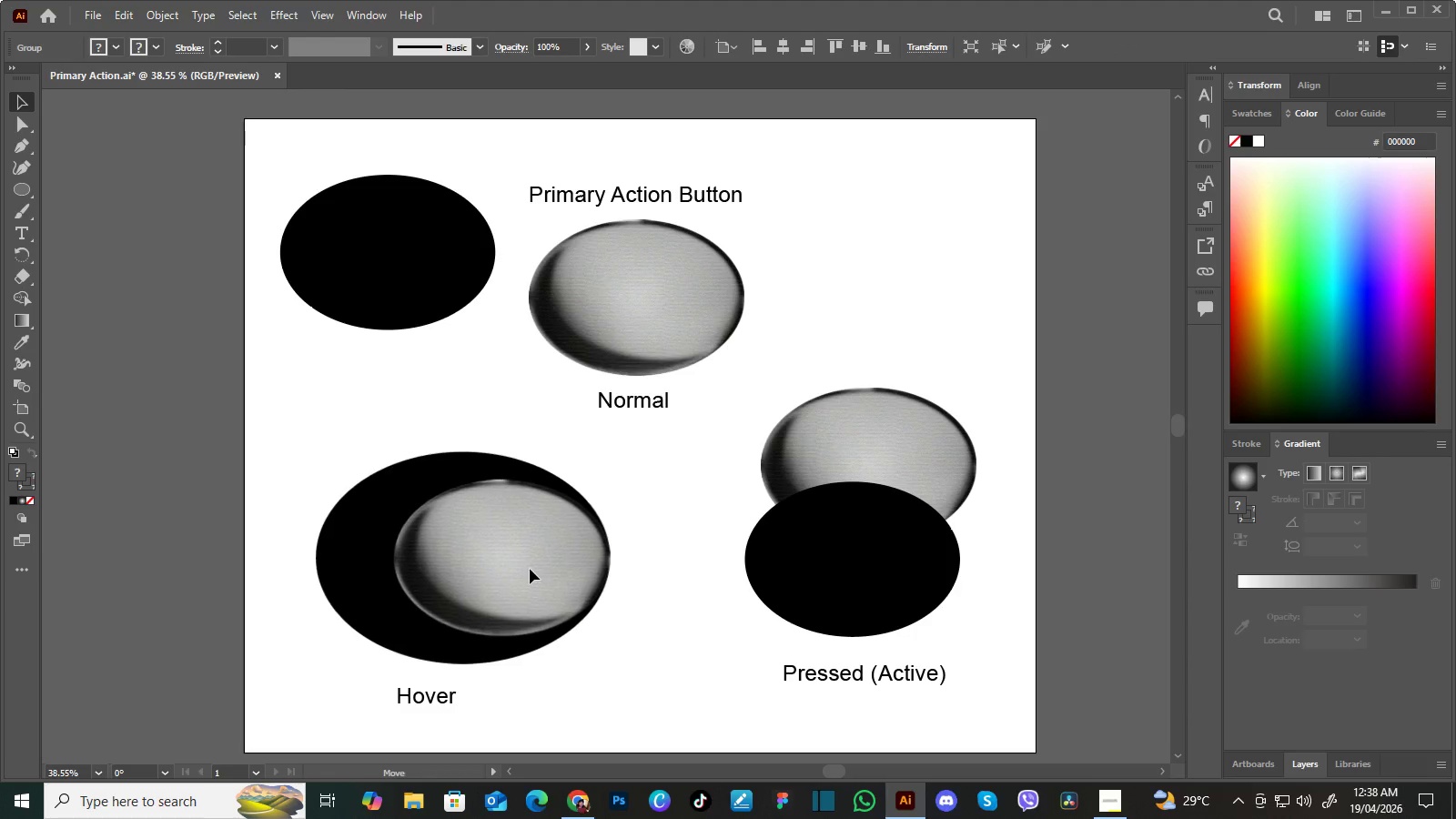 
left_click_drag(start_coordinate=[538, 564], to_coordinate=[514, 571])
 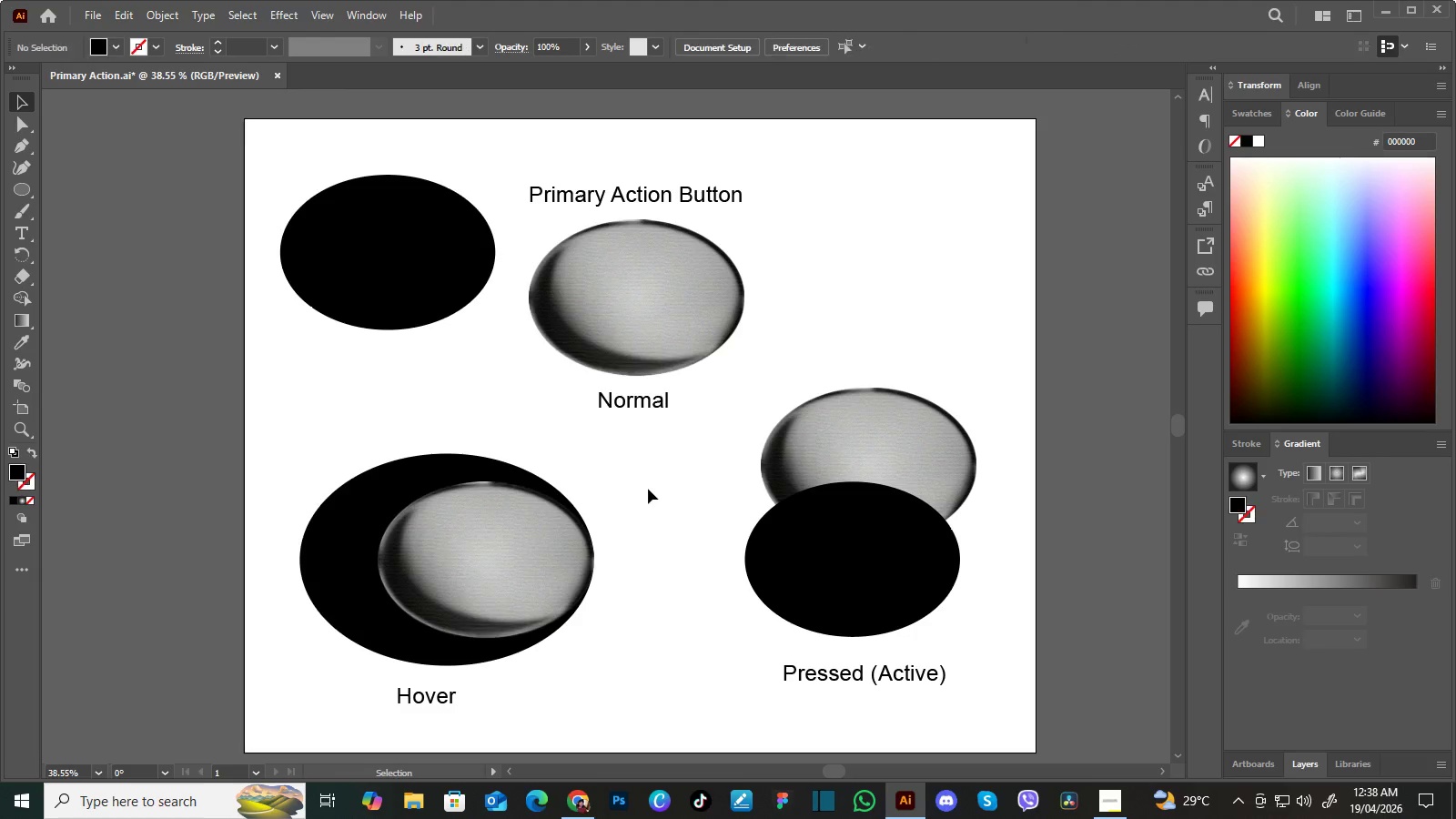 
left_click([654, 488])
 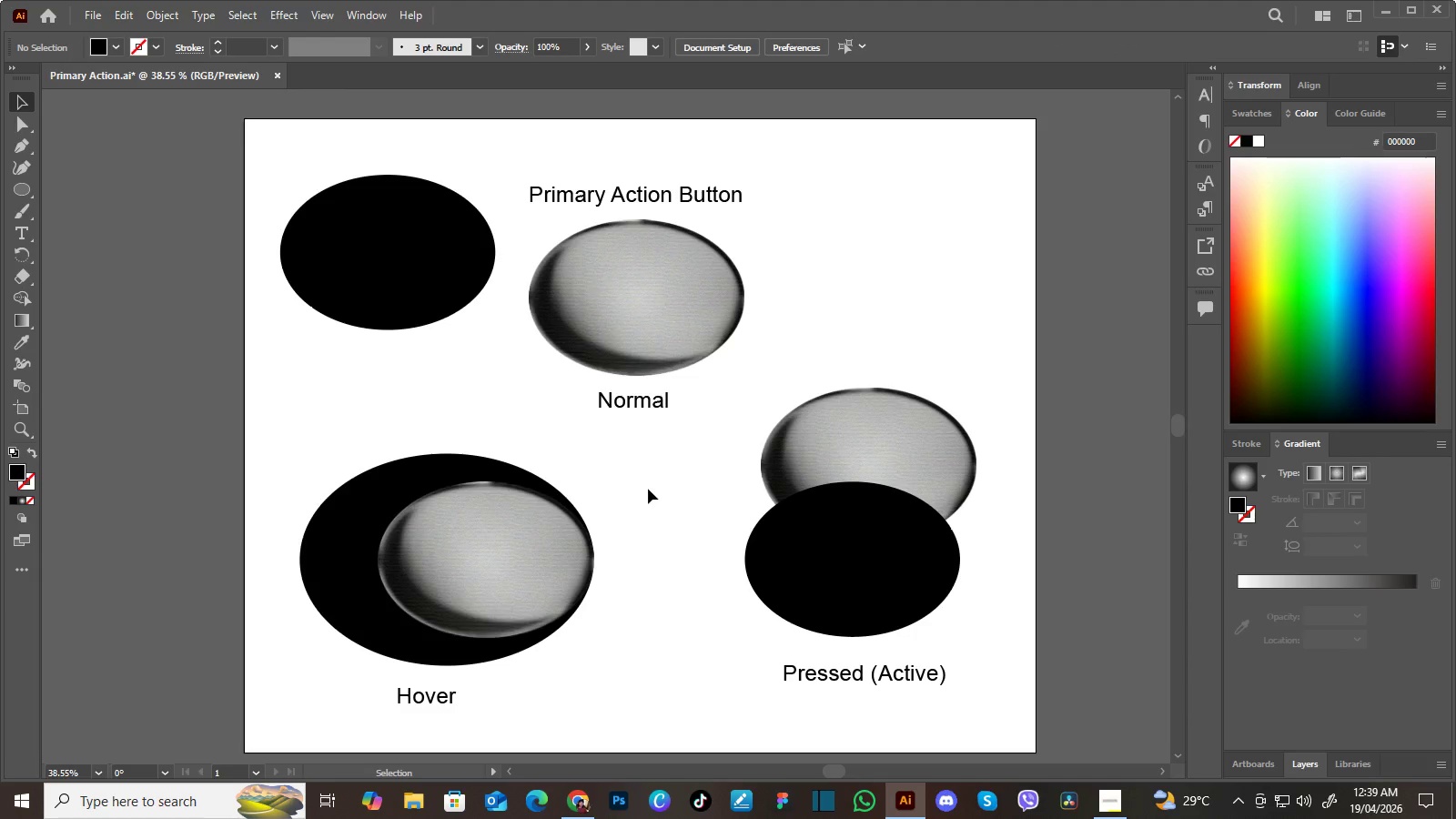 
wait(20.83)
 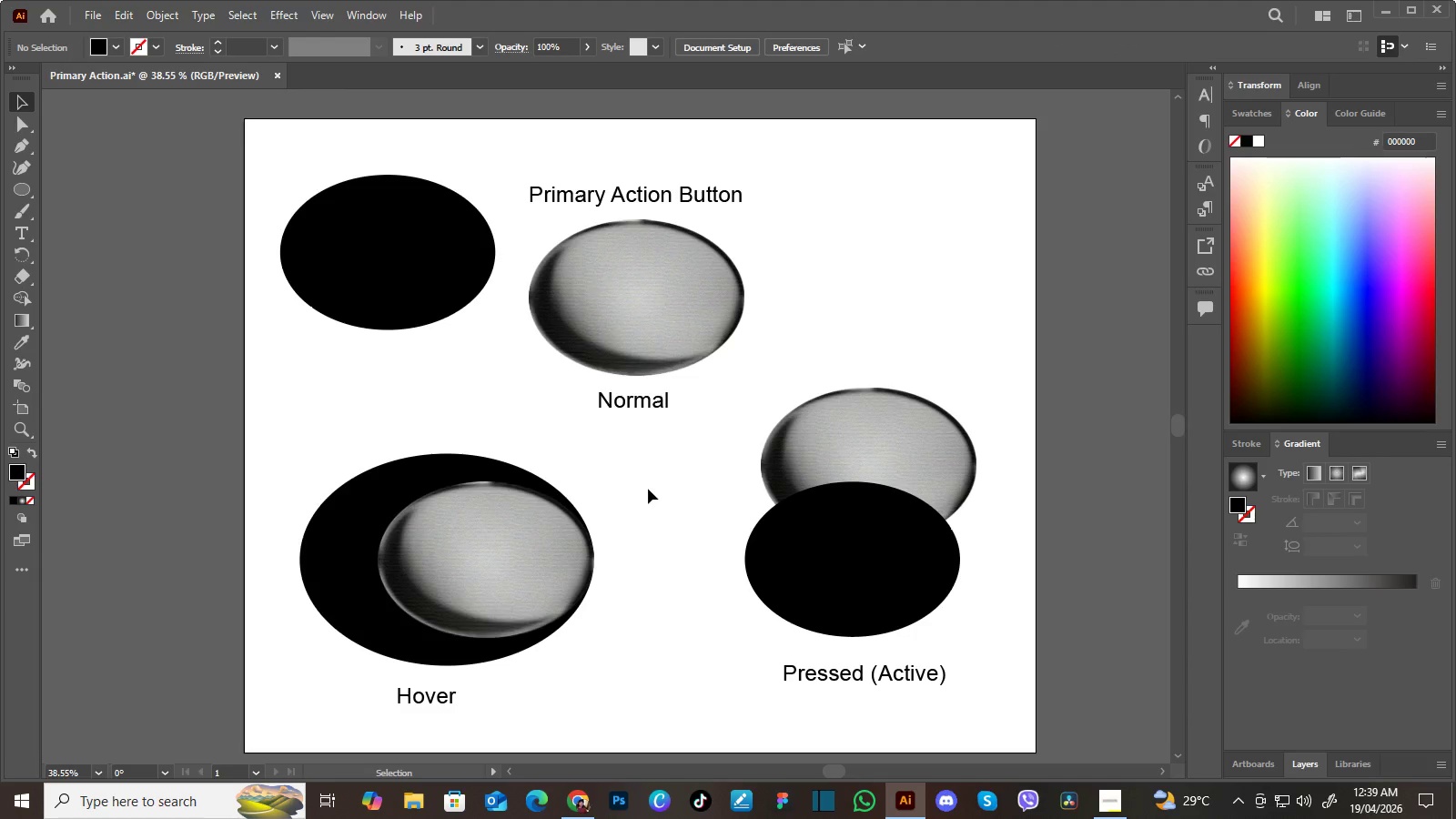 
left_click([380, 470])
 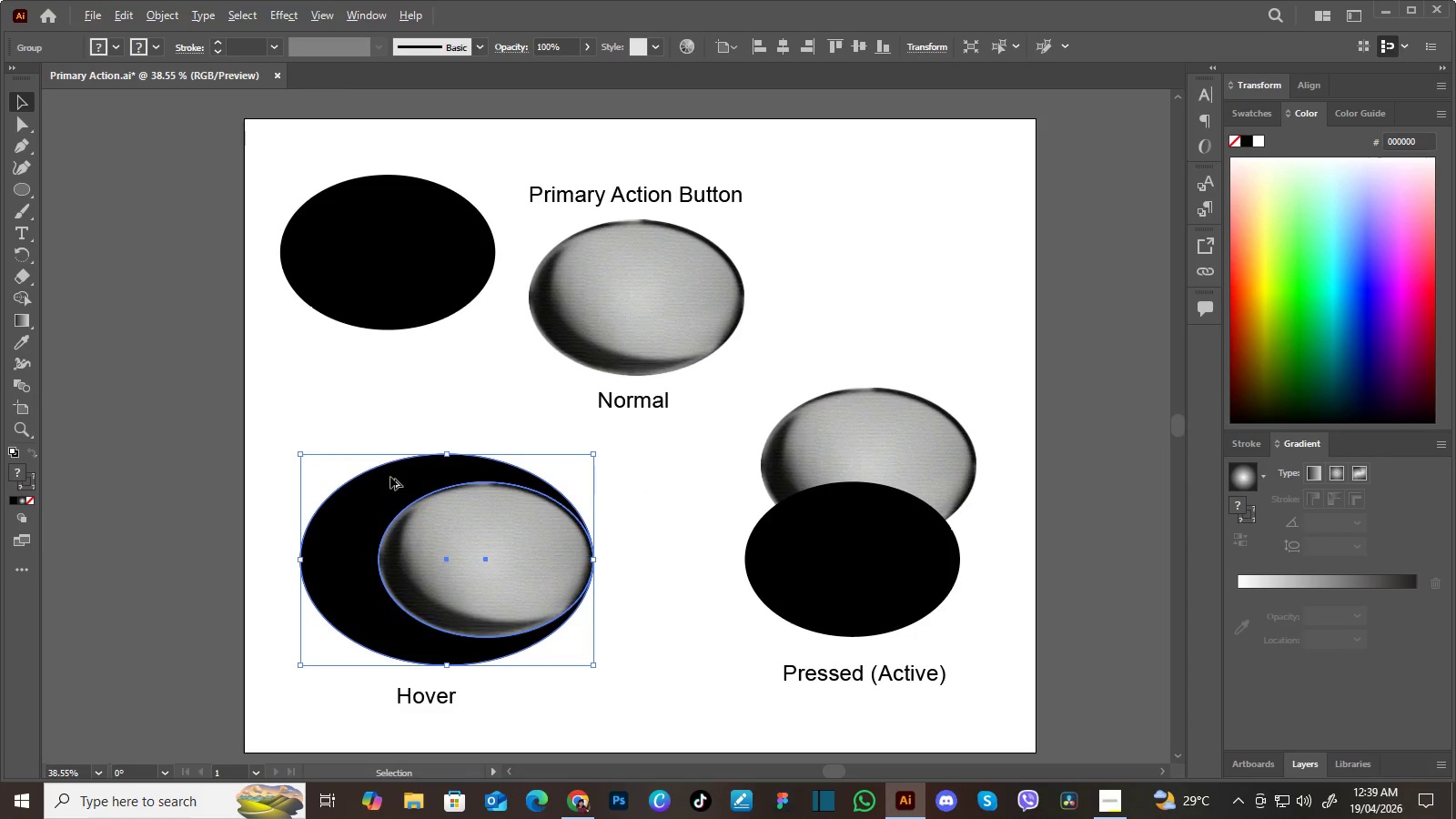 
hold_key(key=AltLeft, duration=1.5)
left_click_drag(start_coordinate=[390, 477], to_coordinate=[826, 175])
 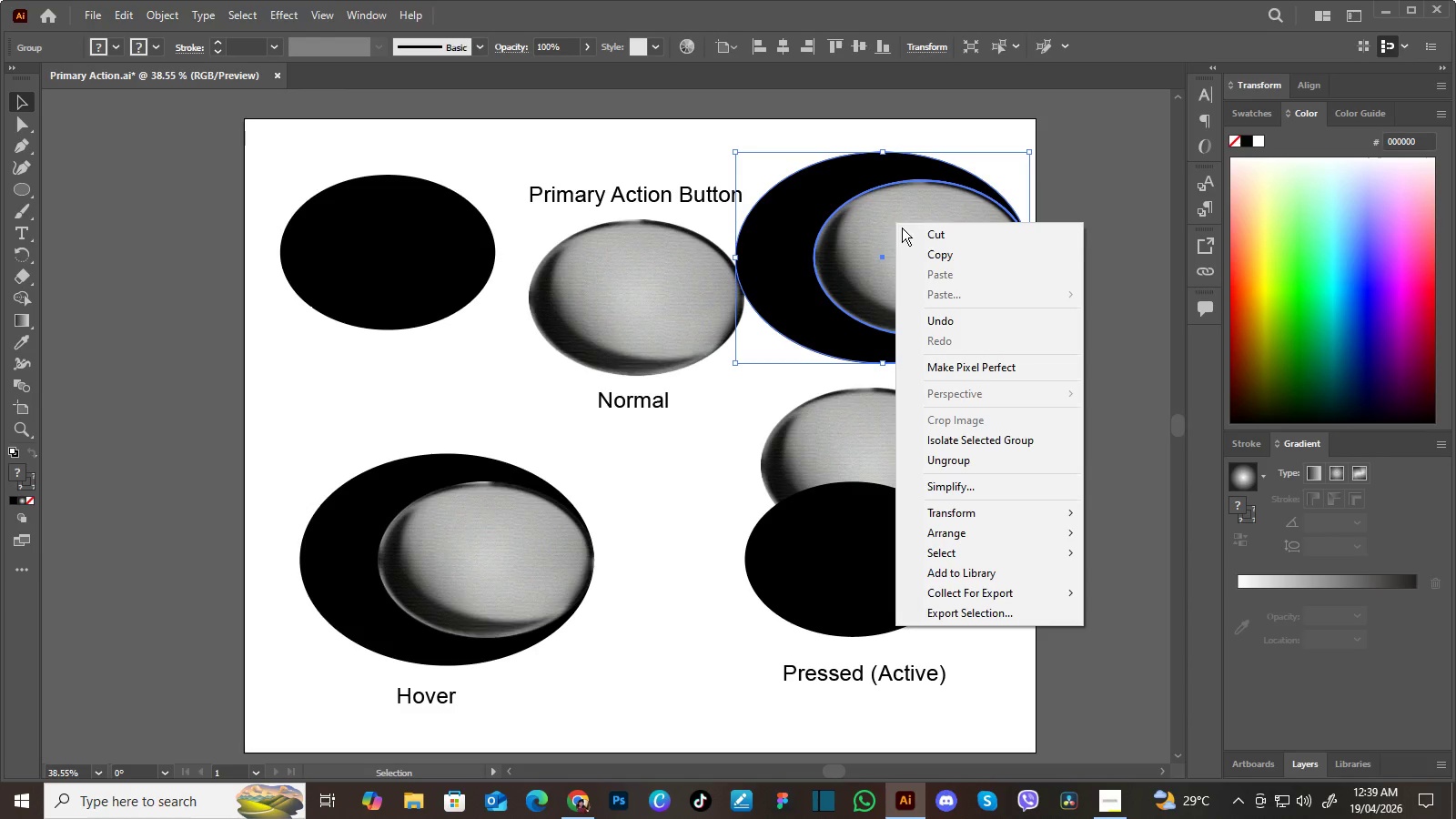 
key(Alt+AltLeft)
 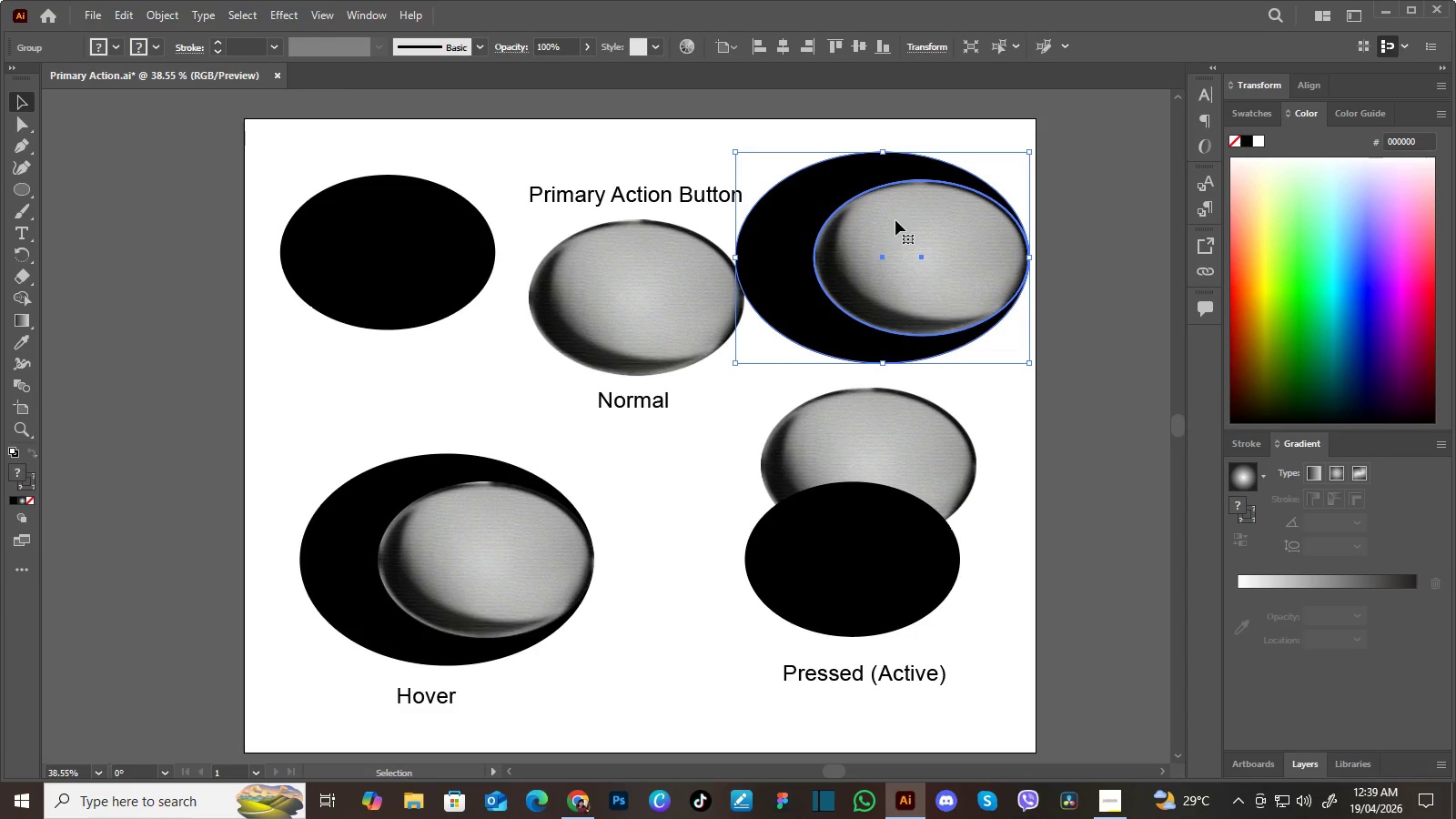 
key(Alt+AltLeft)
 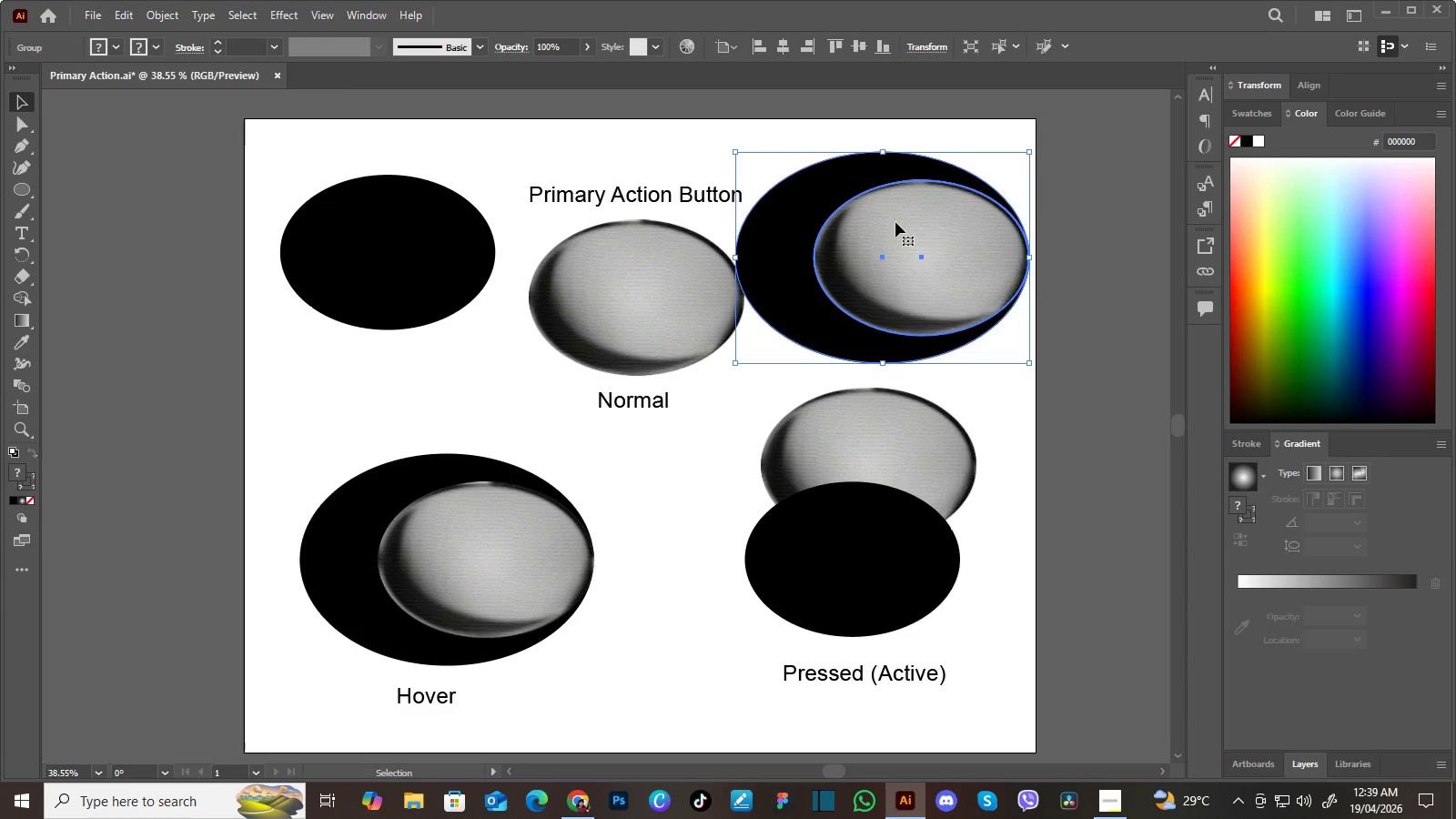 
key(Alt+AltLeft)
 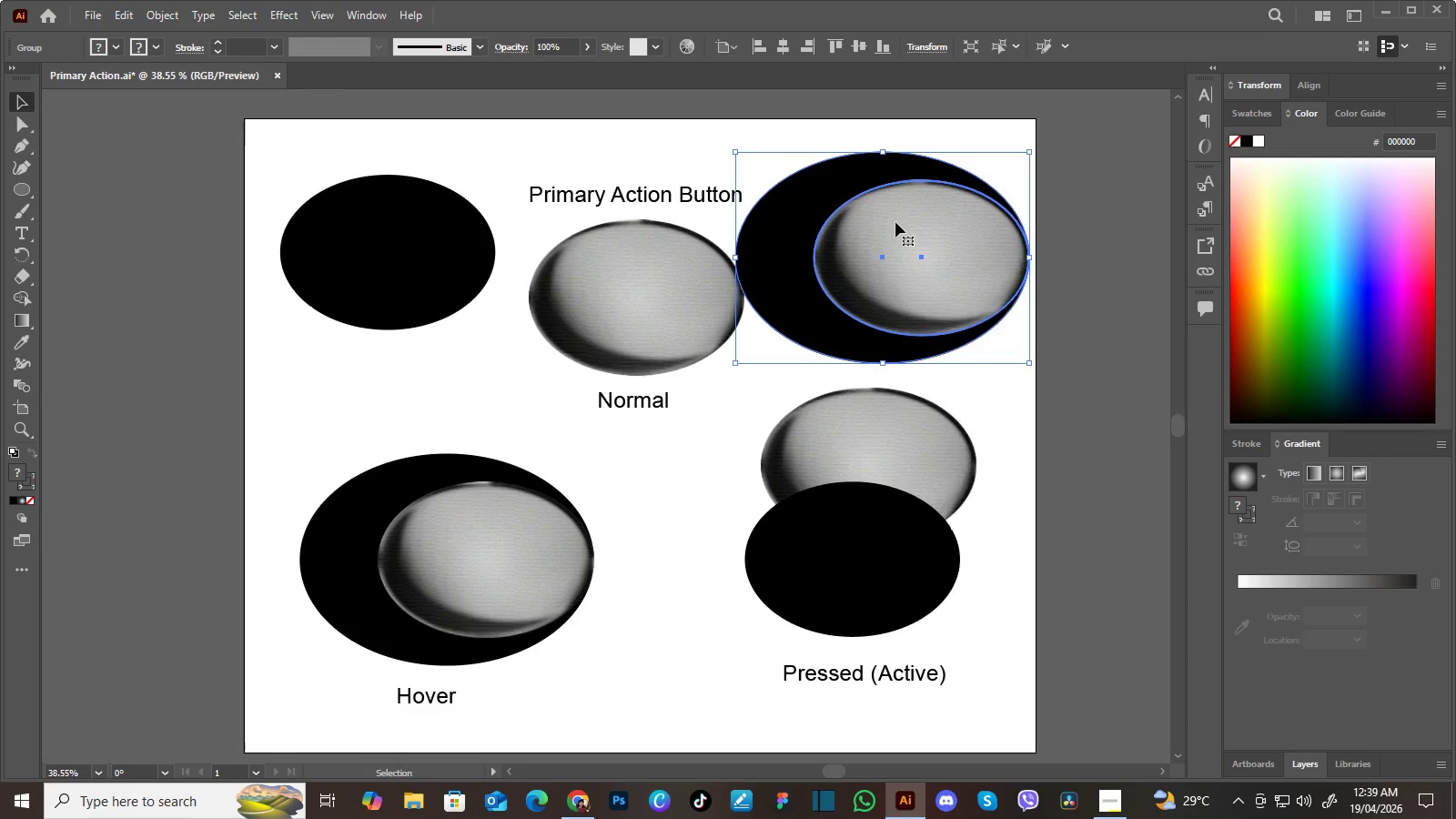 
key(Alt+AltLeft)
 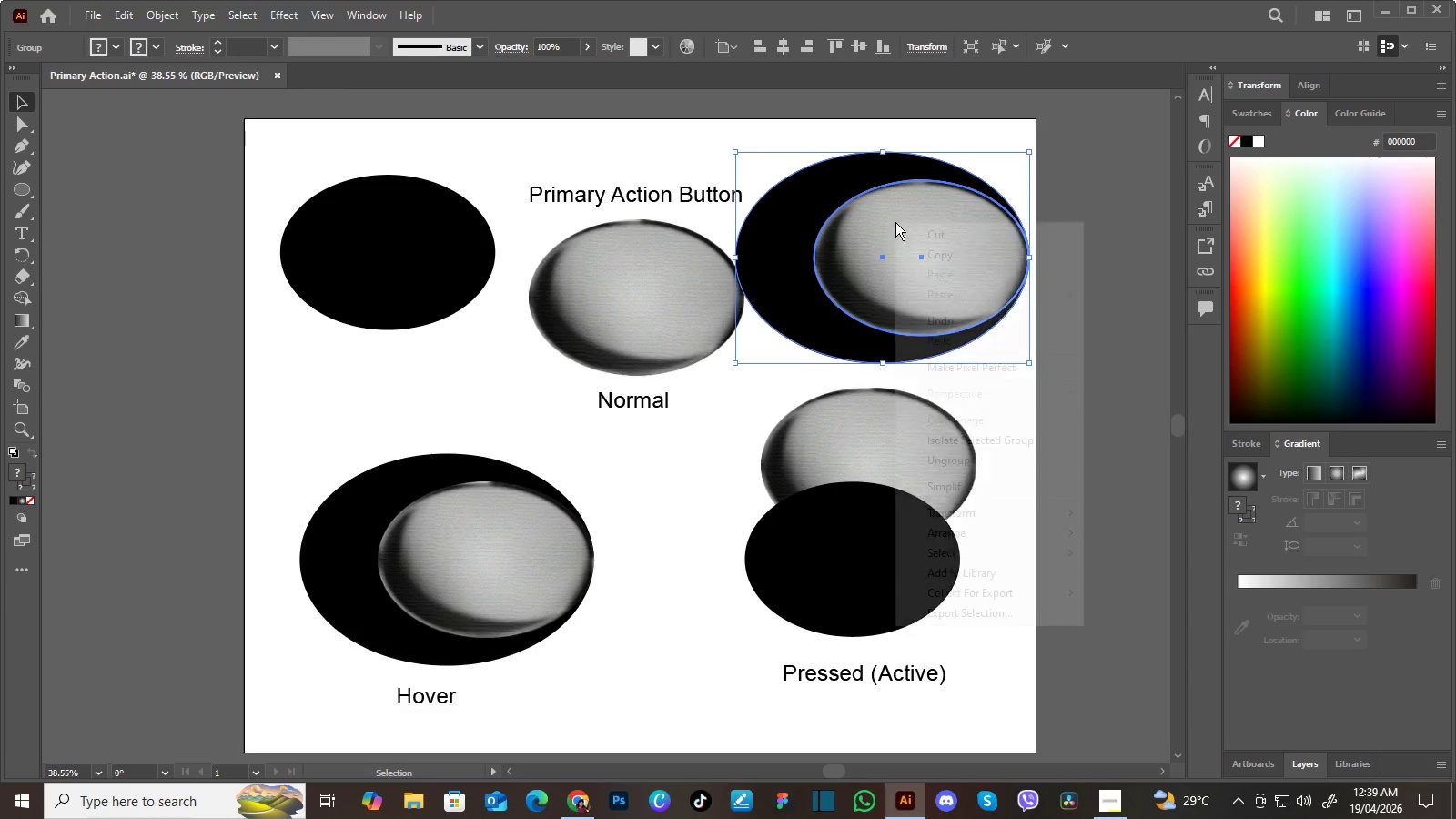 
key(Alt+AltLeft)
 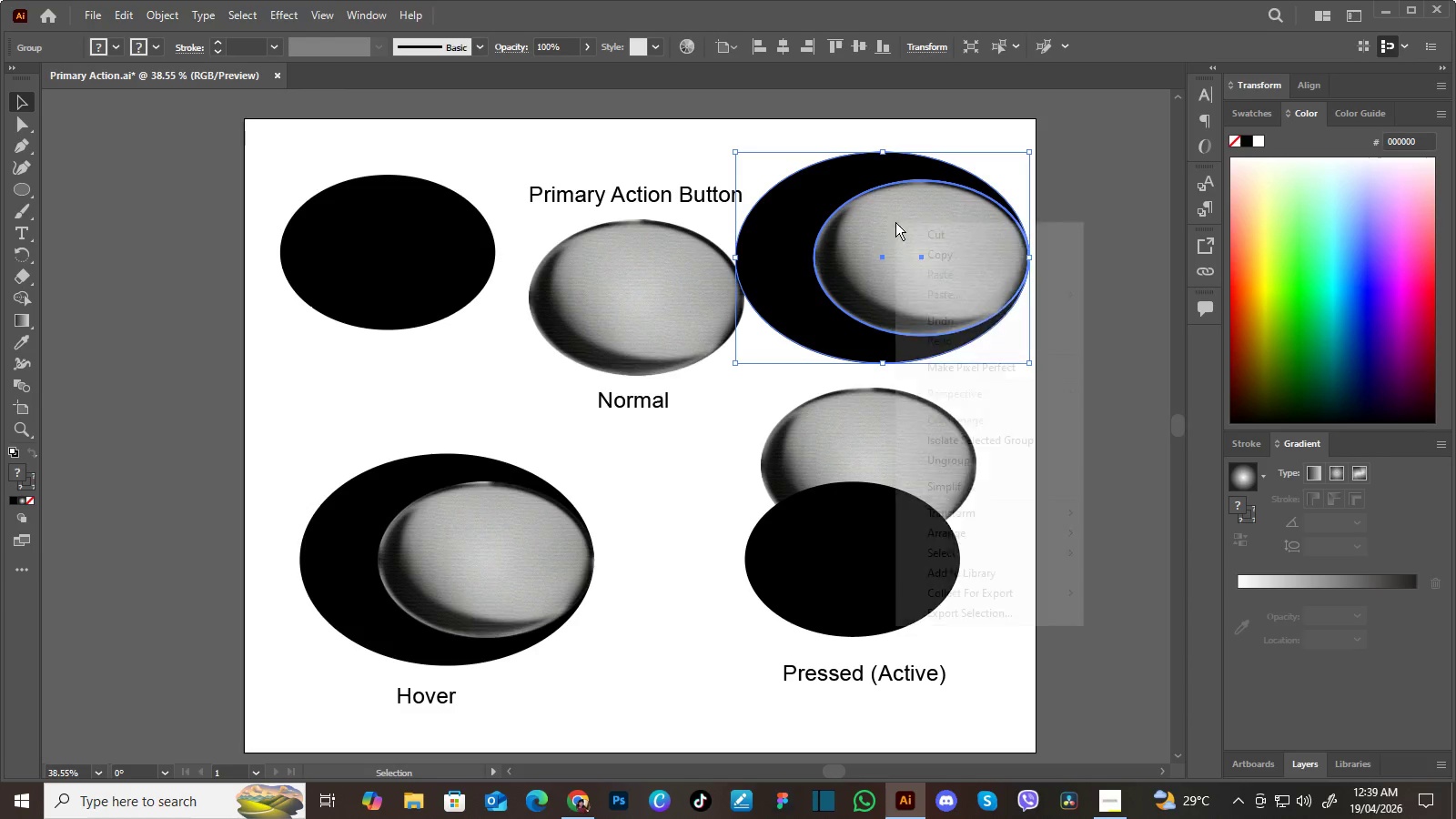 
key(Alt+AltLeft)
 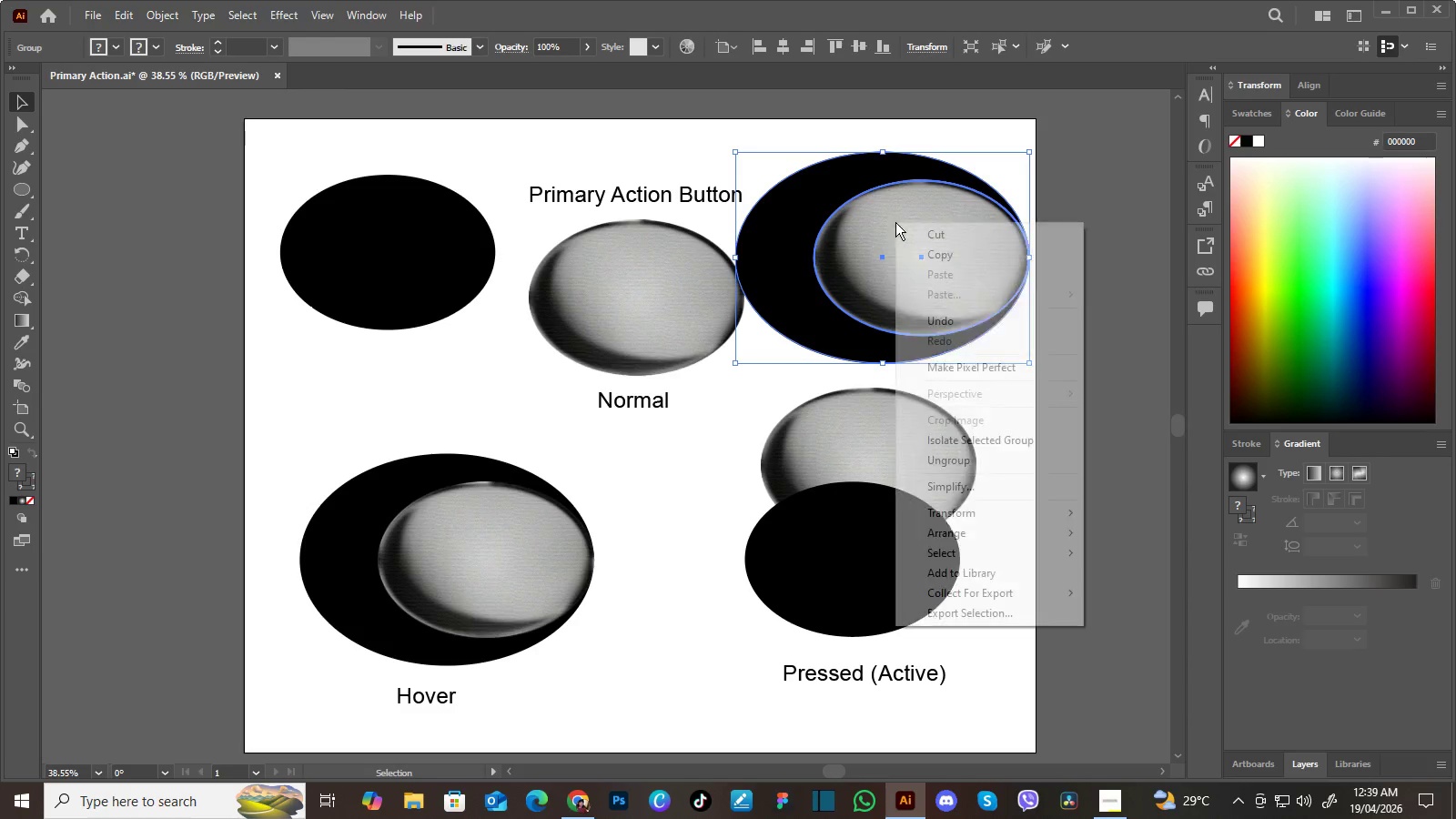 
key(Alt+AltLeft)
 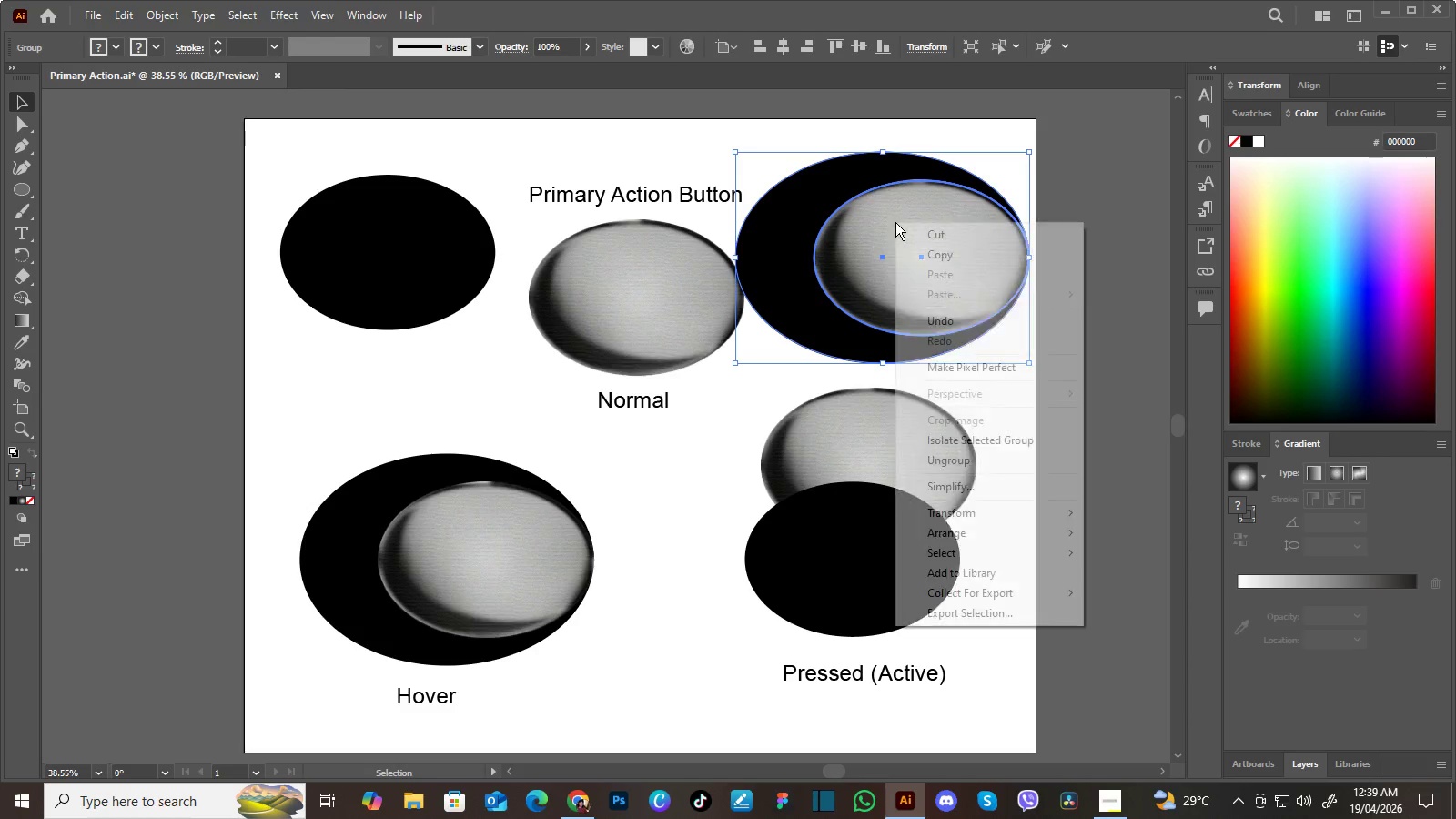 
key(Alt+AltLeft)
 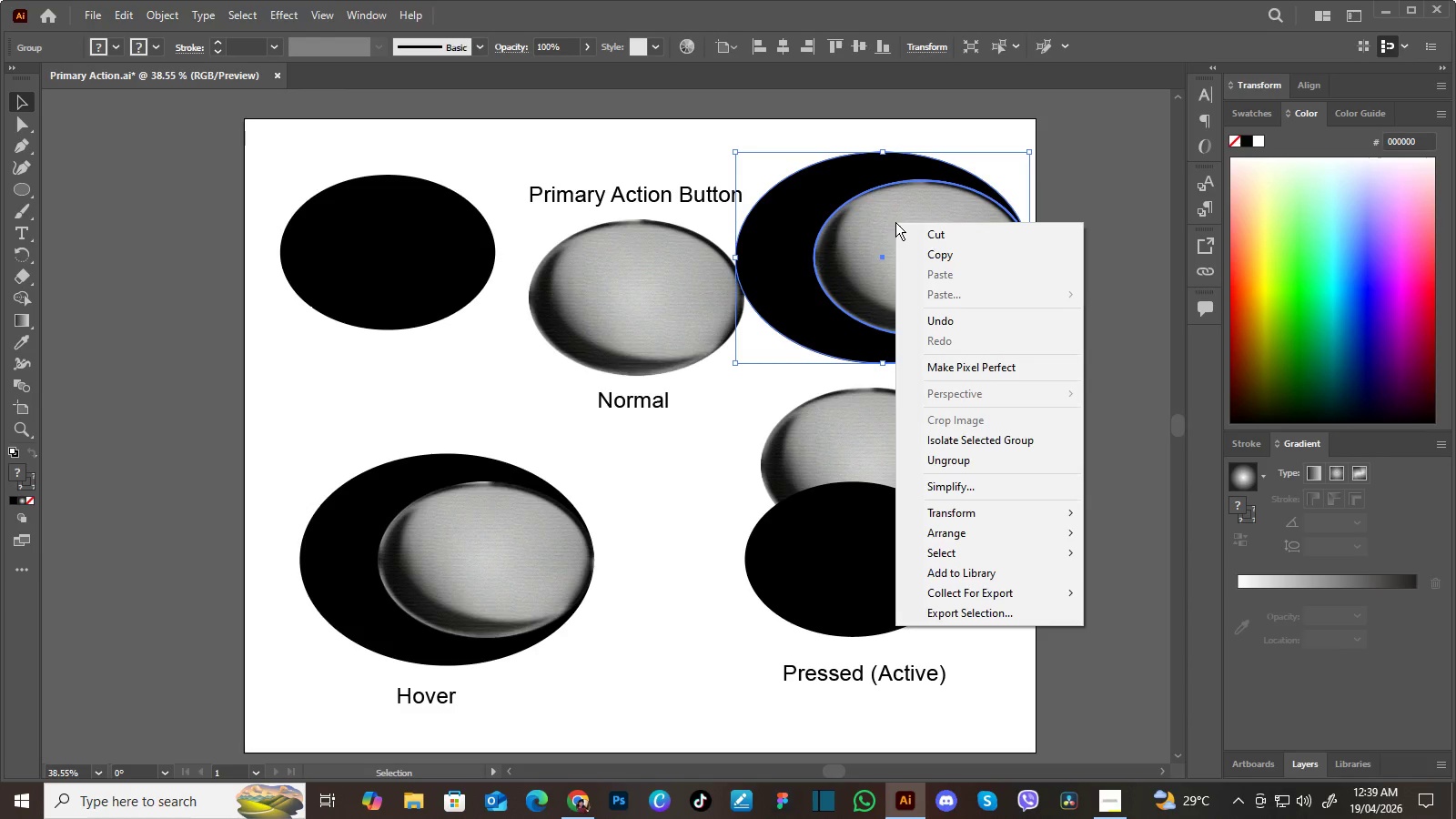 
right_click([895, 222])
 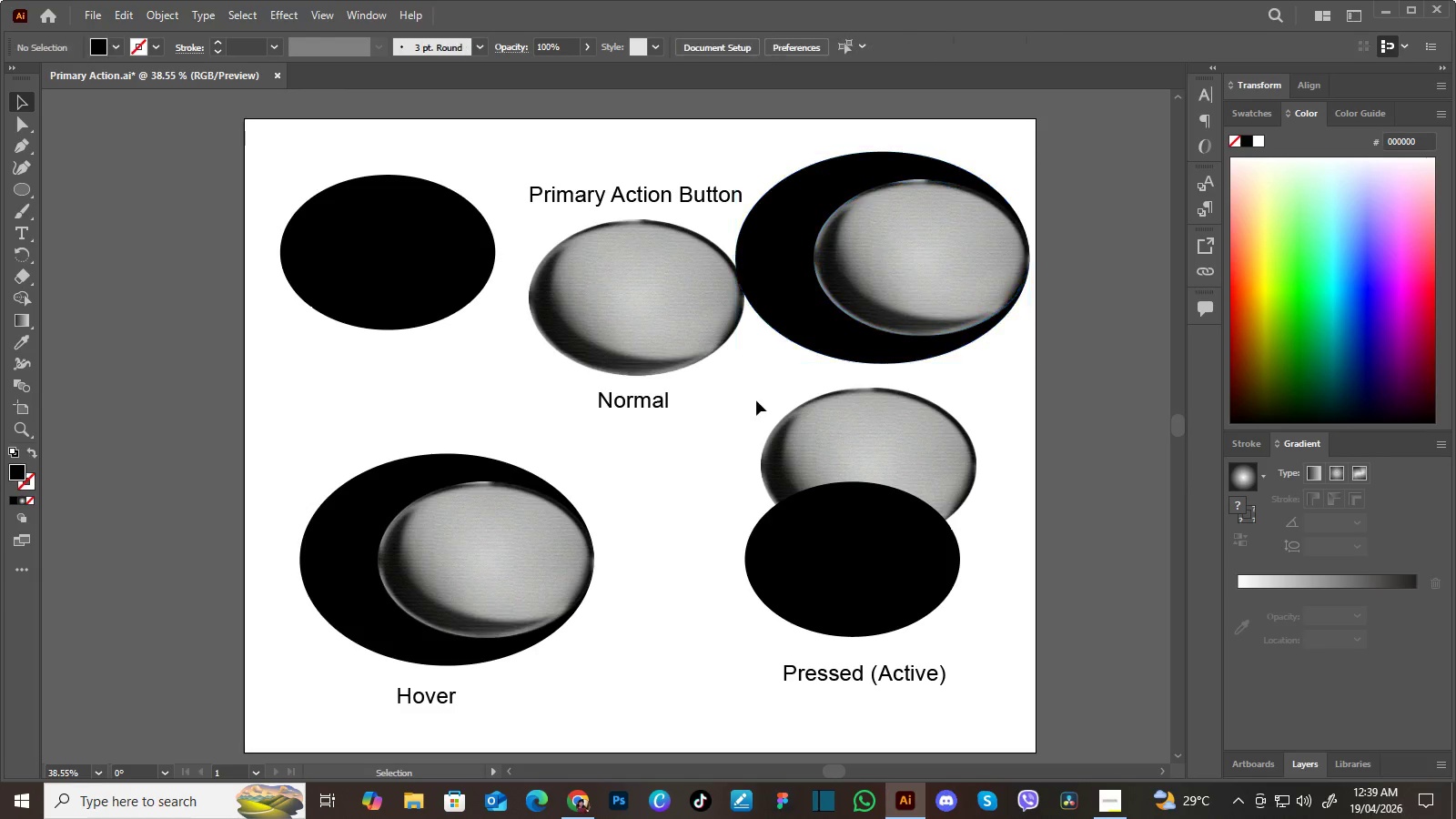 
left_click([756, 401])
 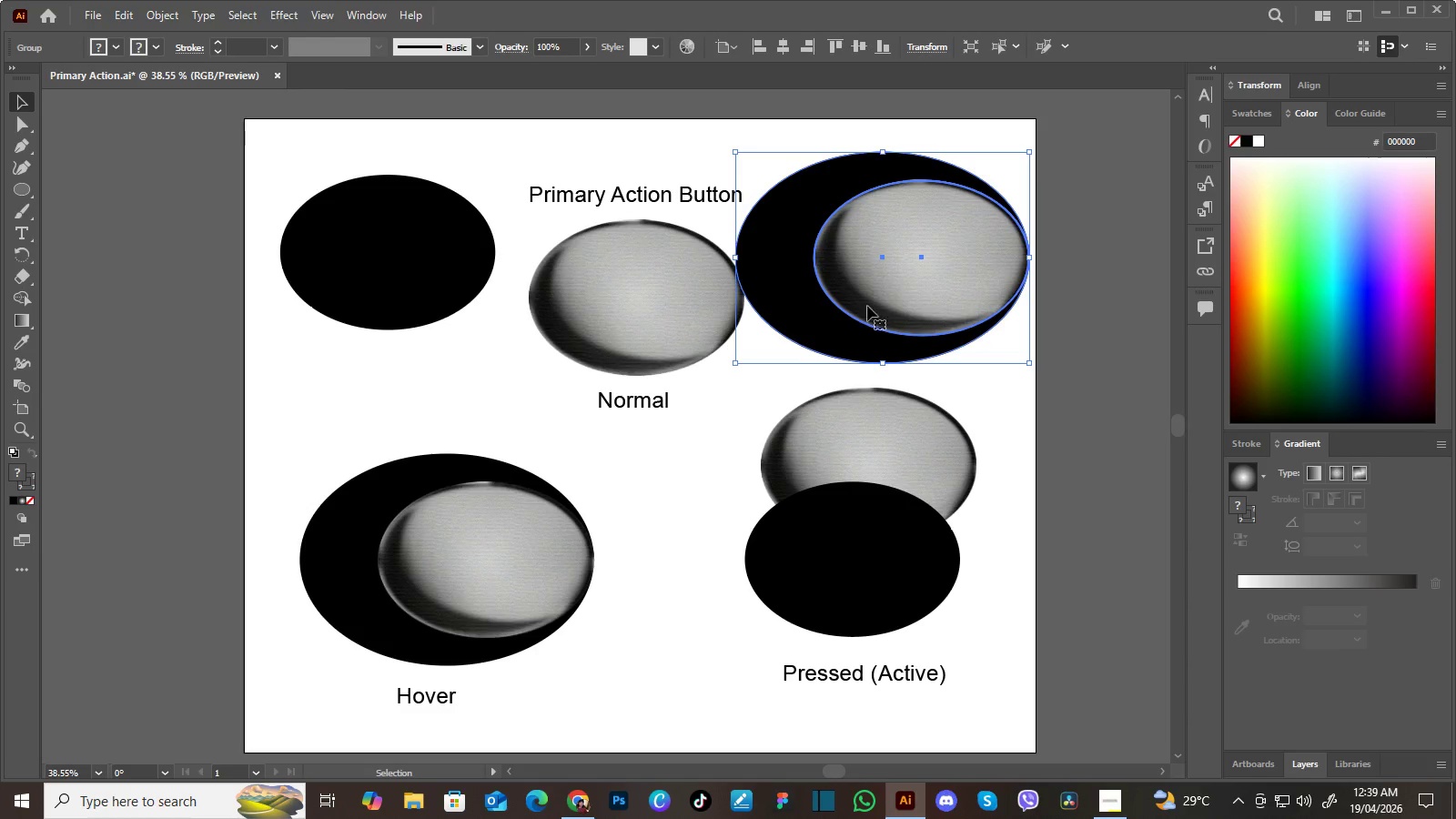 
left_click([860, 309])
 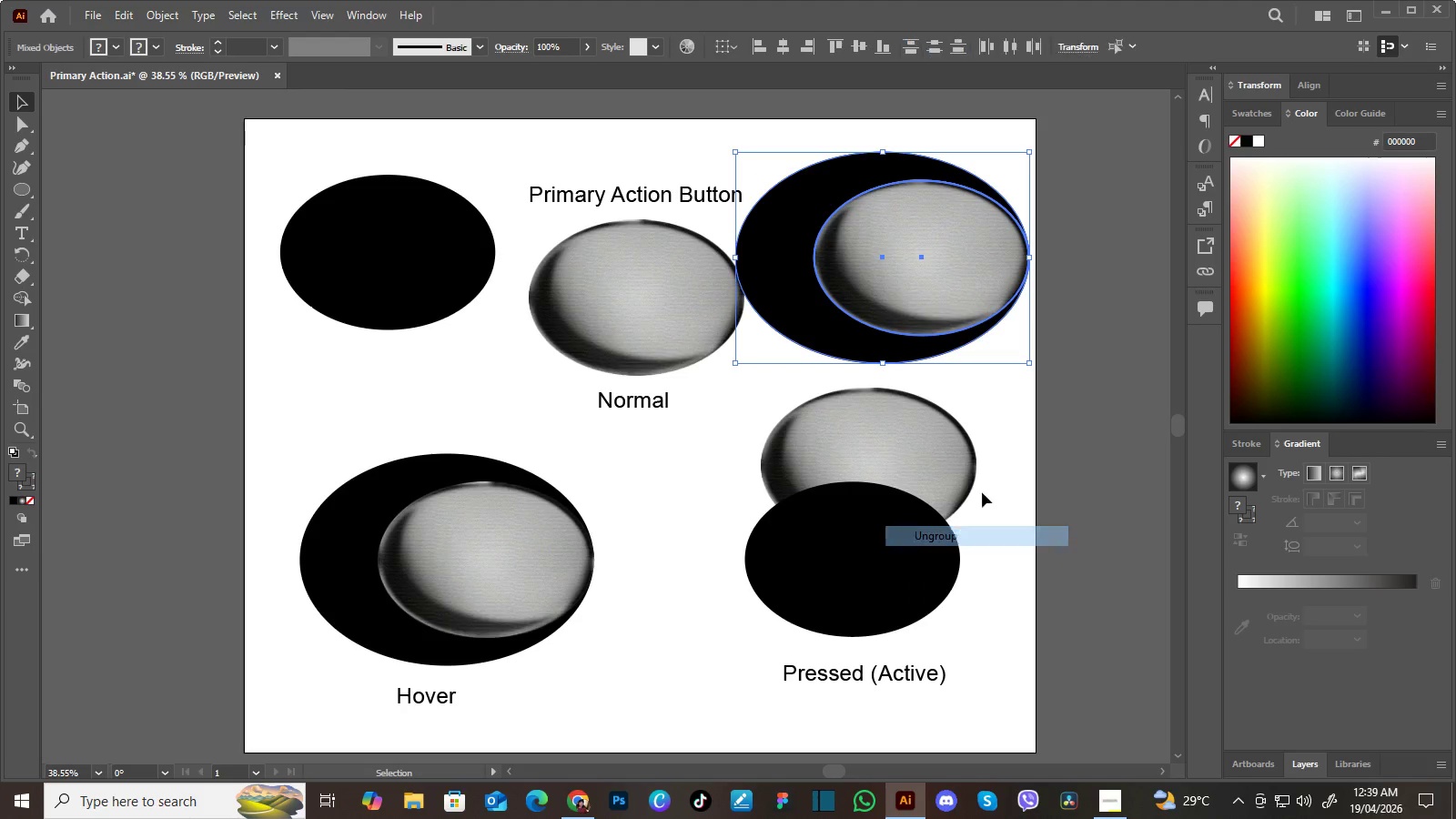 
double_click([1021, 459])
 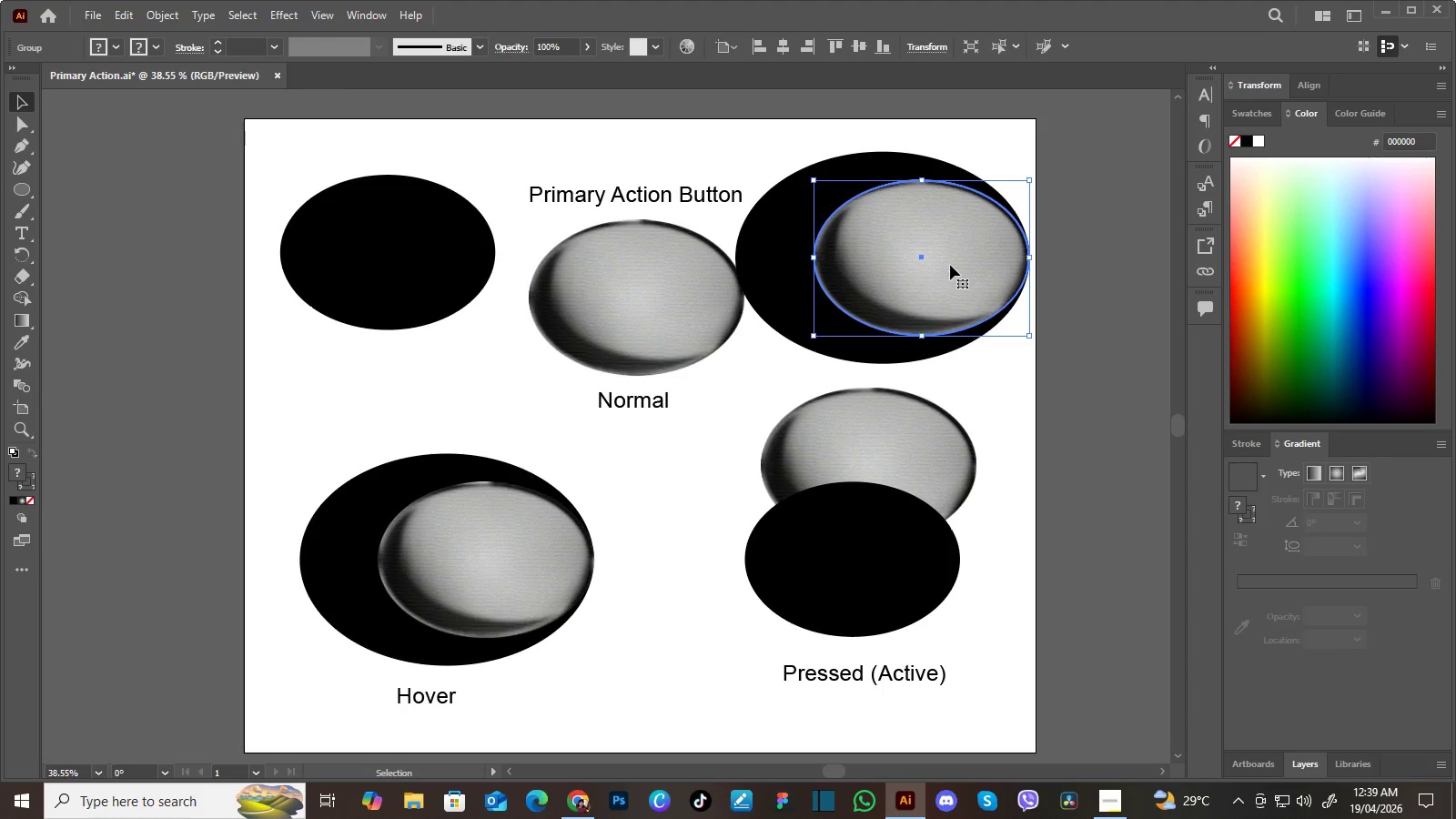 
triple_click([950, 265])
 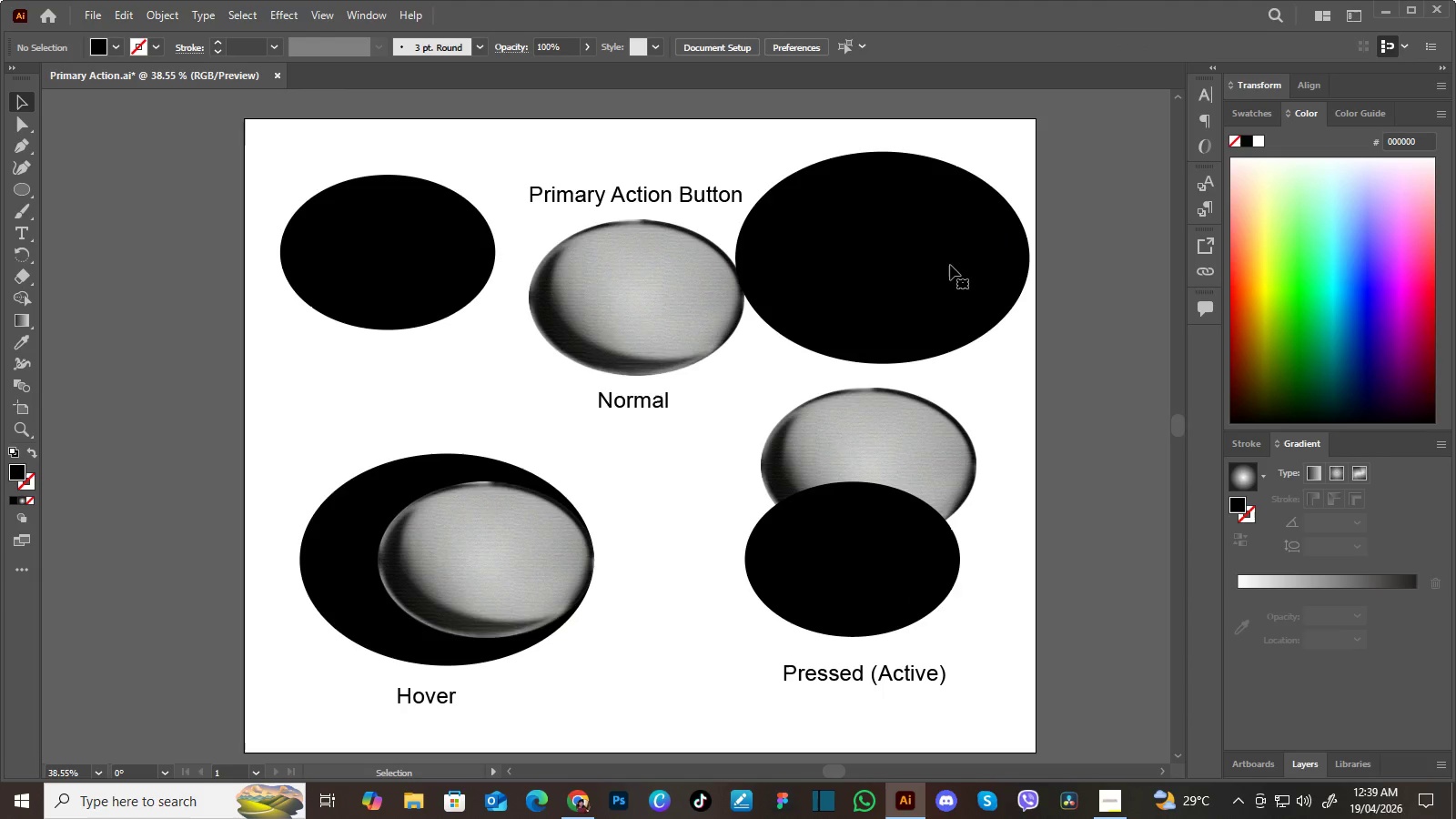 
key(Delete)
 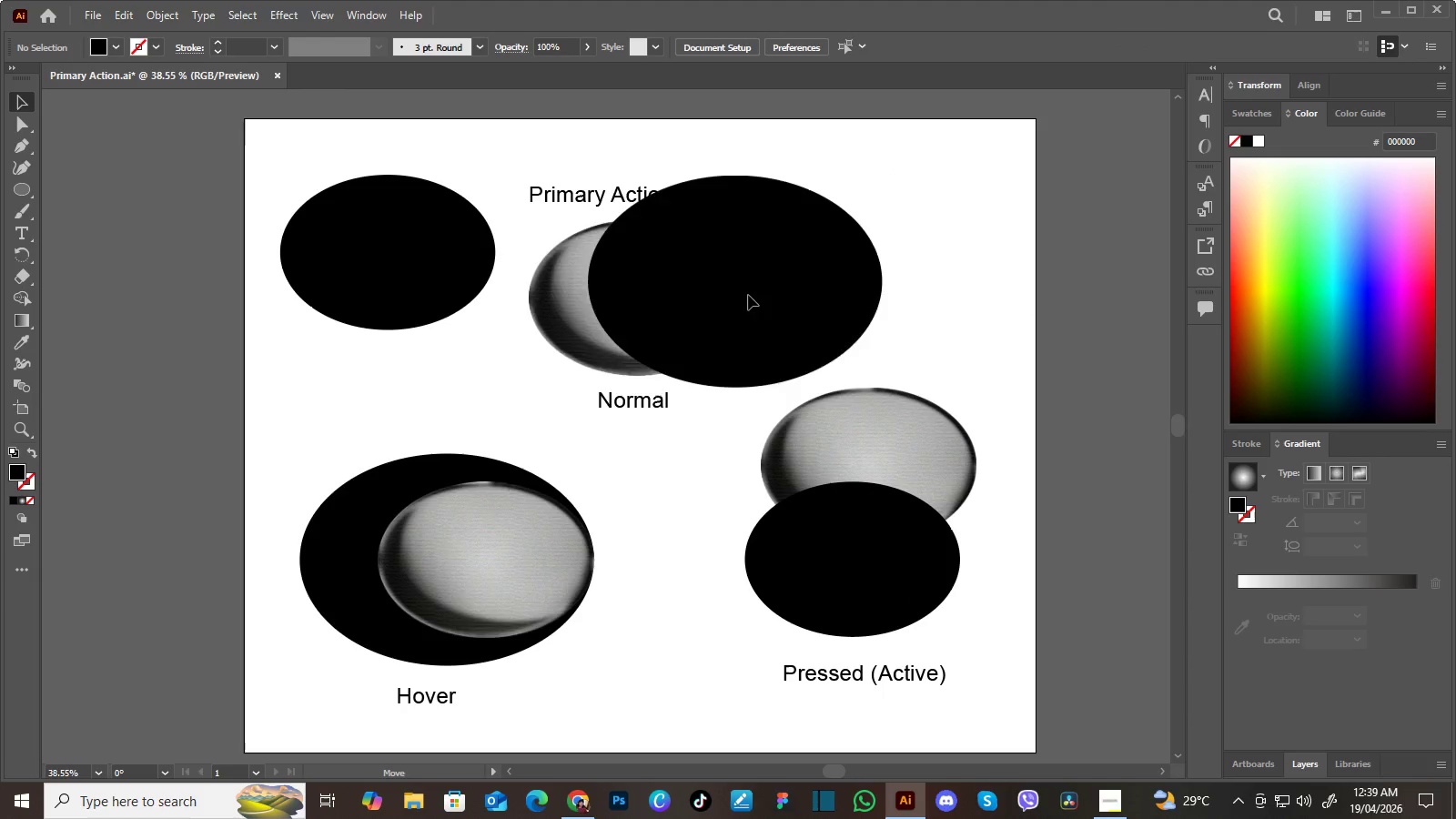 
left_click_drag(start_coordinate=[906, 270], to_coordinate=[839, 296])
 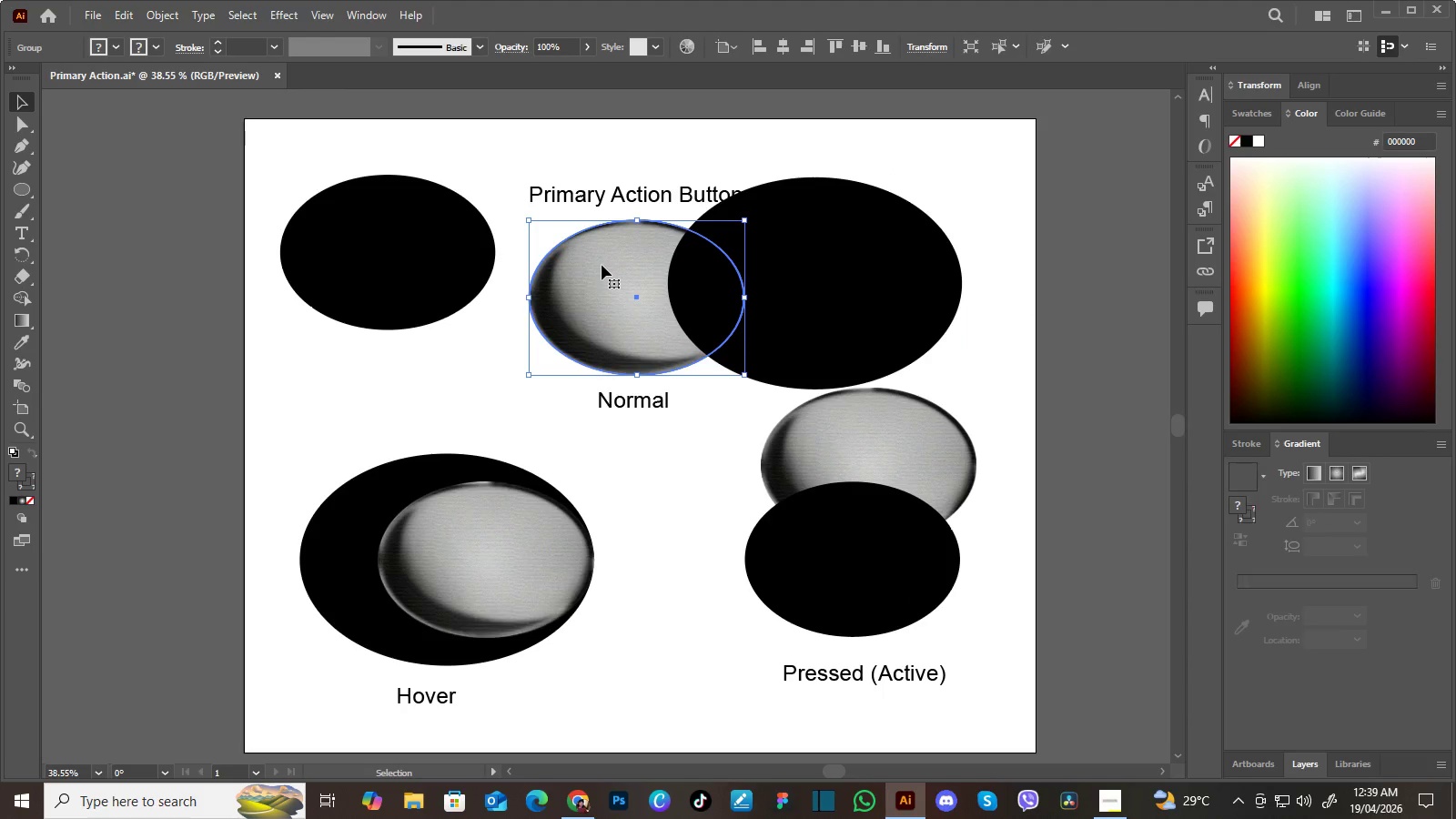 
left_click([602, 265])
 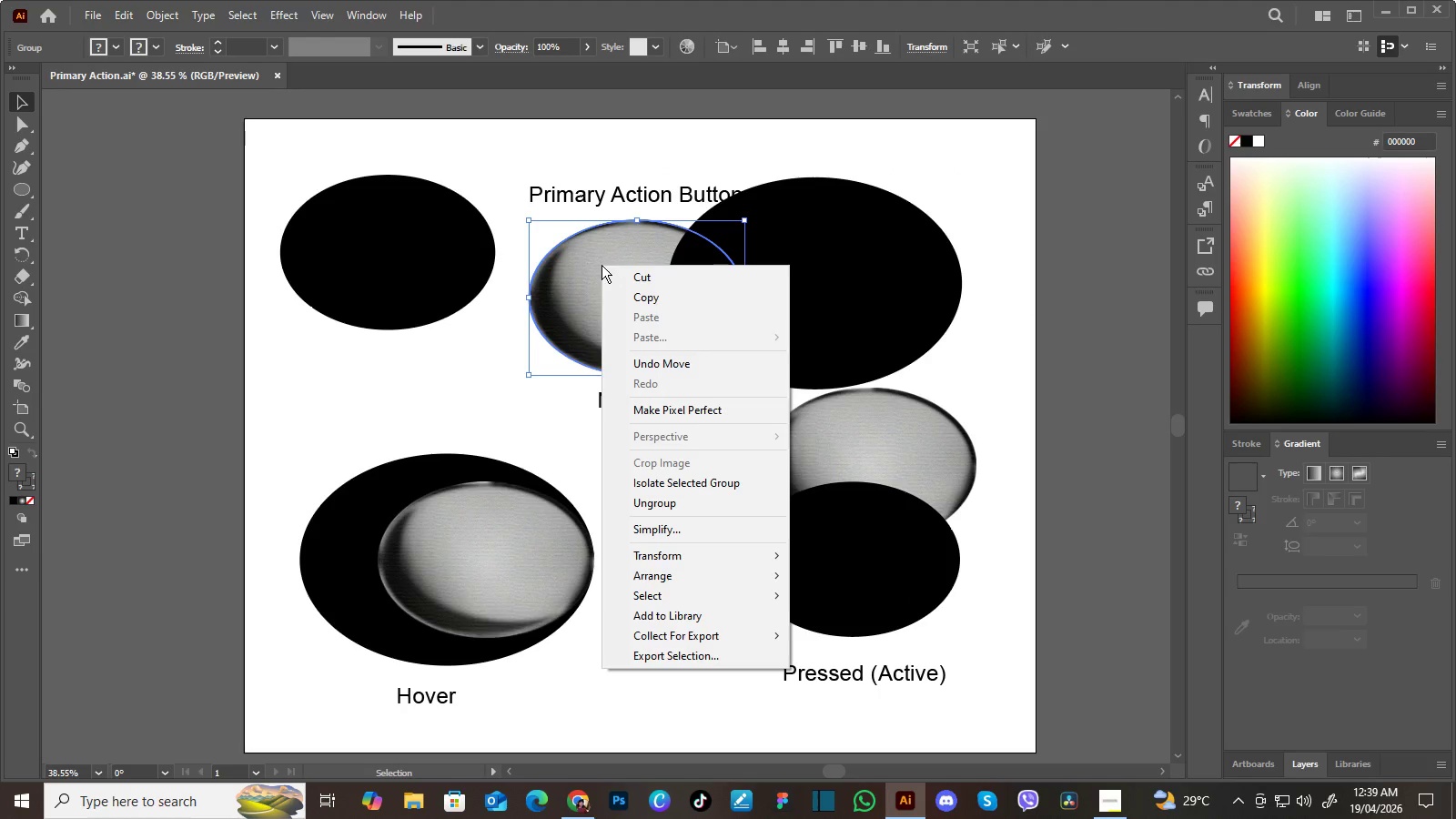 
right_click([602, 265])
 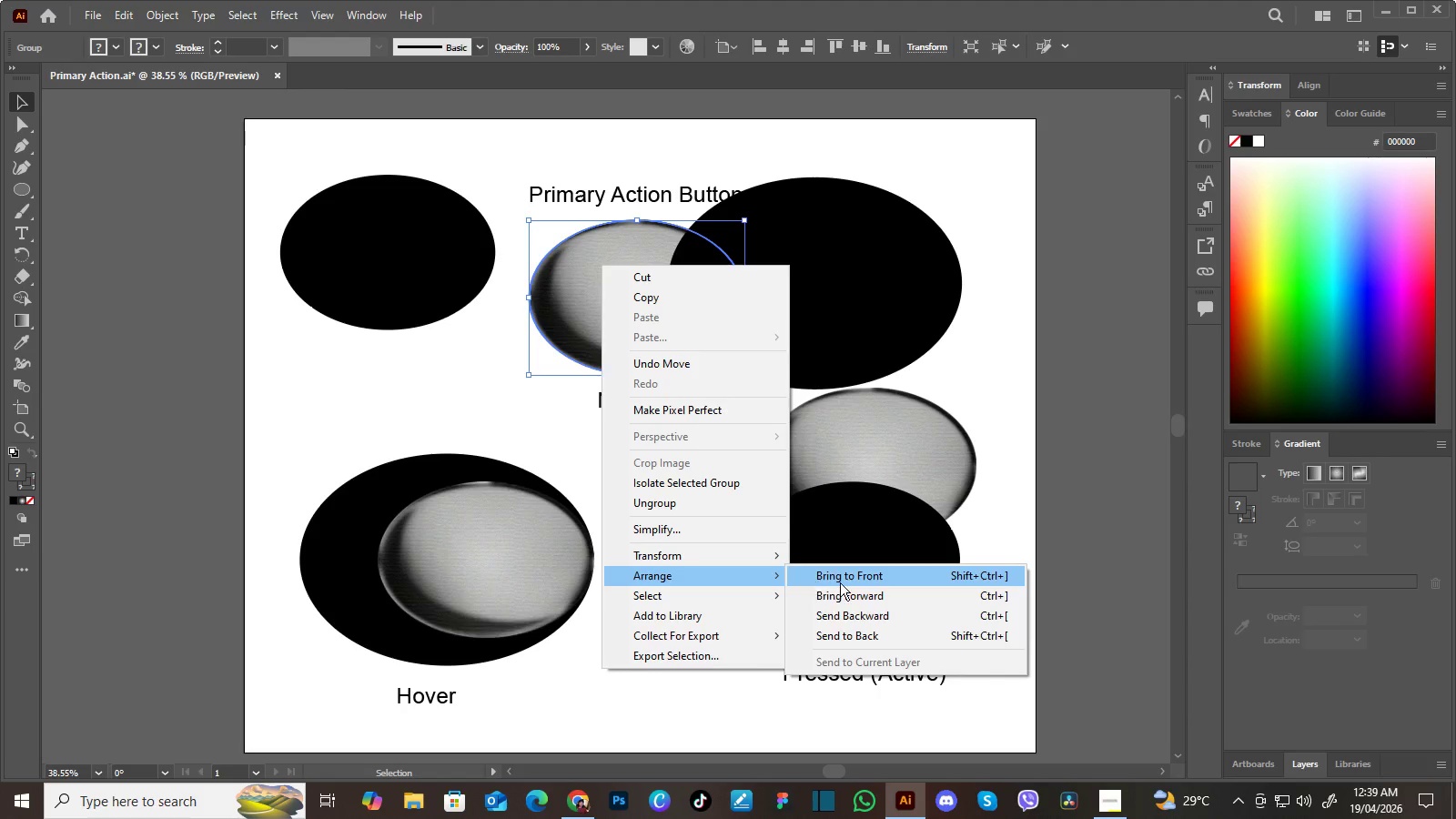 
left_click([843, 580])
 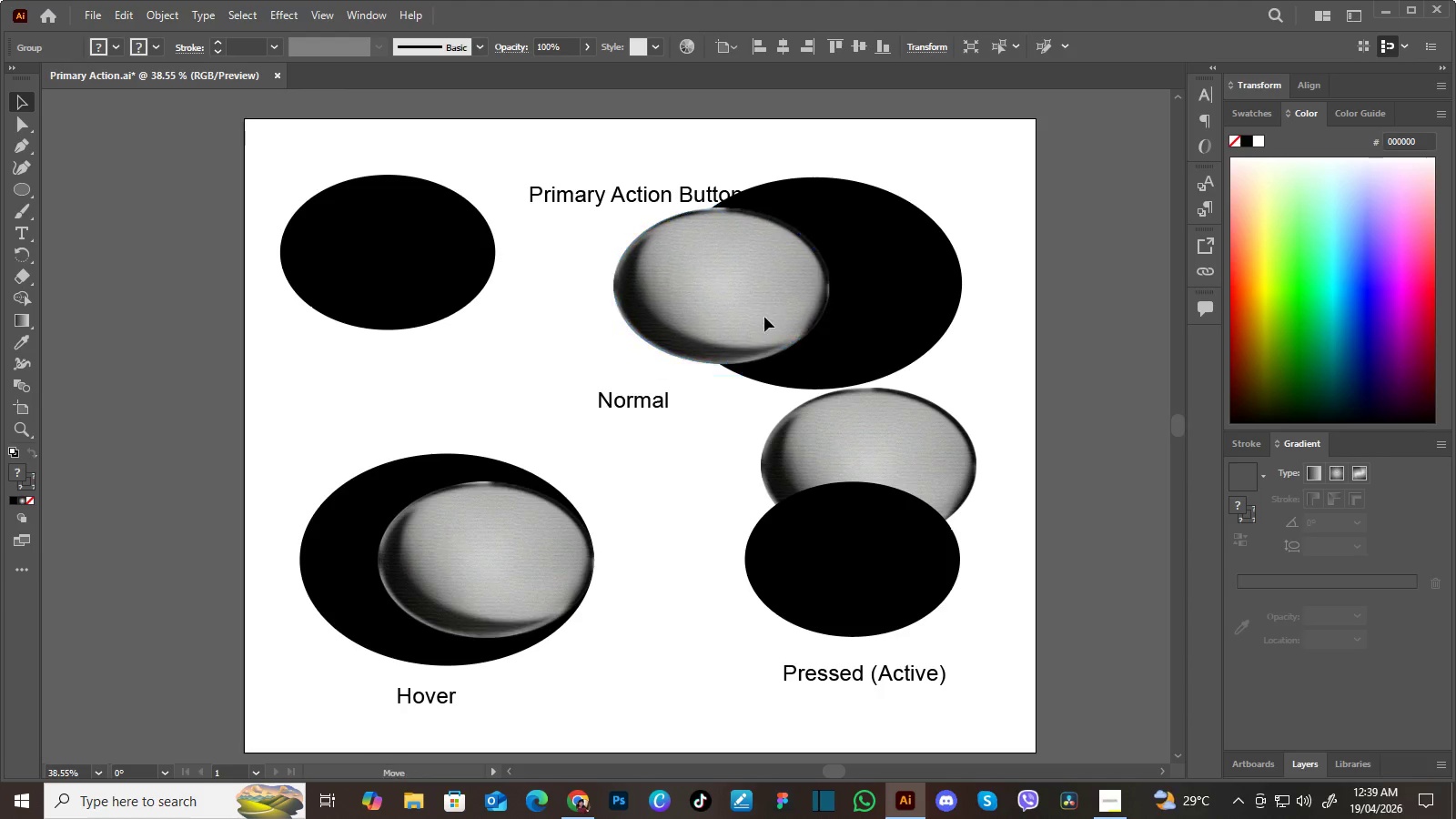 
left_click_drag(start_coordinate=[678, 329], to_coordinate=[855, 314])
 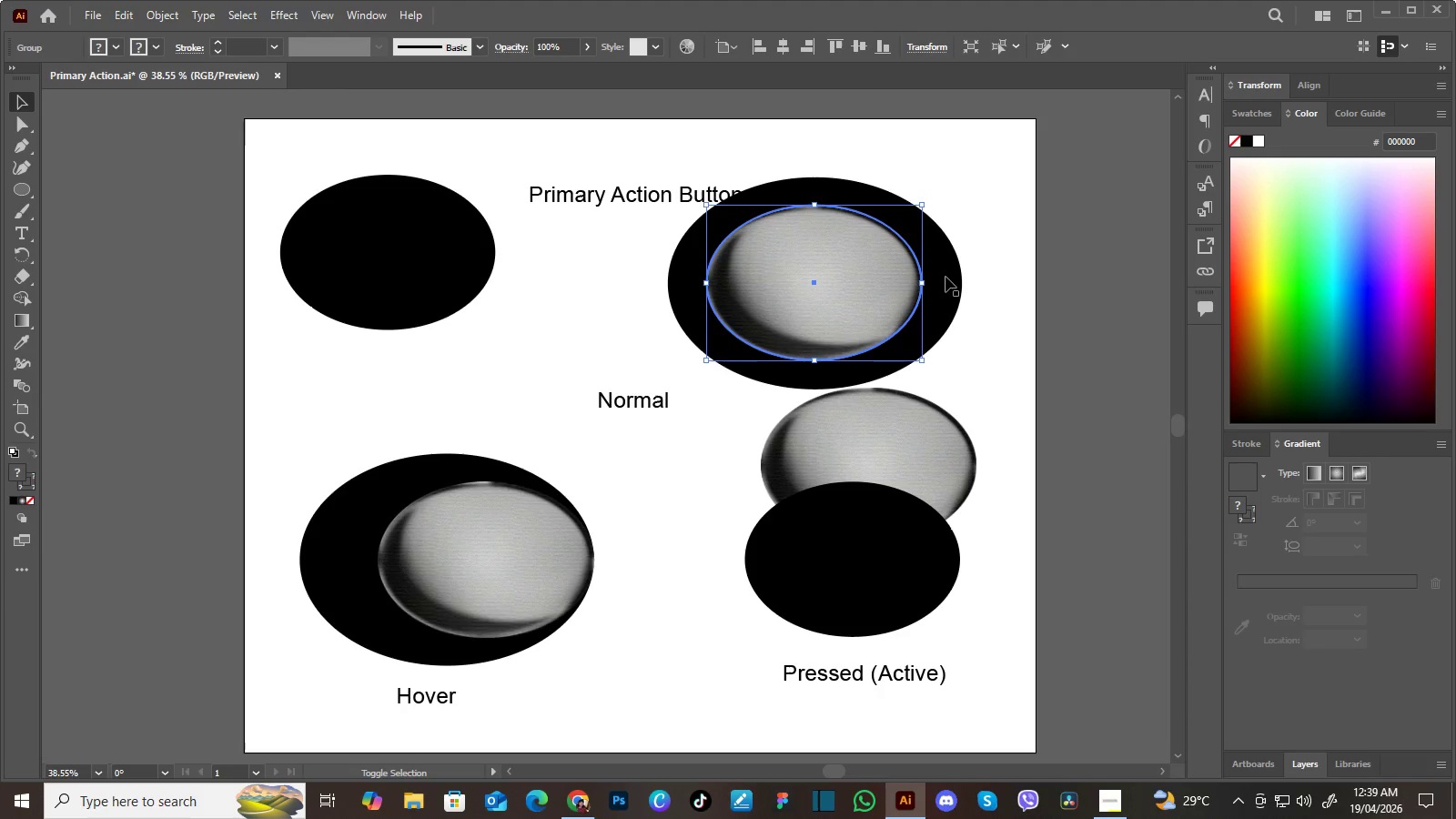 
hold_key(key=ShiftLeft, duration=0.88)
left_click([952, 271])
 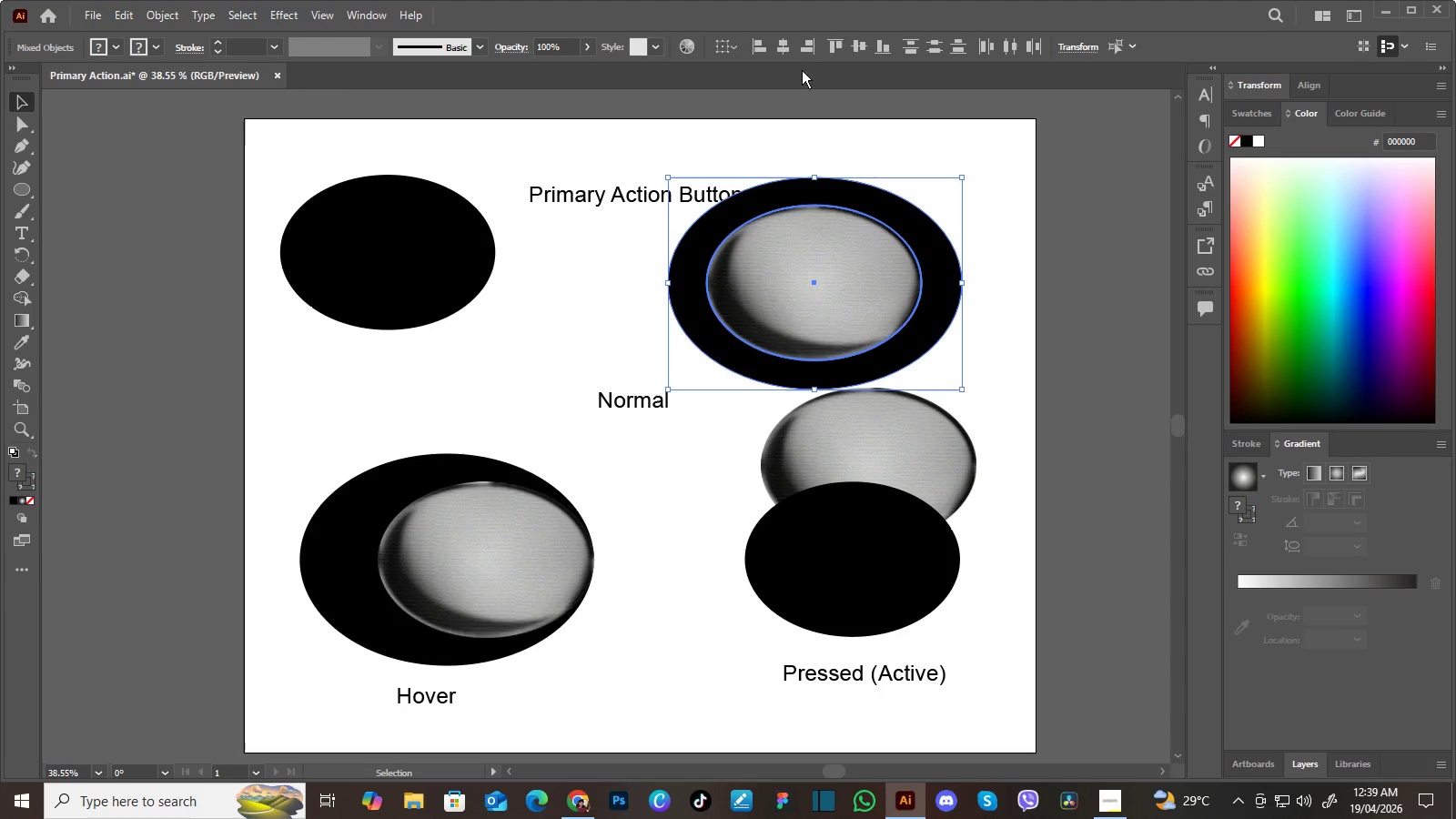 
left_click([783, 42])
 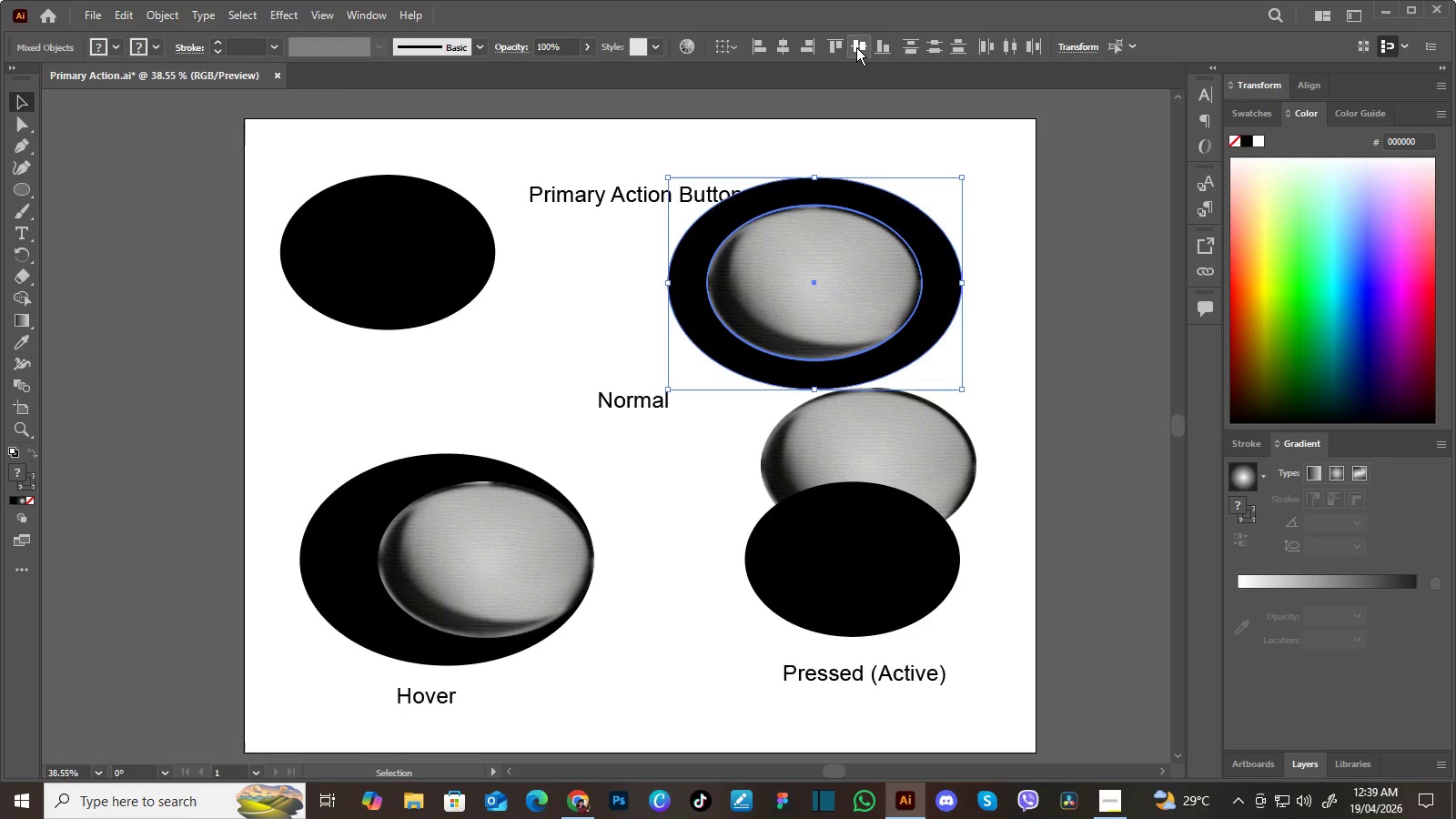 
left_click([856, 47])
 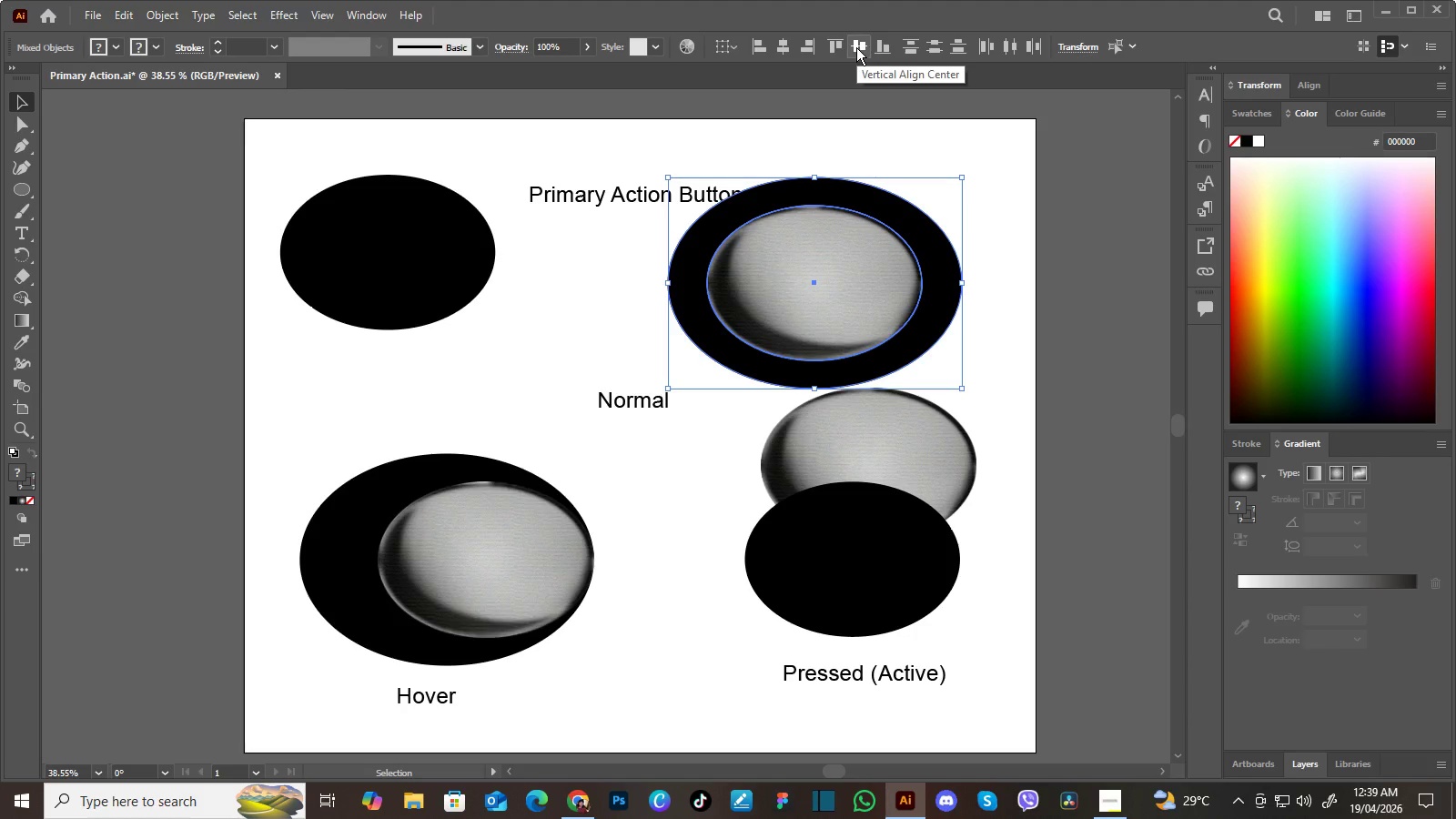 
left_click([856, 47])
 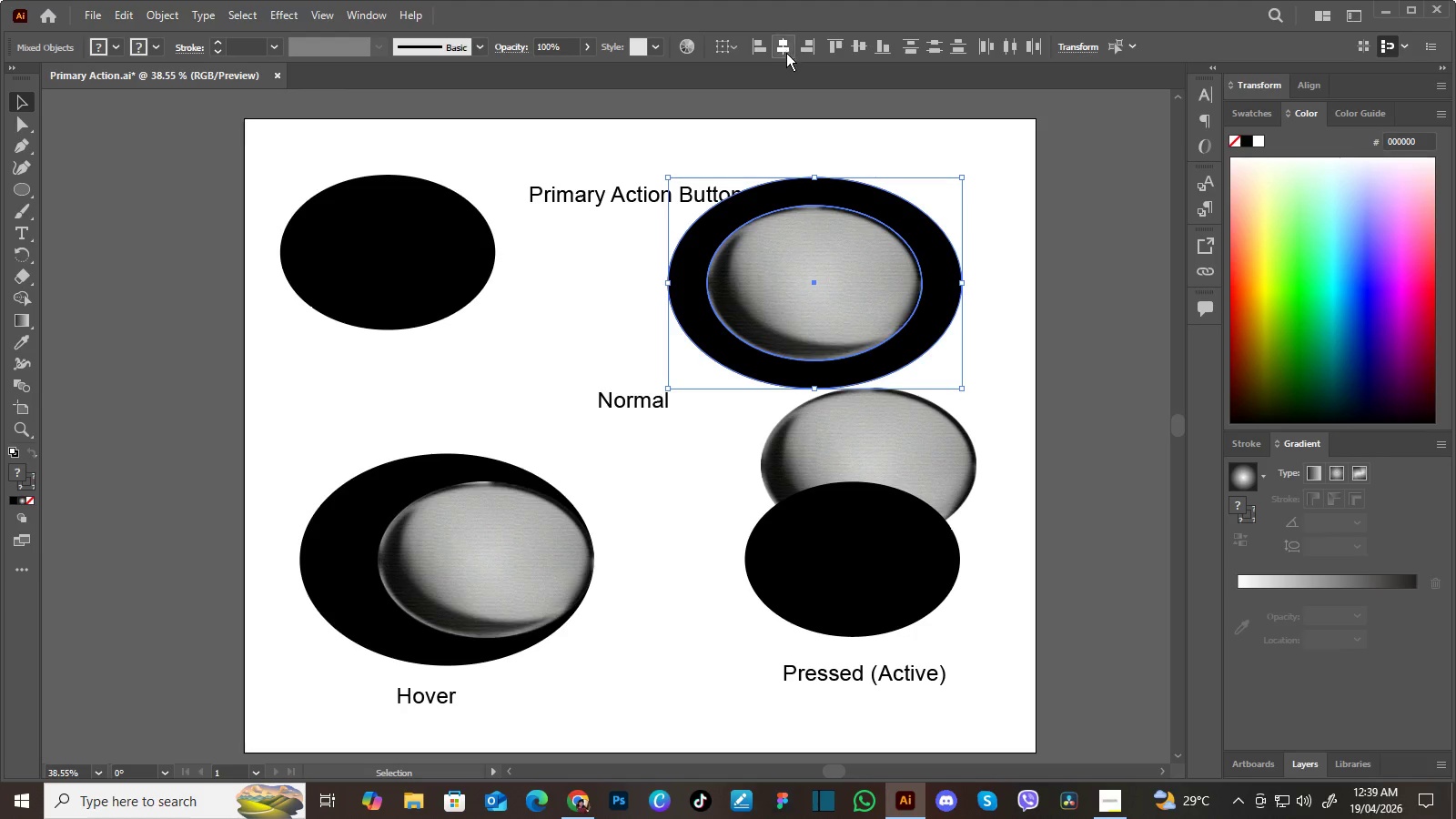 
left_click([785, 49])
 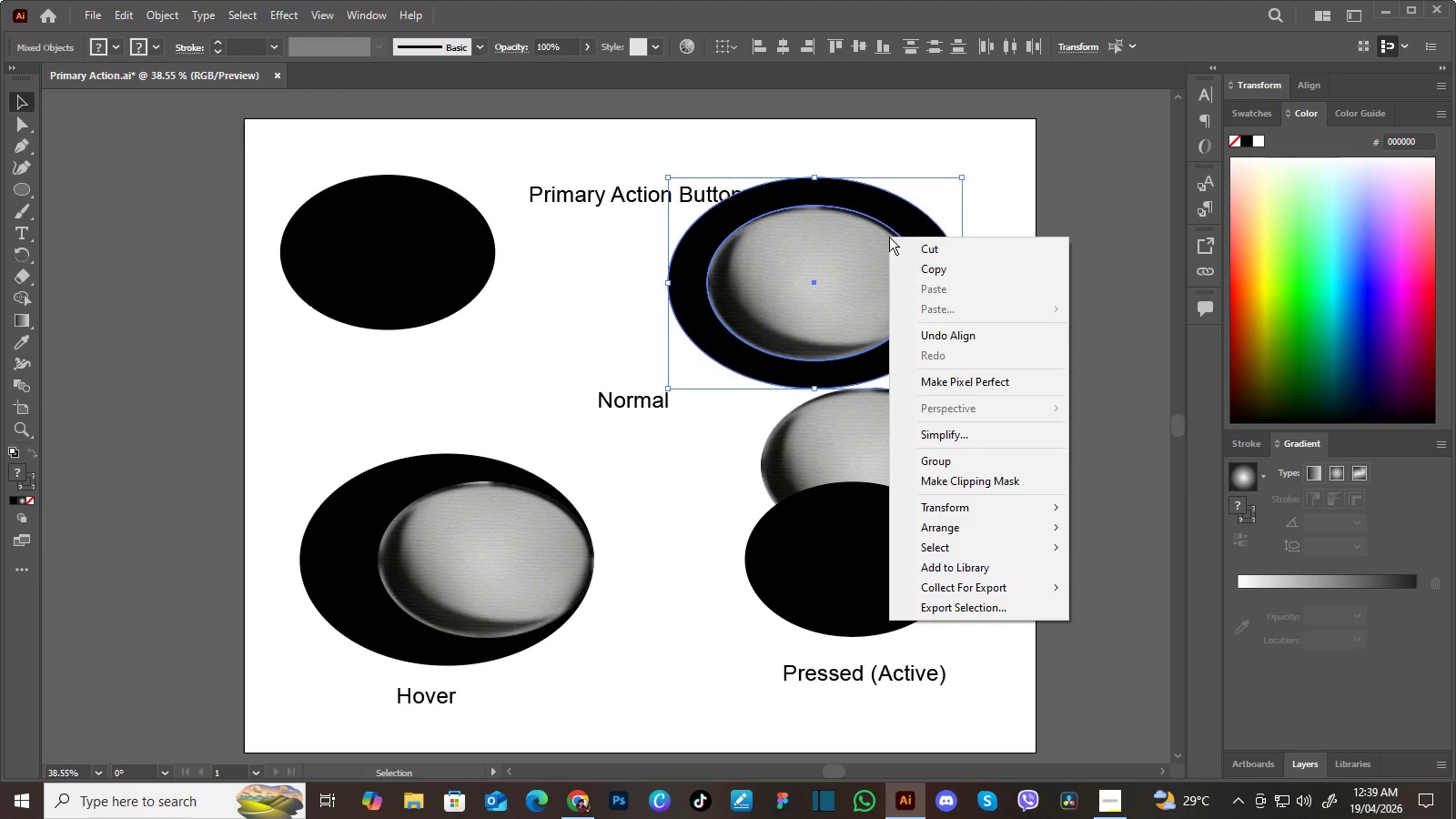 
right_click([889, 237])
 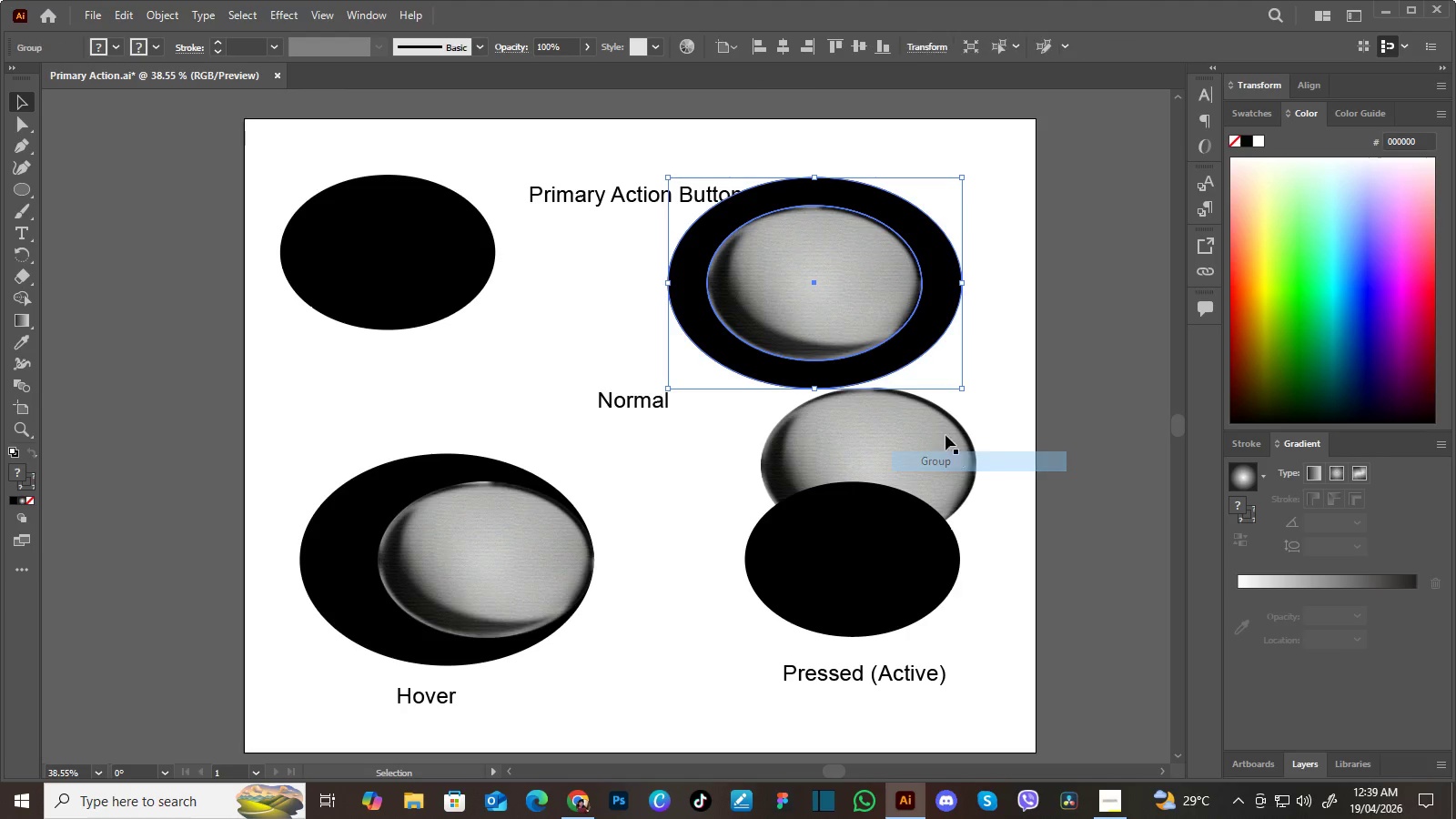 
left_click([963, 452])
 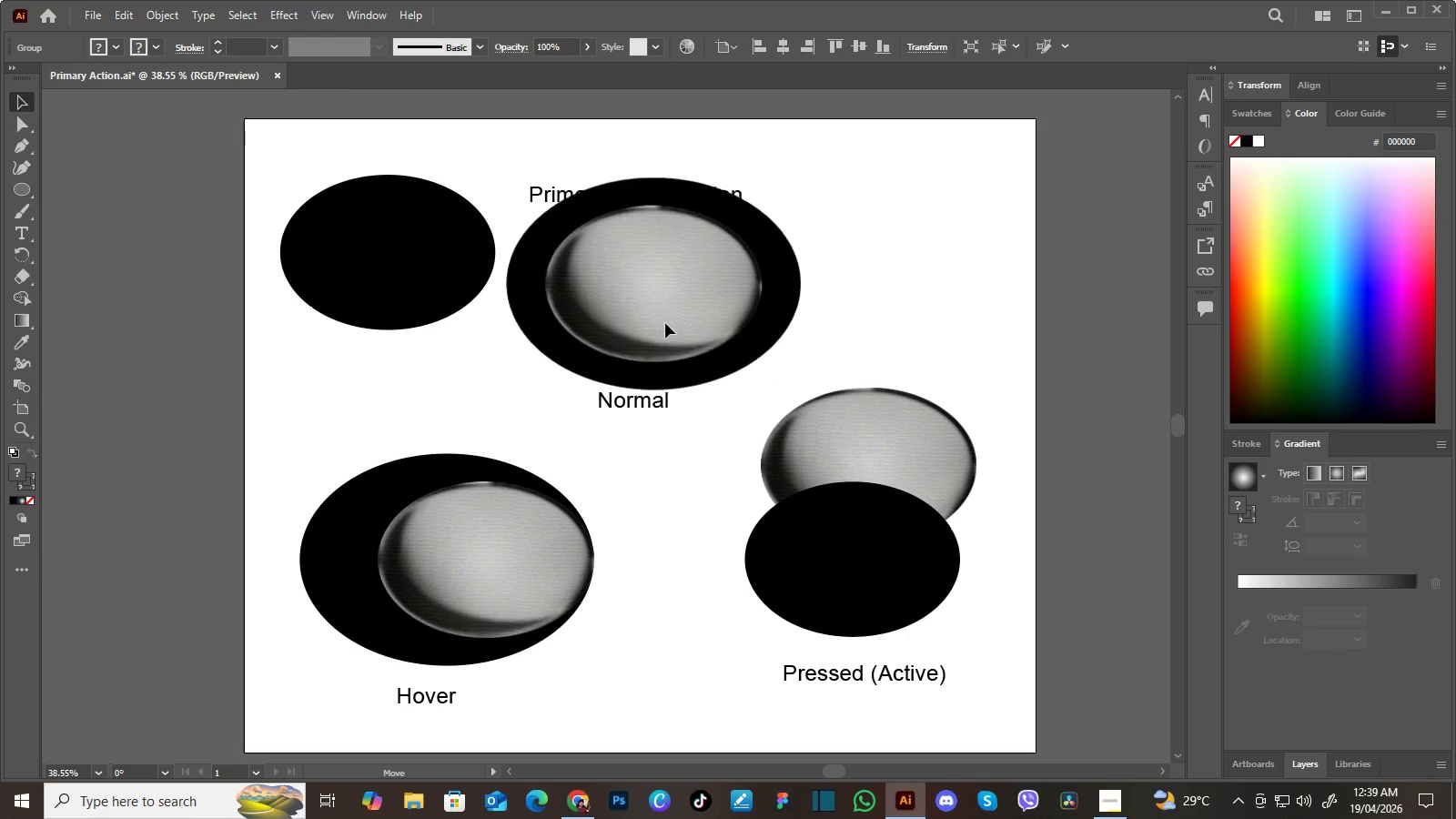 
left_click_drag(start_coordinate=[828, 321], to_coordinate=[661, 334])
 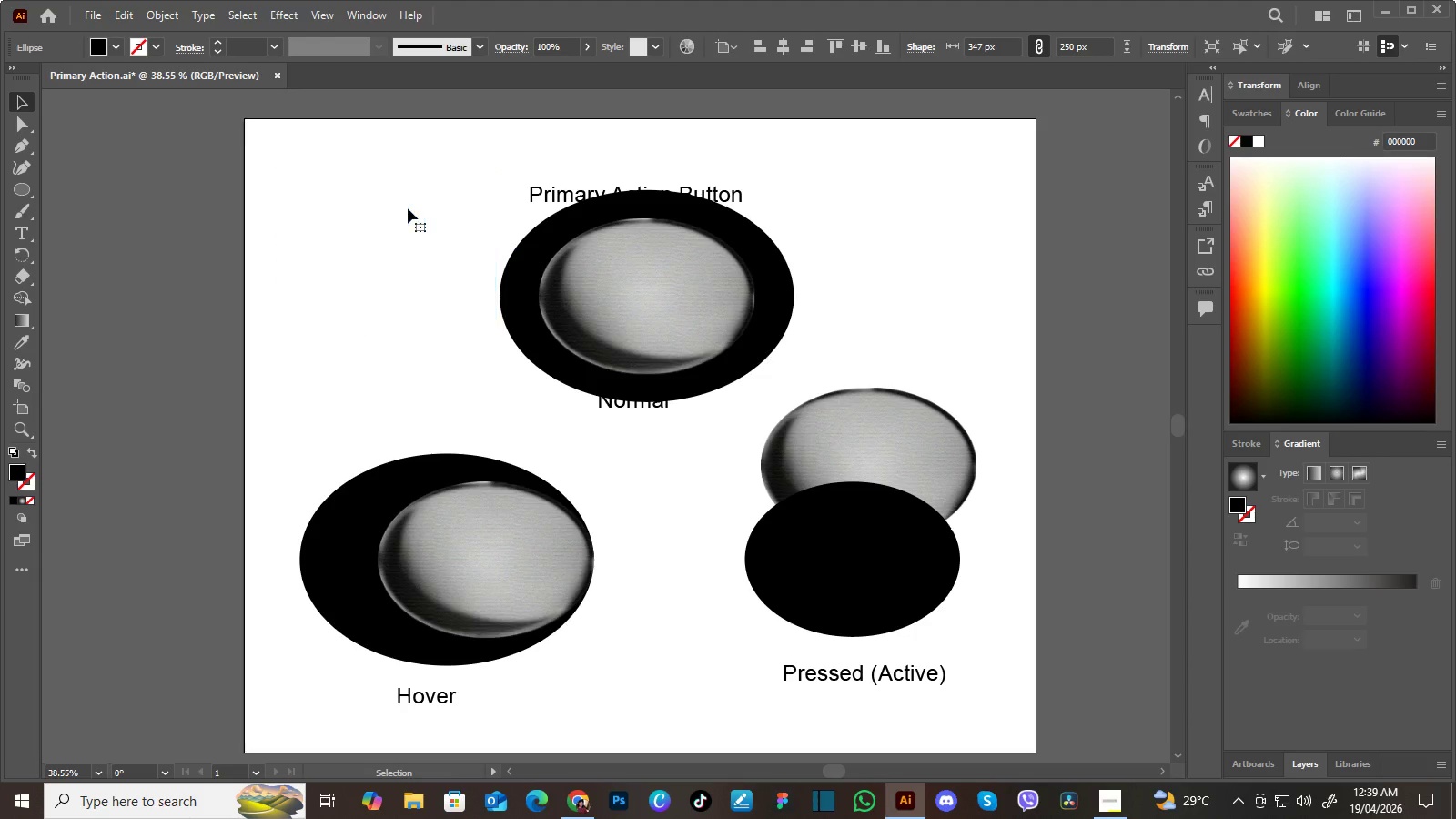 
key(Delete)
 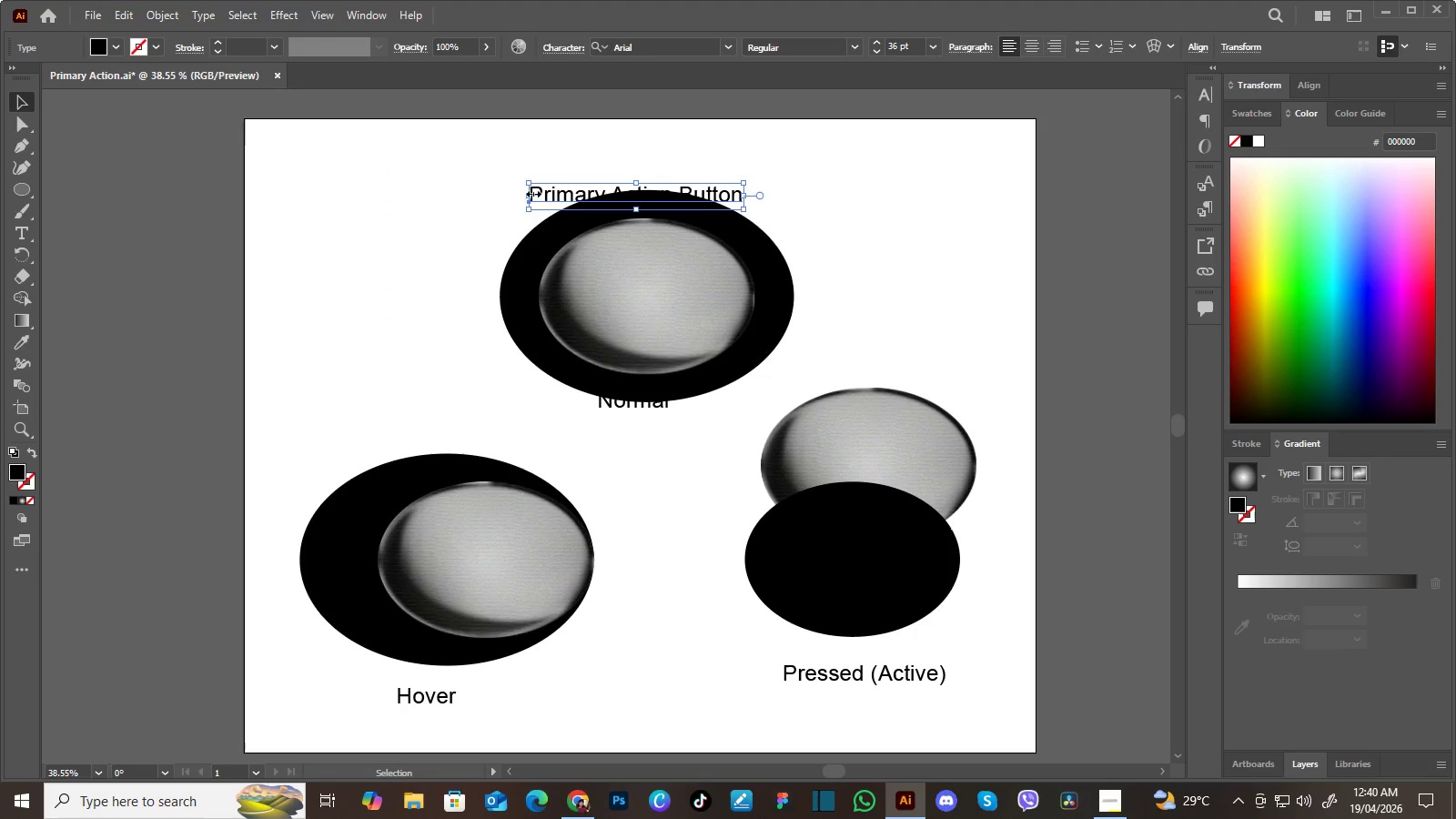 
left_click([530, 197])
 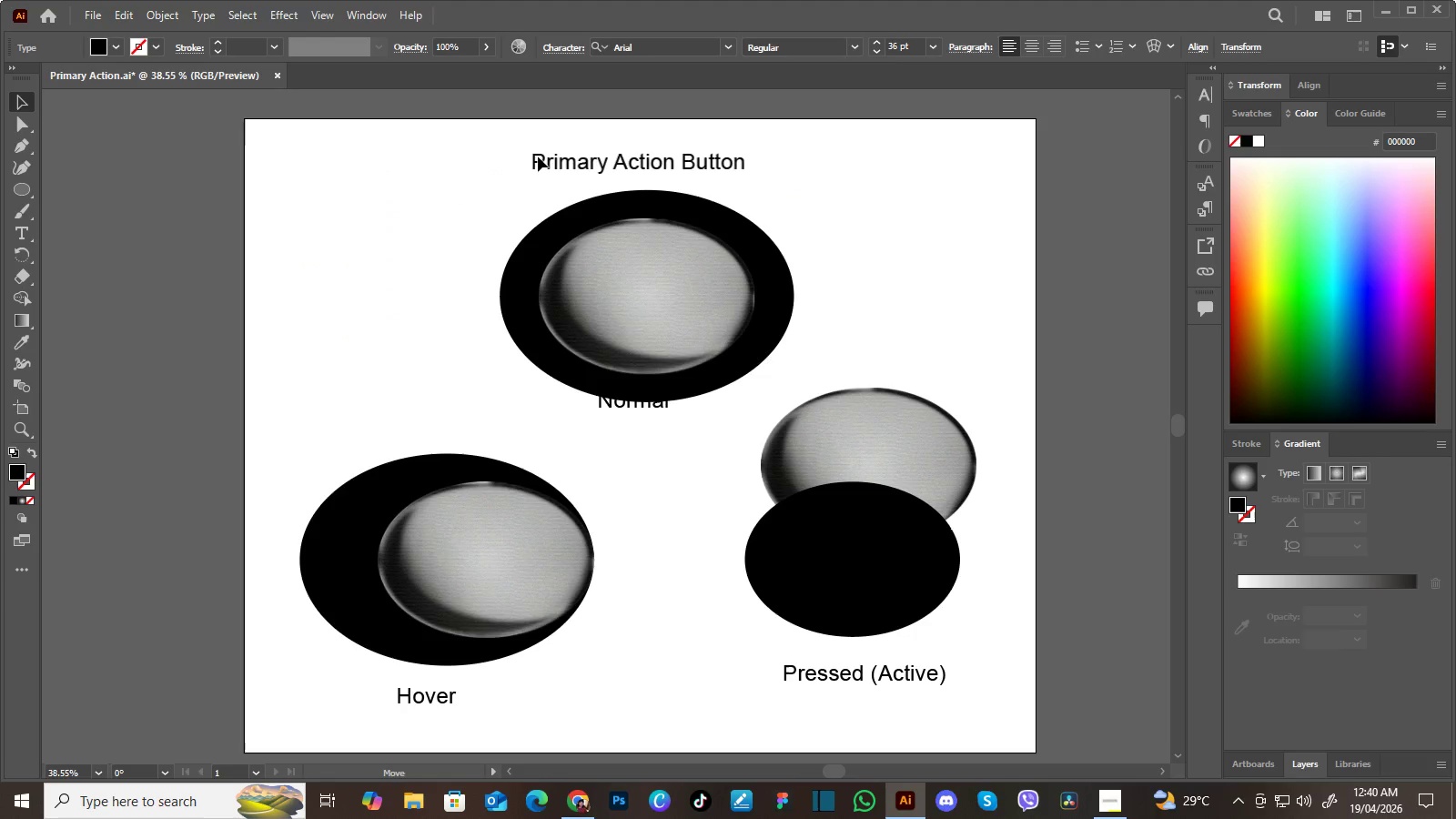 
left_click_drag(start_coordinate=[535, 189], to_coordinate=[541, 144])
 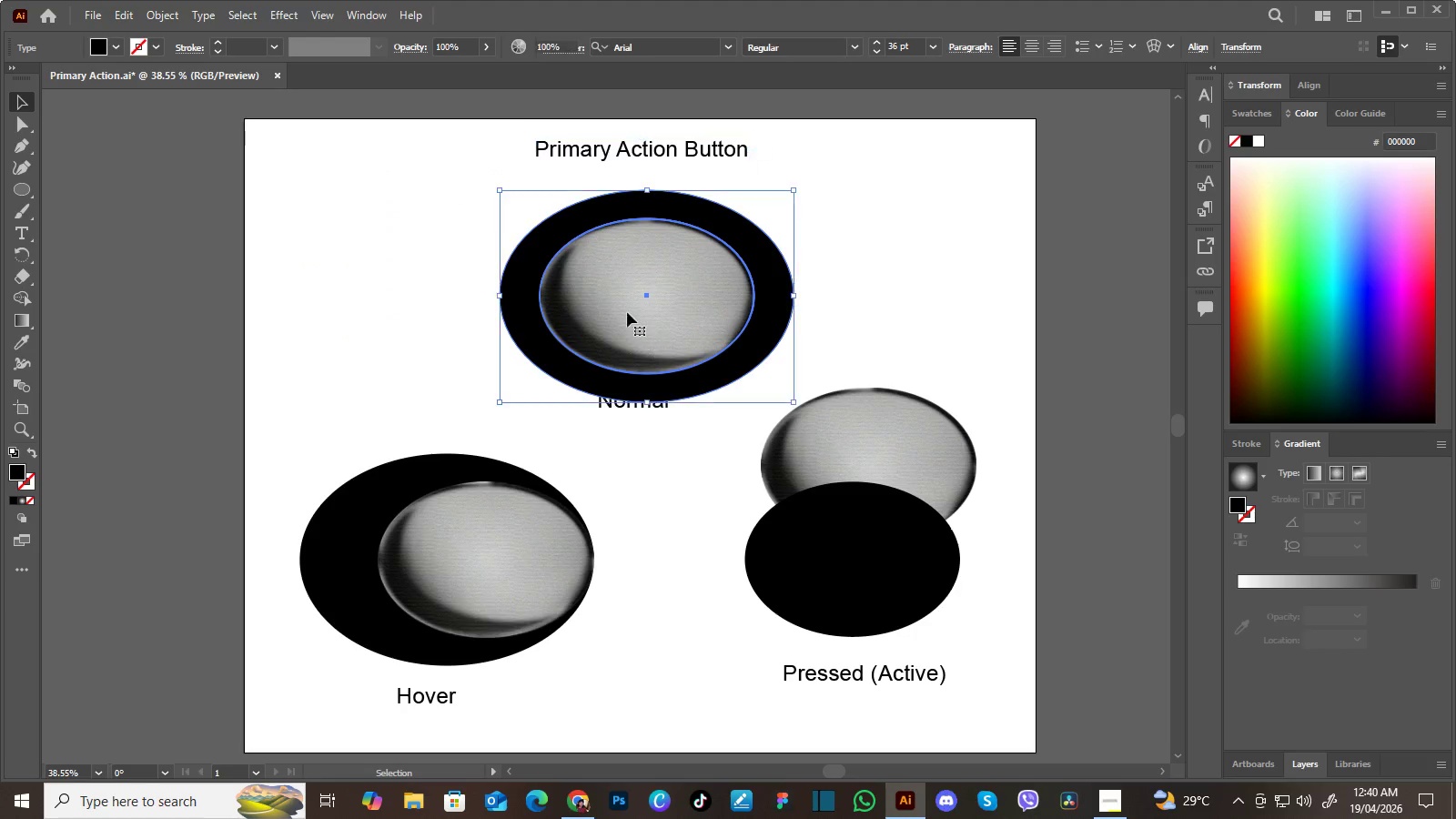 
left_click([644, 333])
 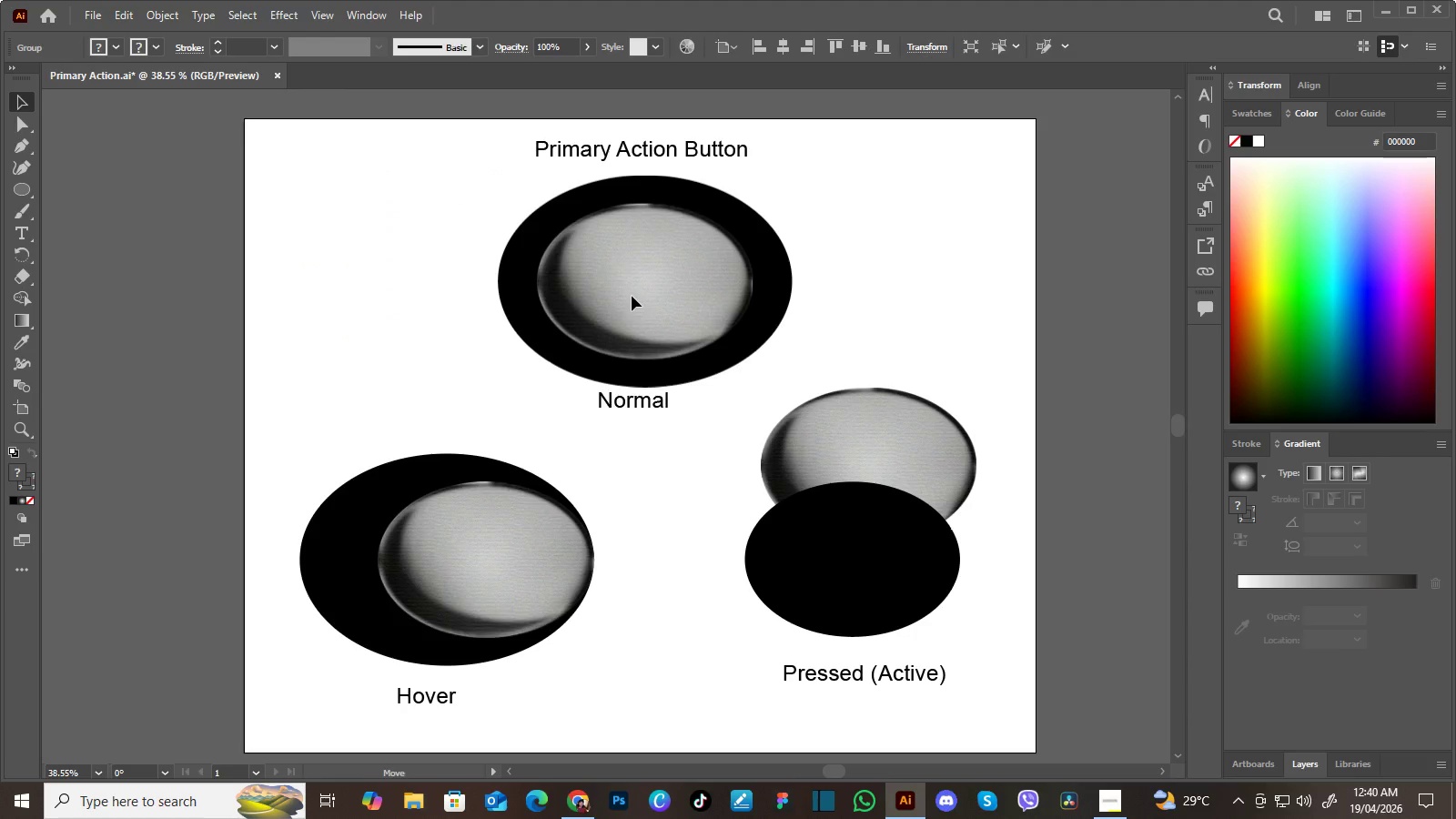 
left_click_drag(start_coordinate=[633, 310], to_coordinate=[632, 296])
 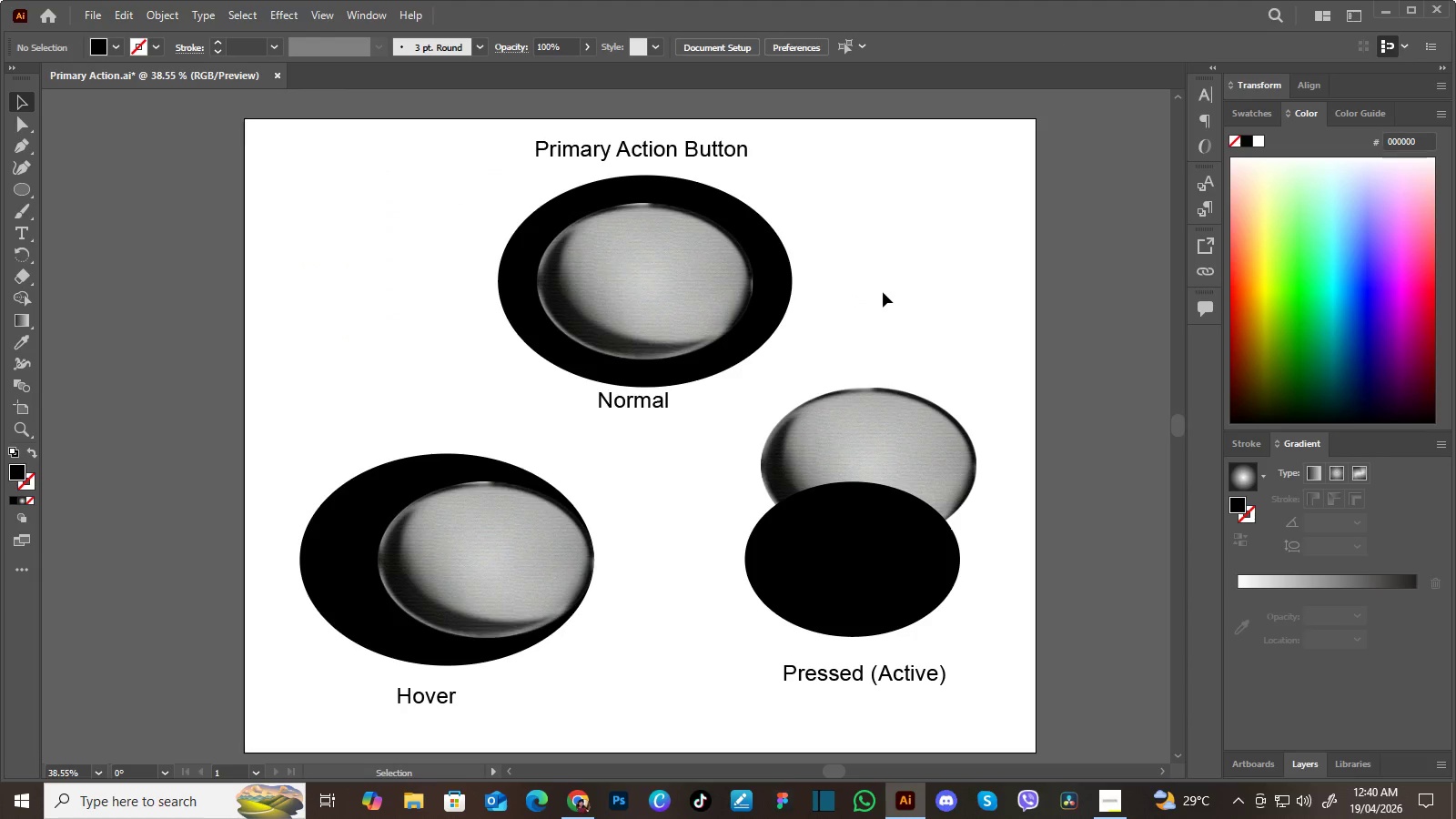 
left_click([883, 292])
 